 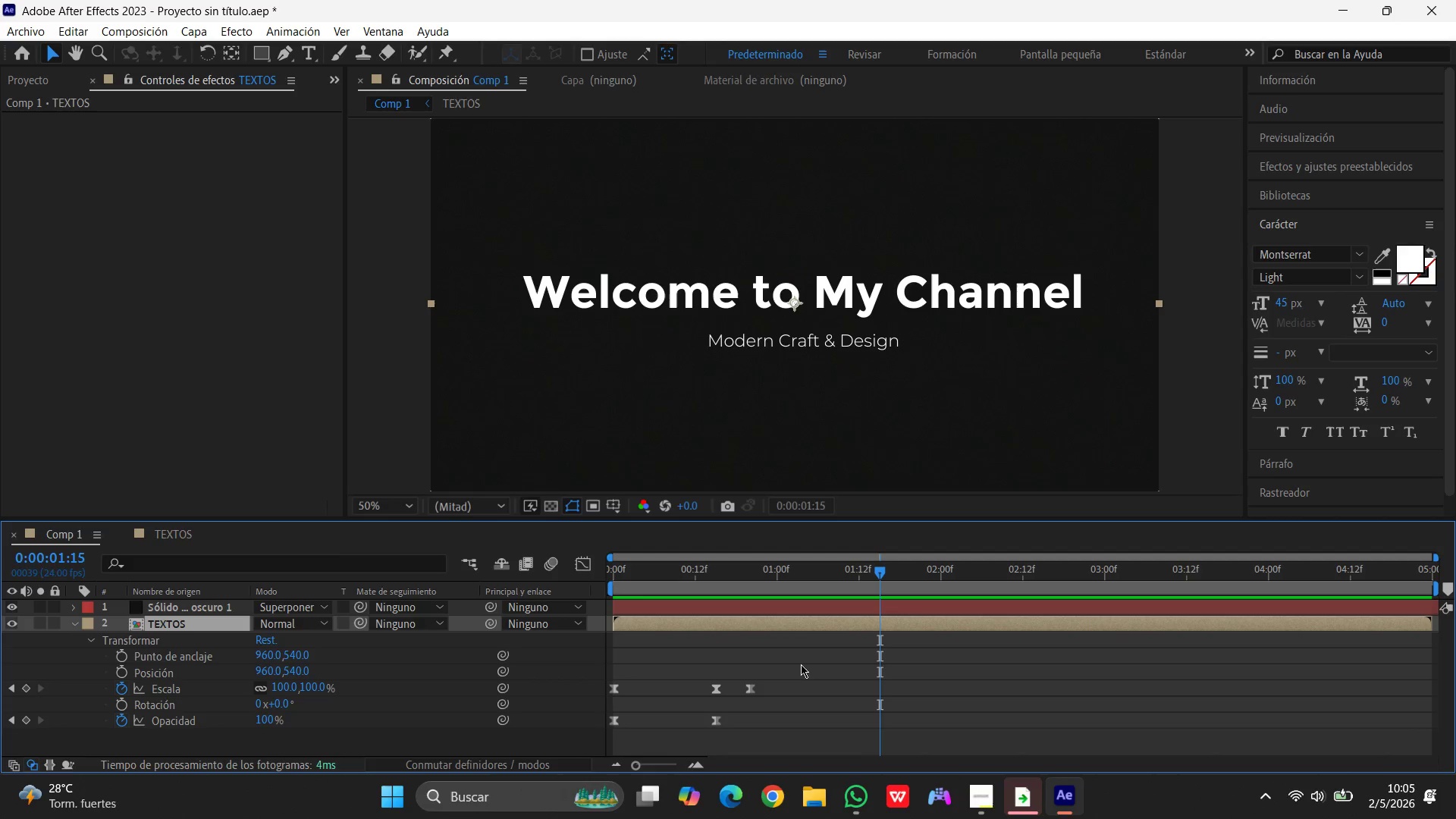 
left_click([747, 689])
 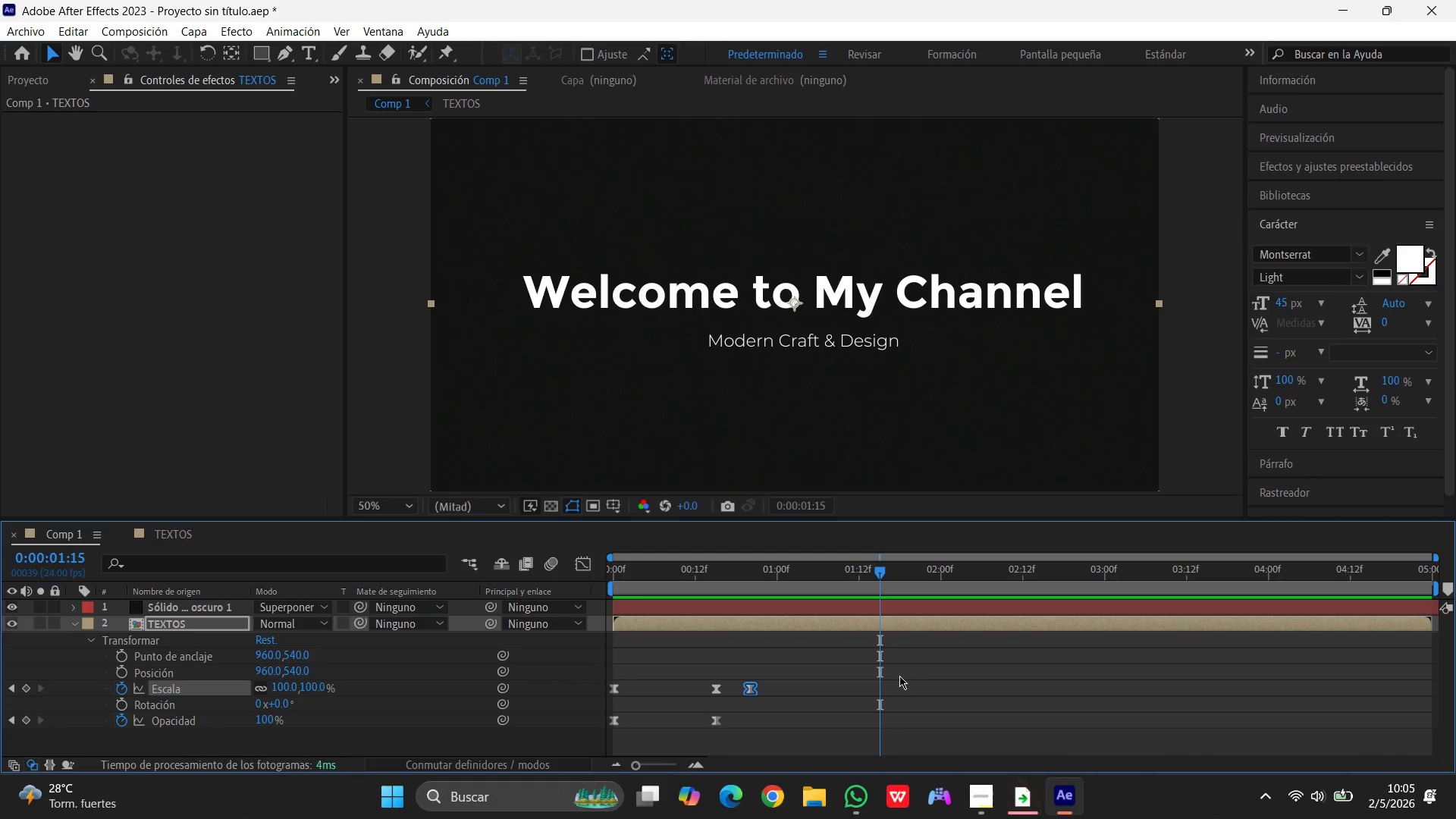 
wait(5.86)
 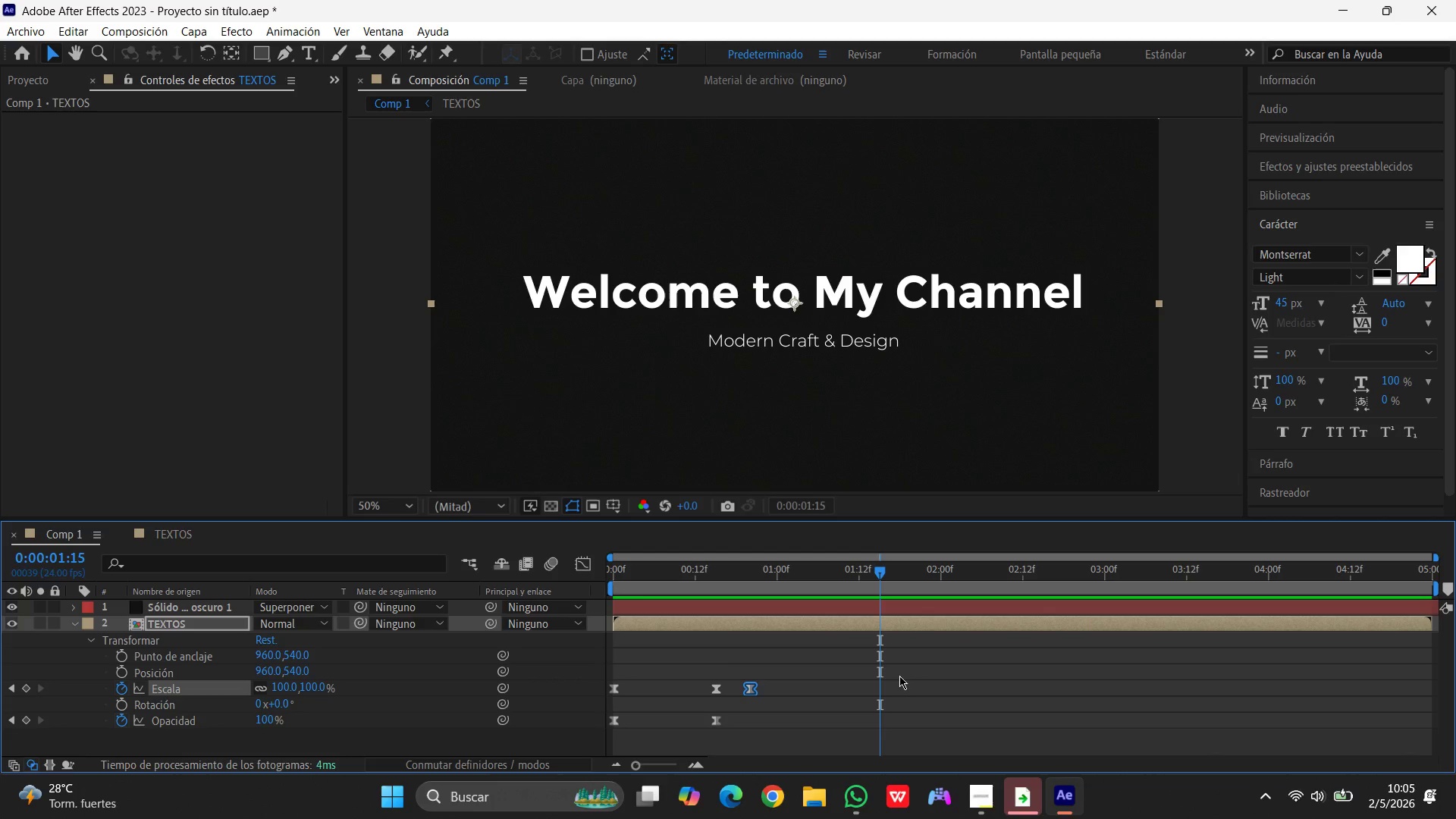 
left_click_drag(start_coordinate=[876, 568], to_coordinate=[527, 597])
 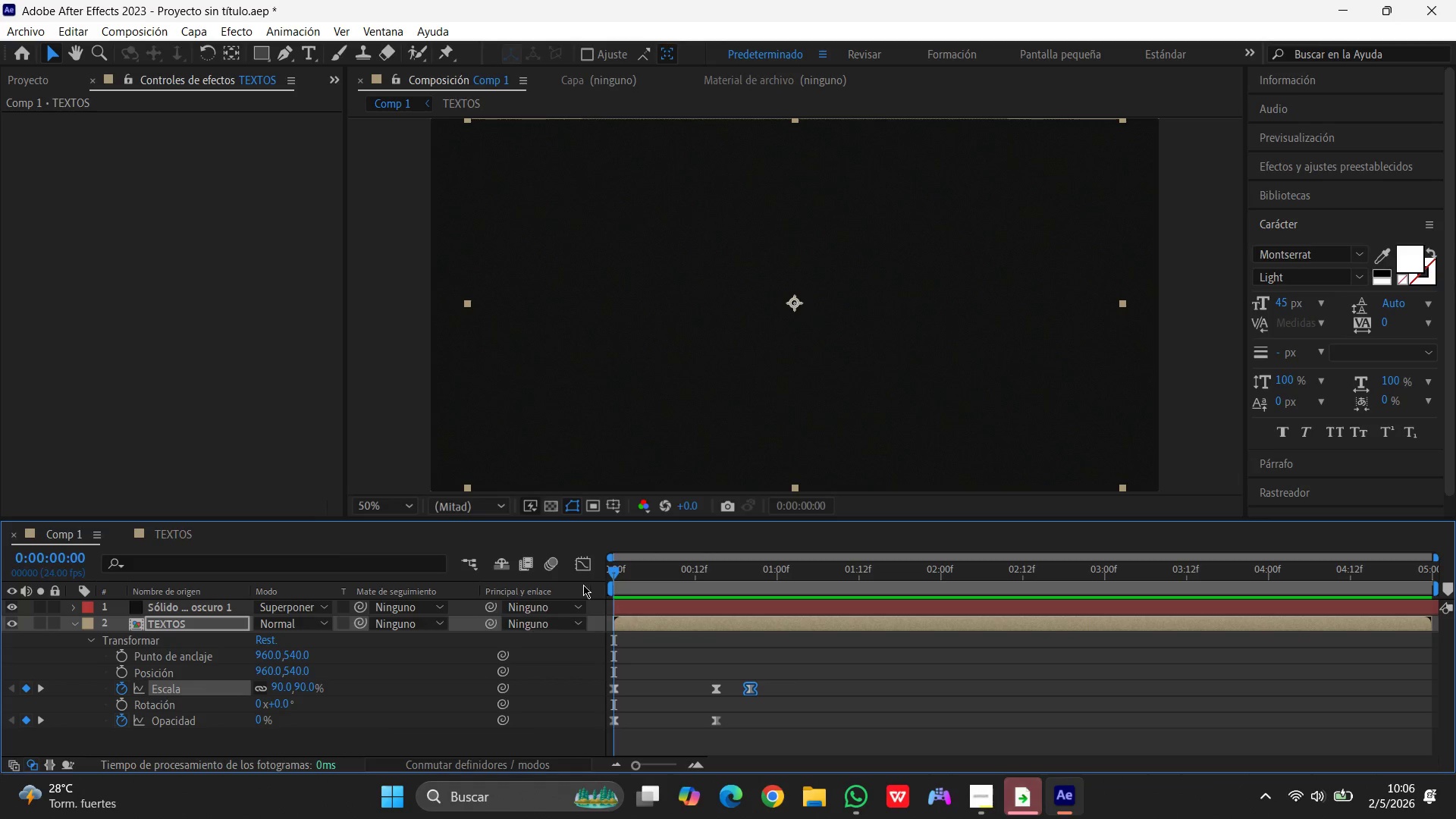 
wait(7.53)
 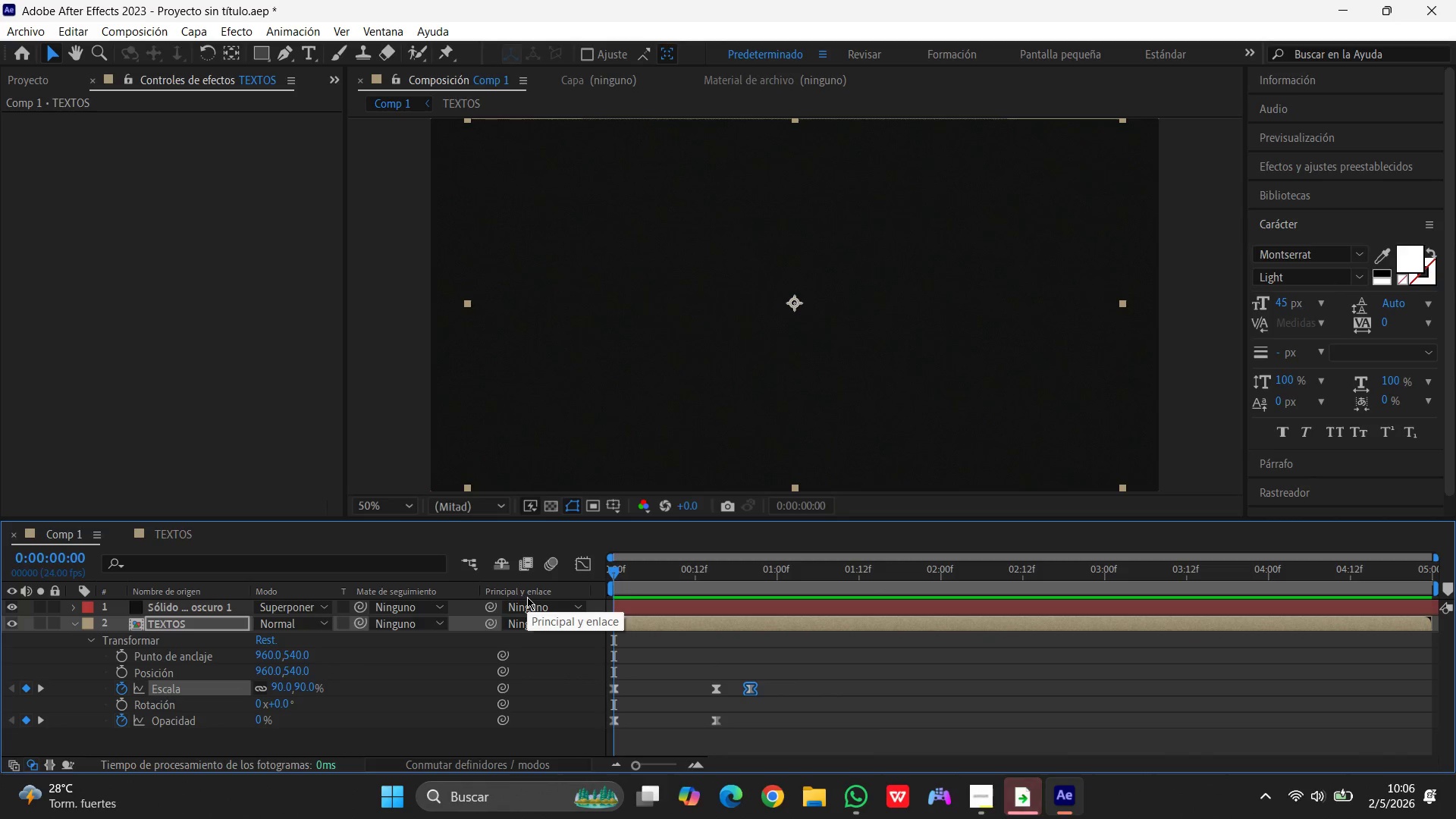 
left_click_drag(start_coordinate=[610, 573], to_coordinate=[710, 573])
 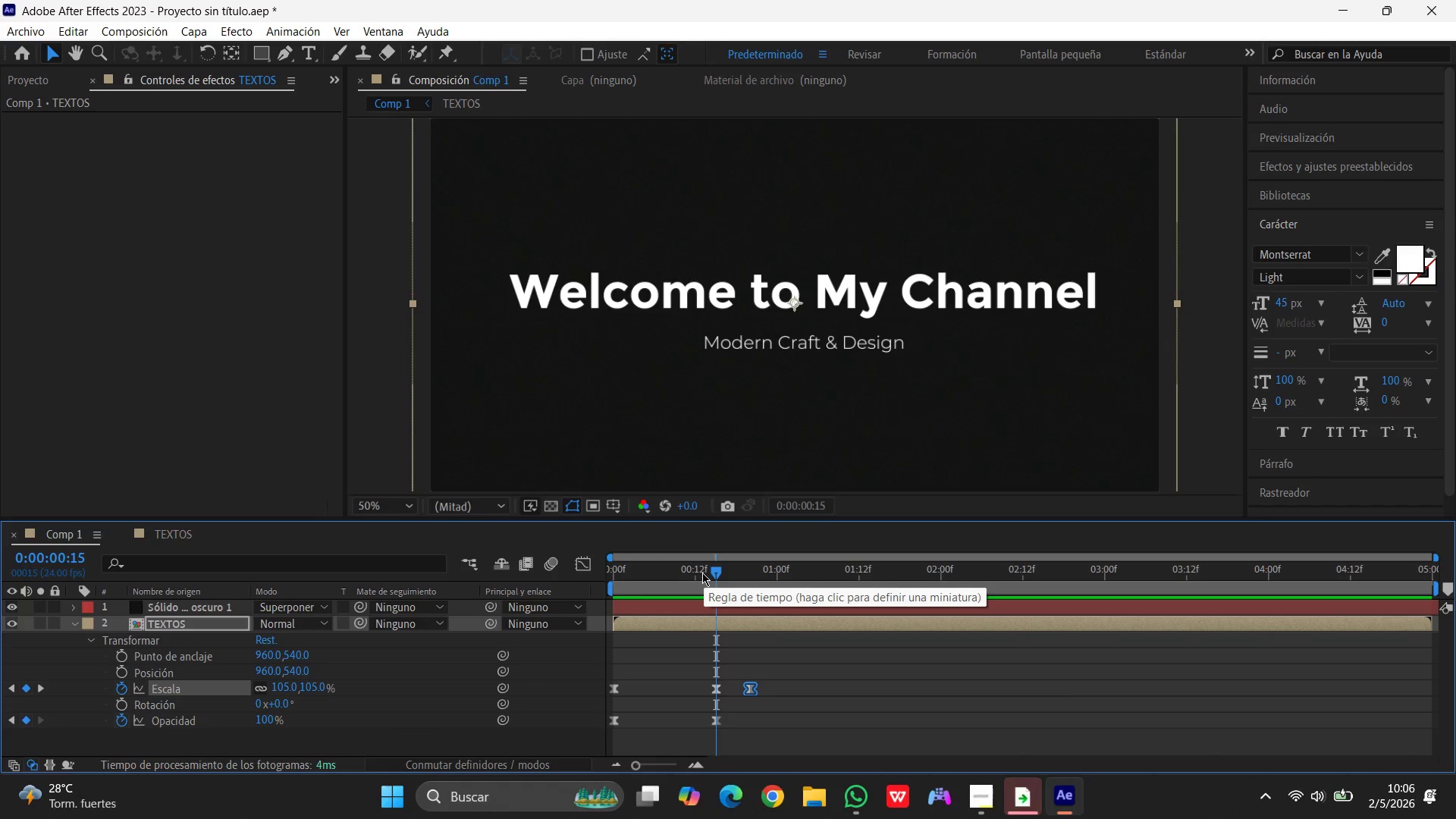 
wait(6.89)
 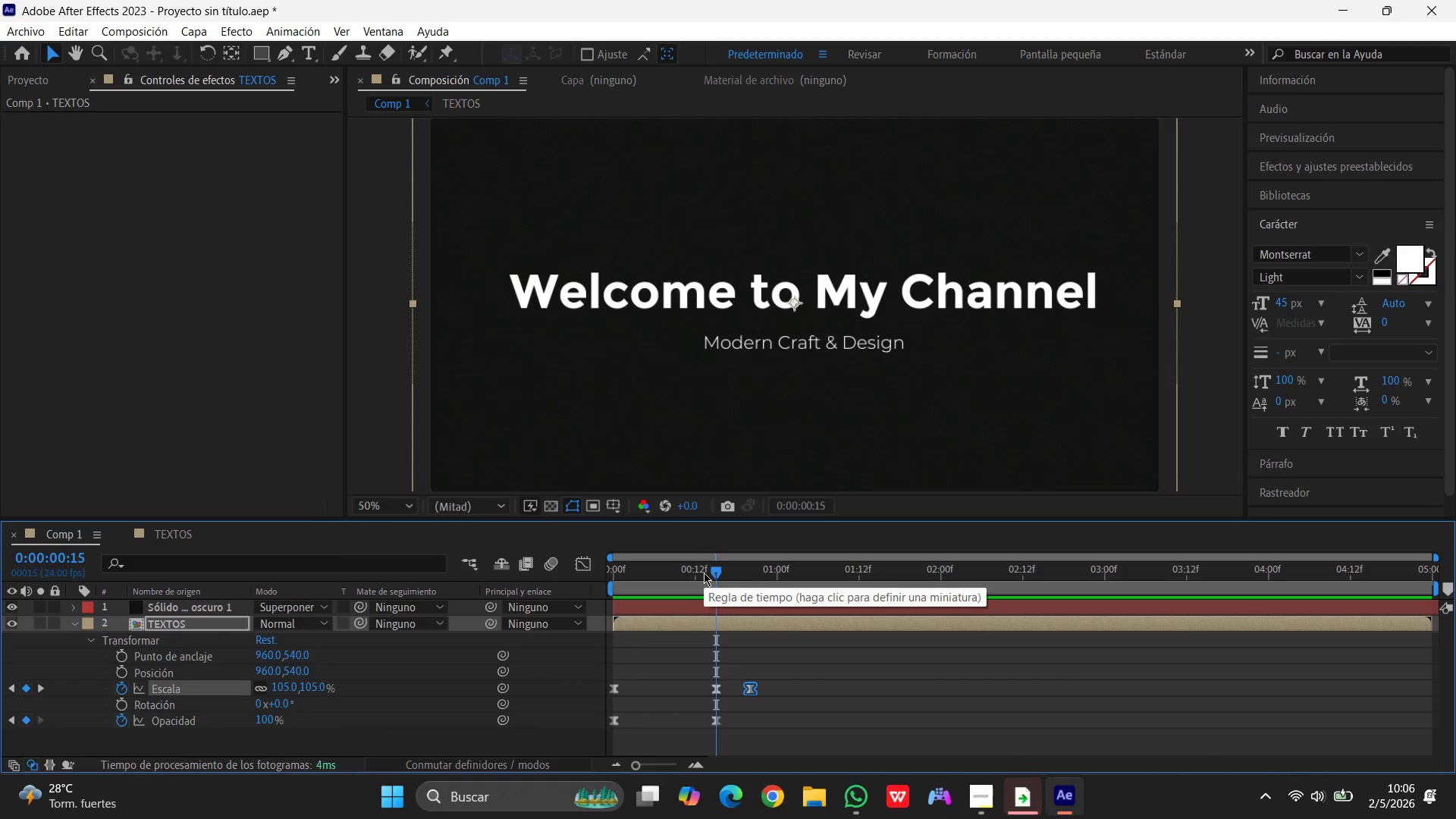 
left_click_drag(start_coordinate=[713, 570], to_coordinate=[749, 574])
 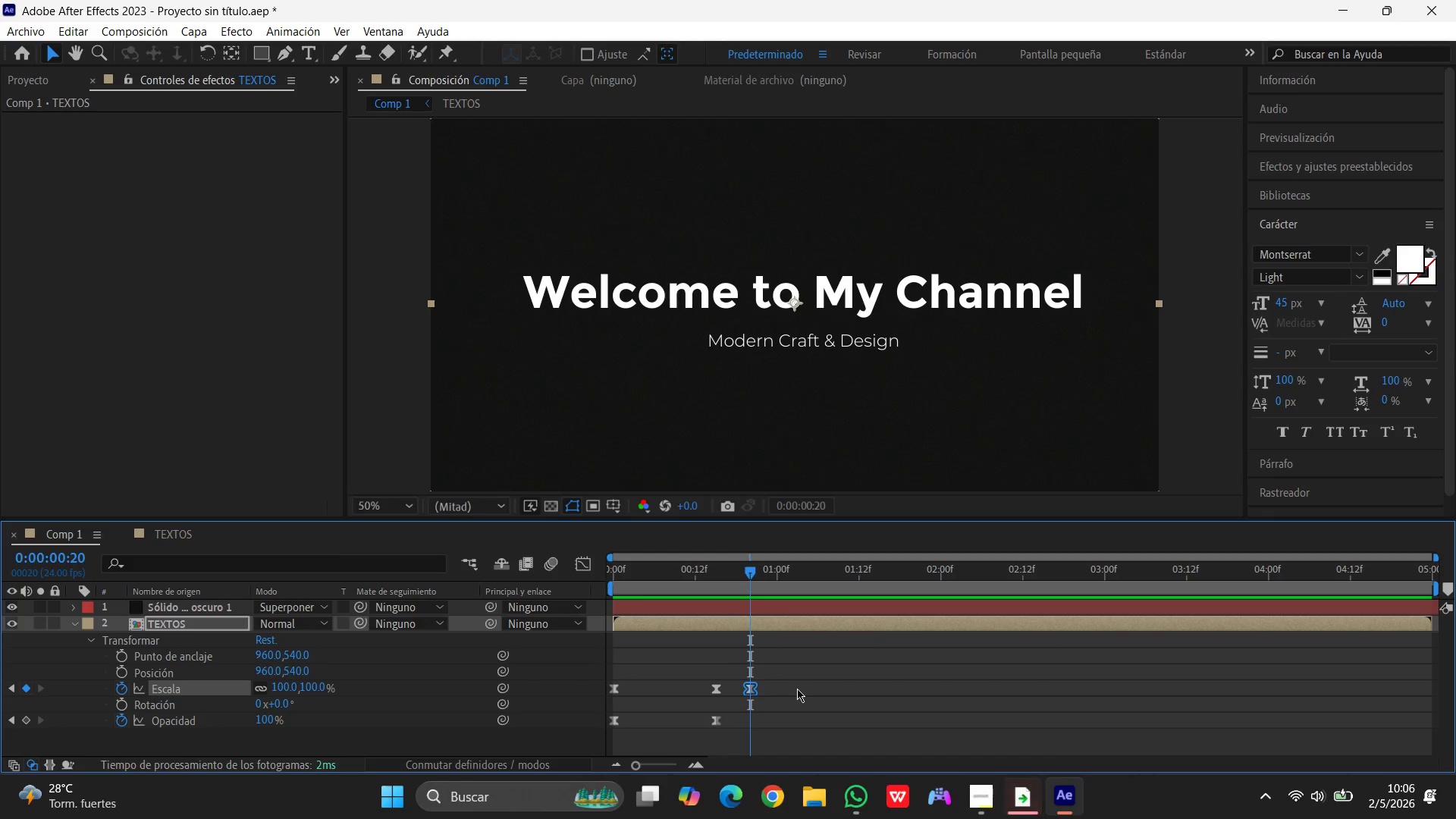 
wait(41.11)
 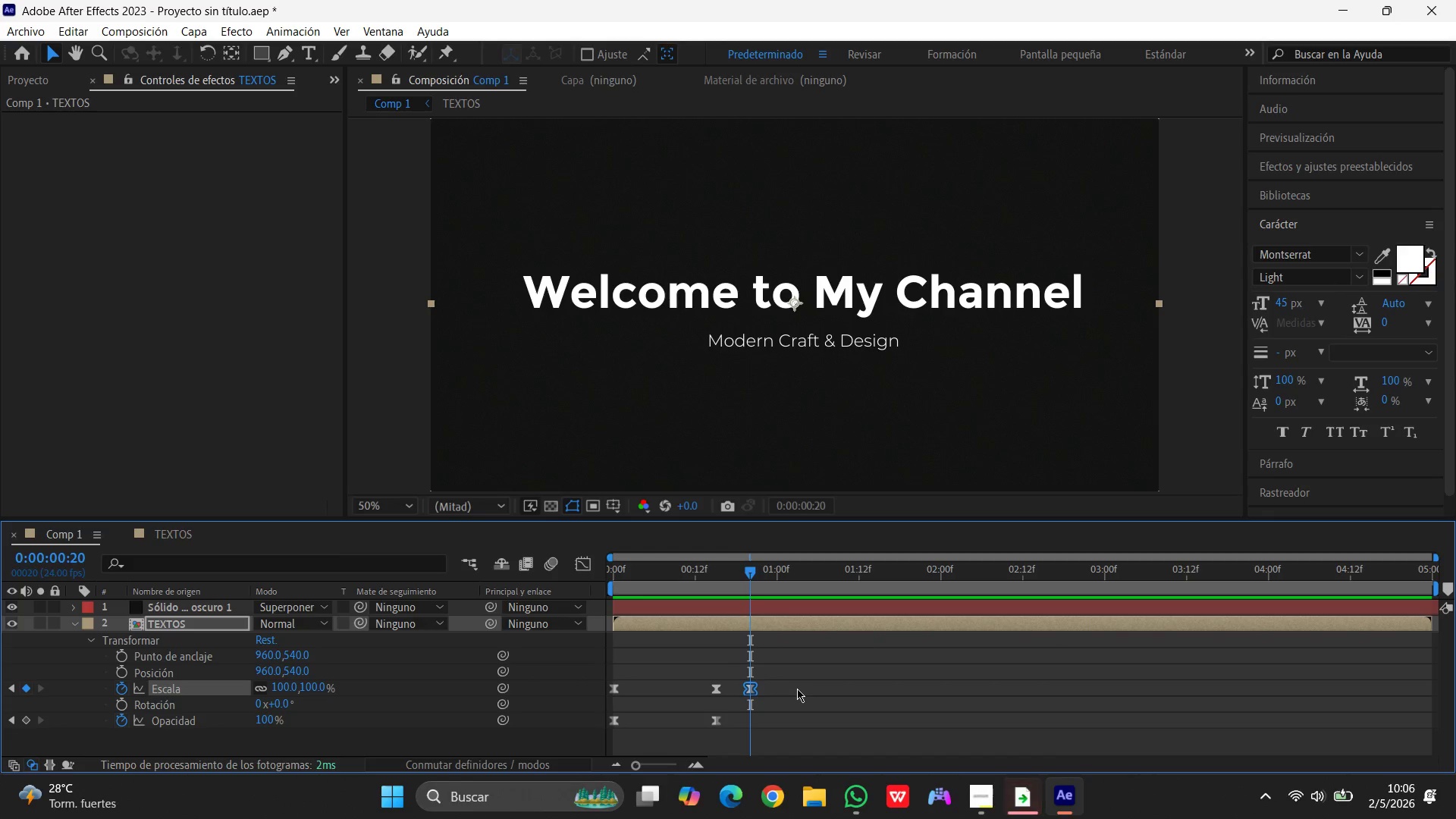 
left_click_drag(start_coordinate=[608, 672], to_coordinate=[761, 739])
 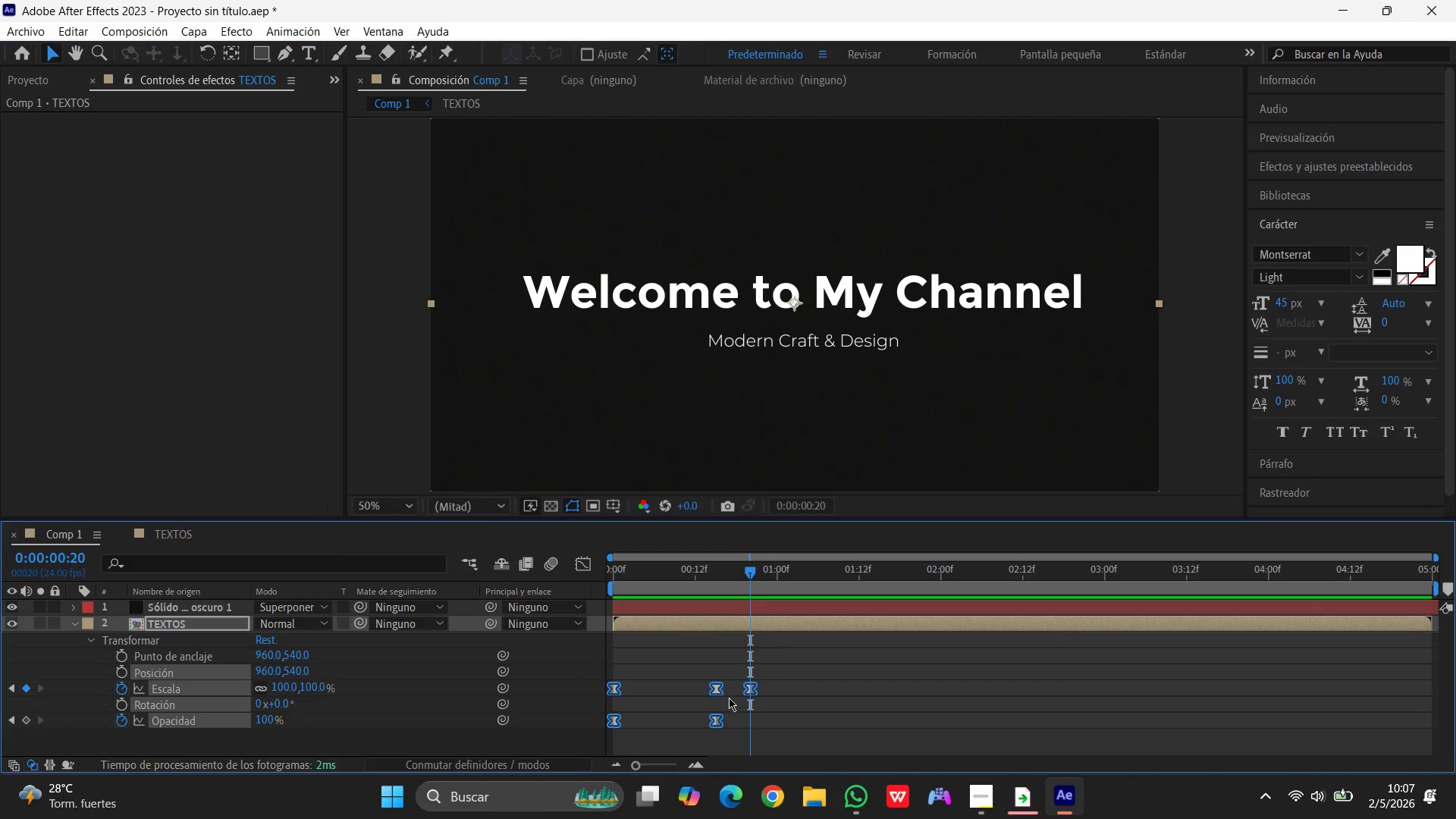 
right_click([717, 688])
 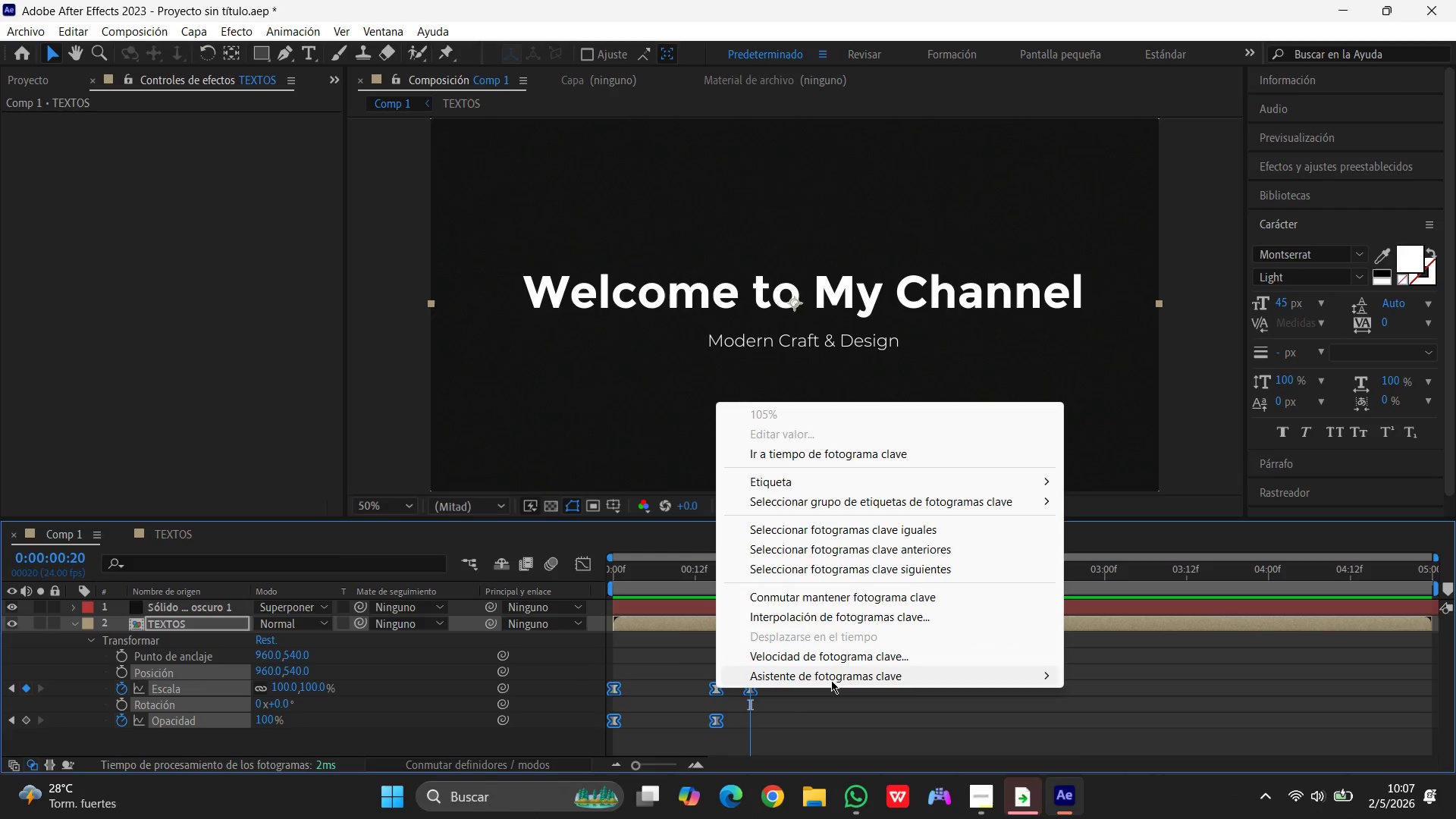 
left_click([833, 680])
 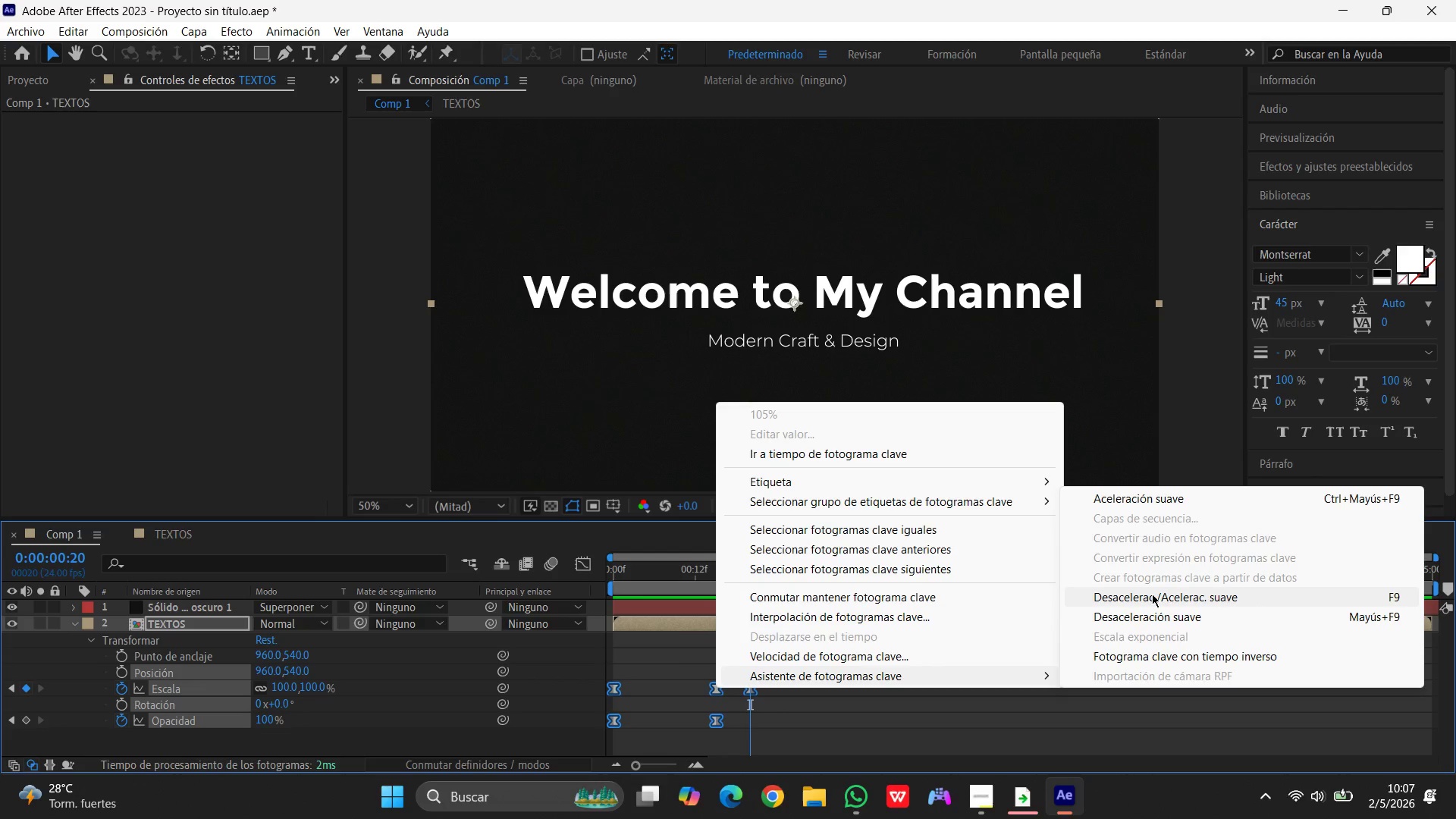 
left_click([1152, 594])
 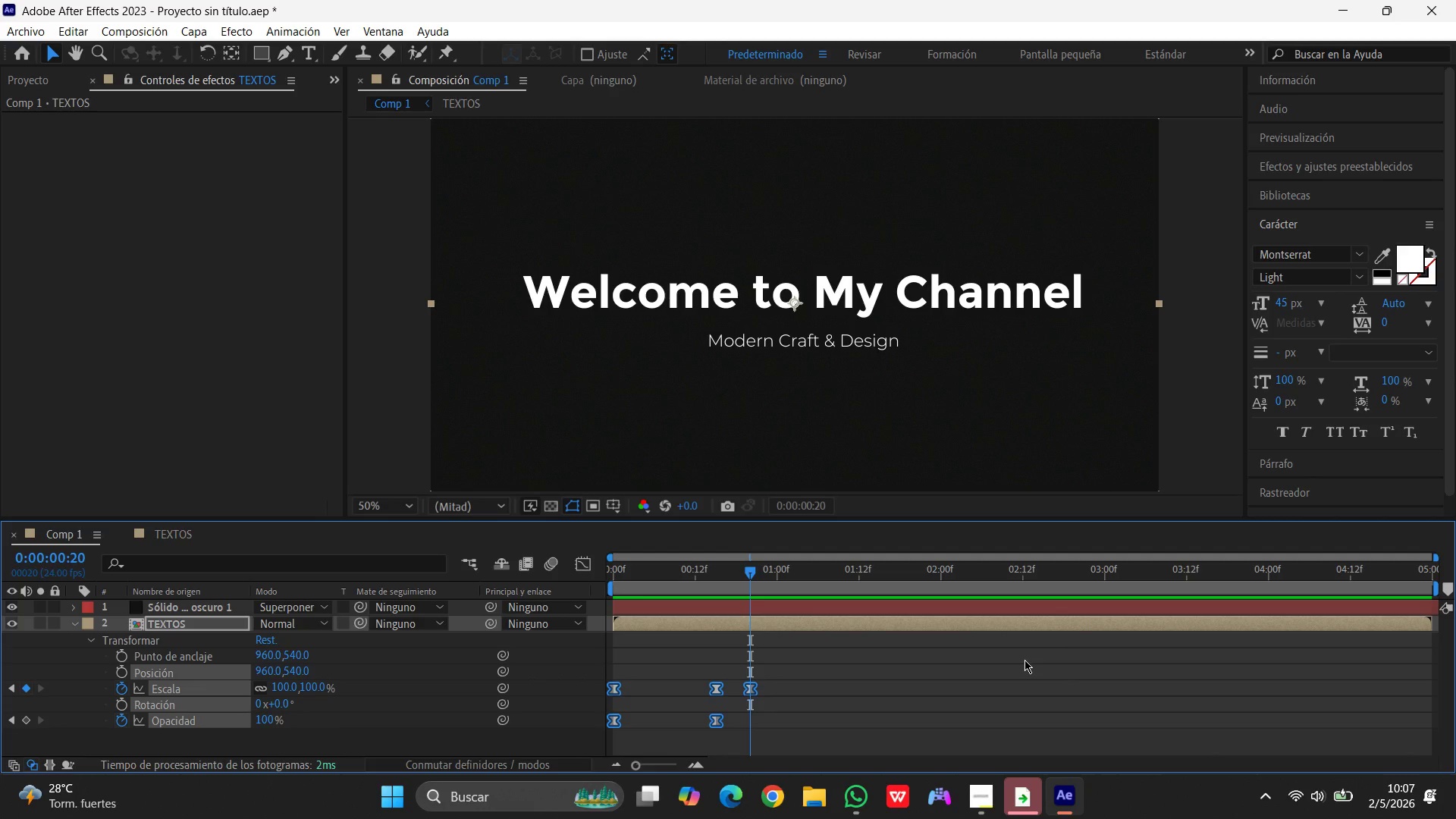 
wait(26.78)
 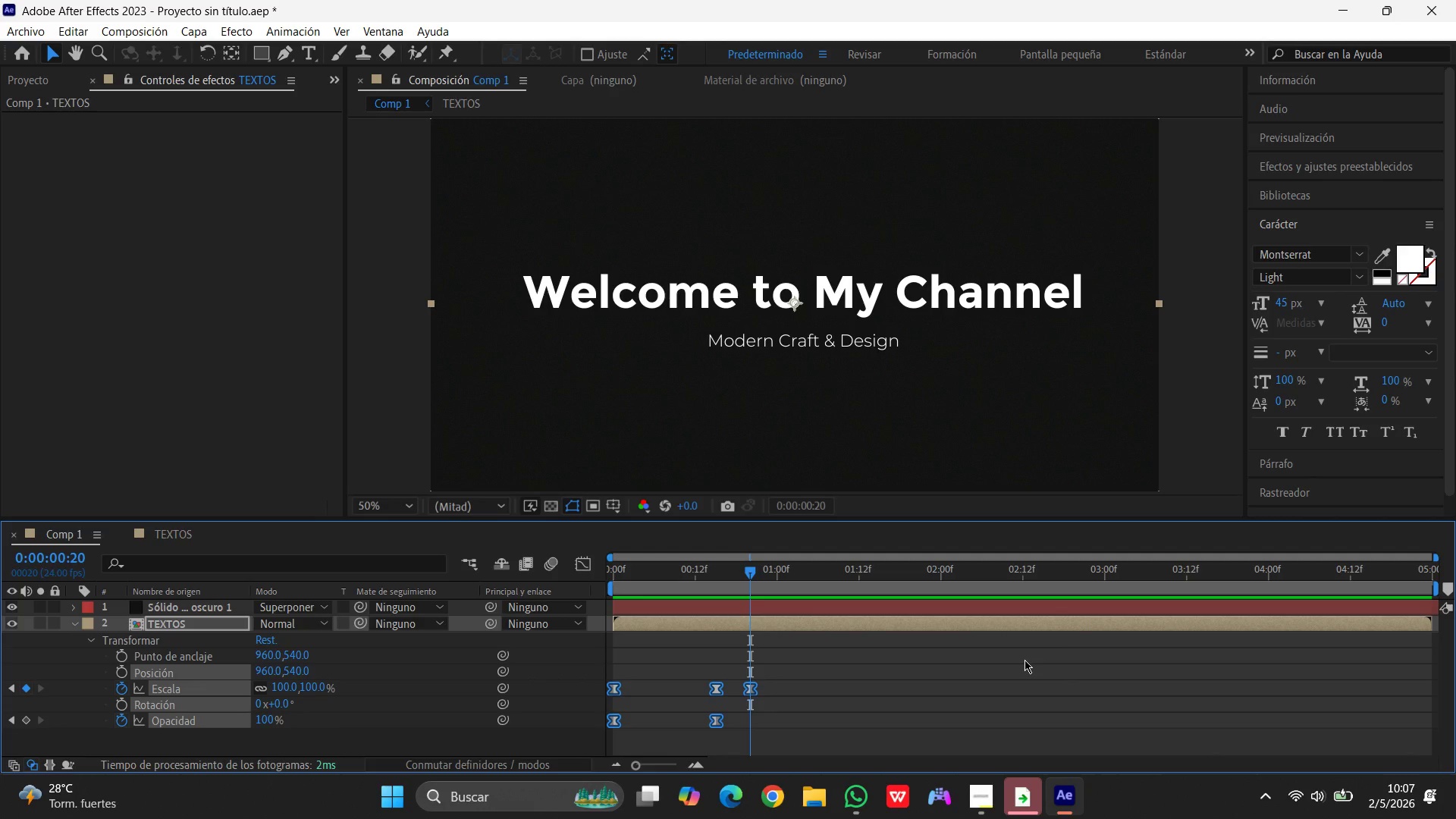 
left_click_drag(start_coordinate=[752, 571], to_coordinate=[494, 578])
 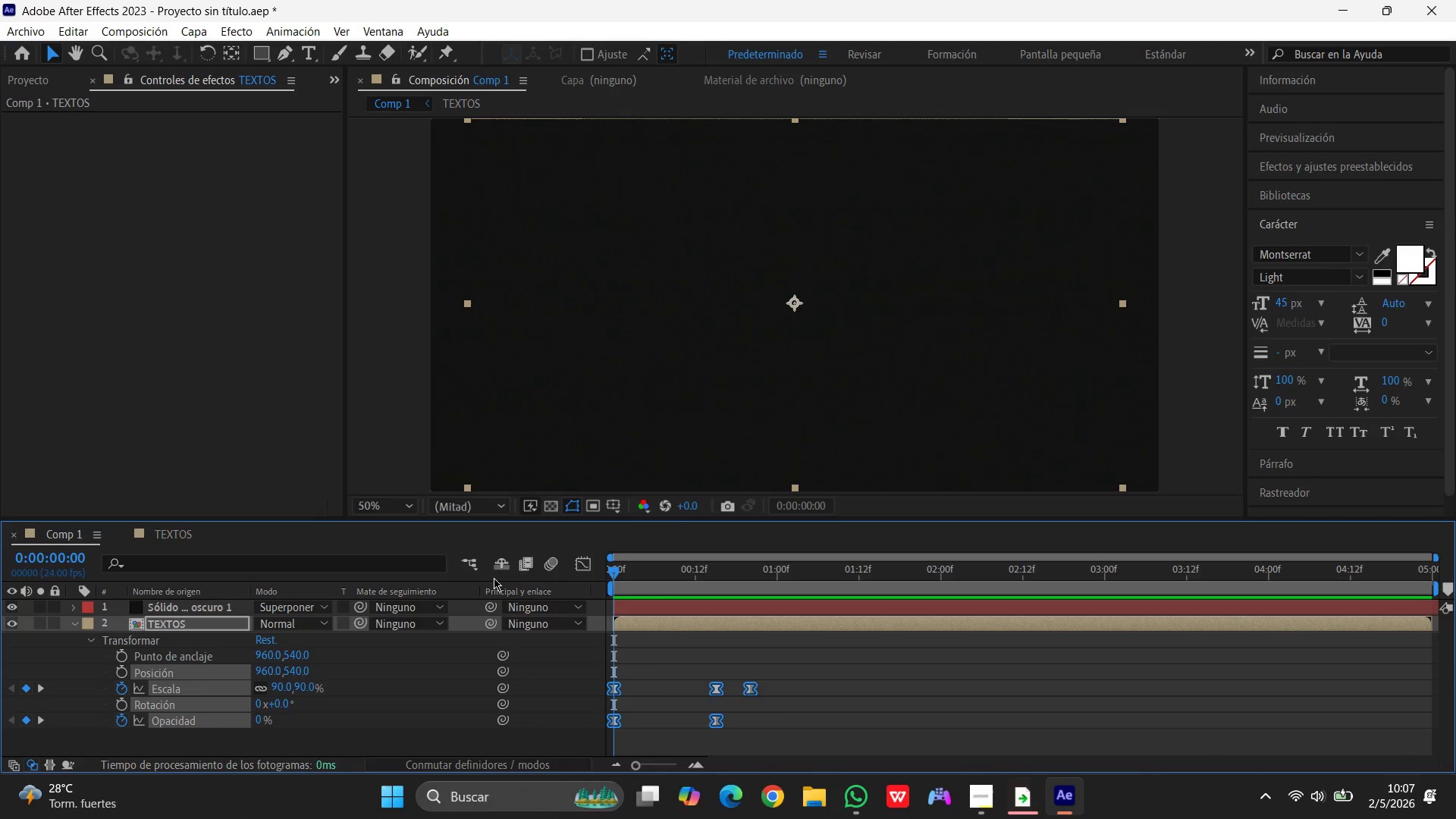 
key(Space)
 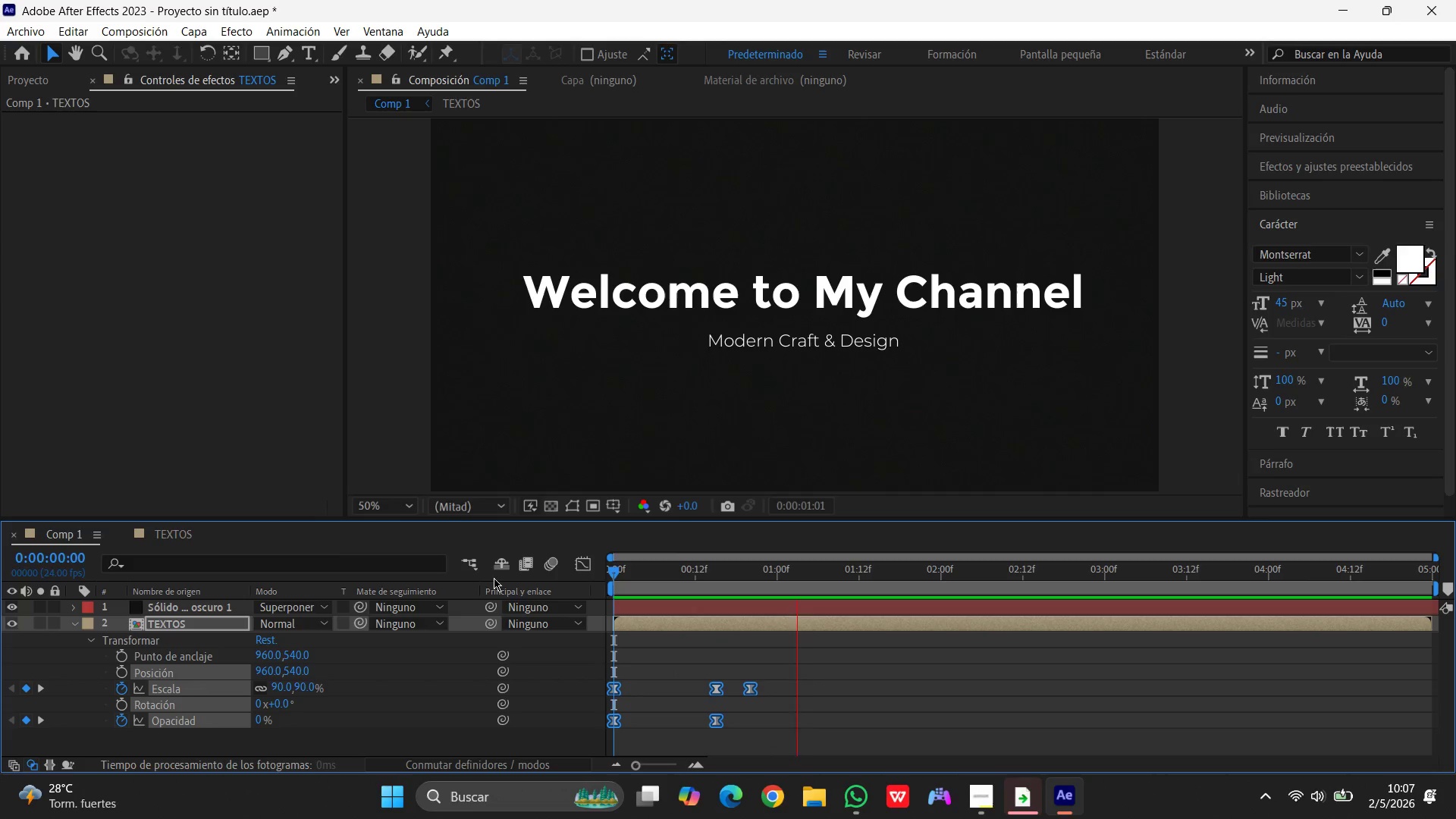 
key(Space)
 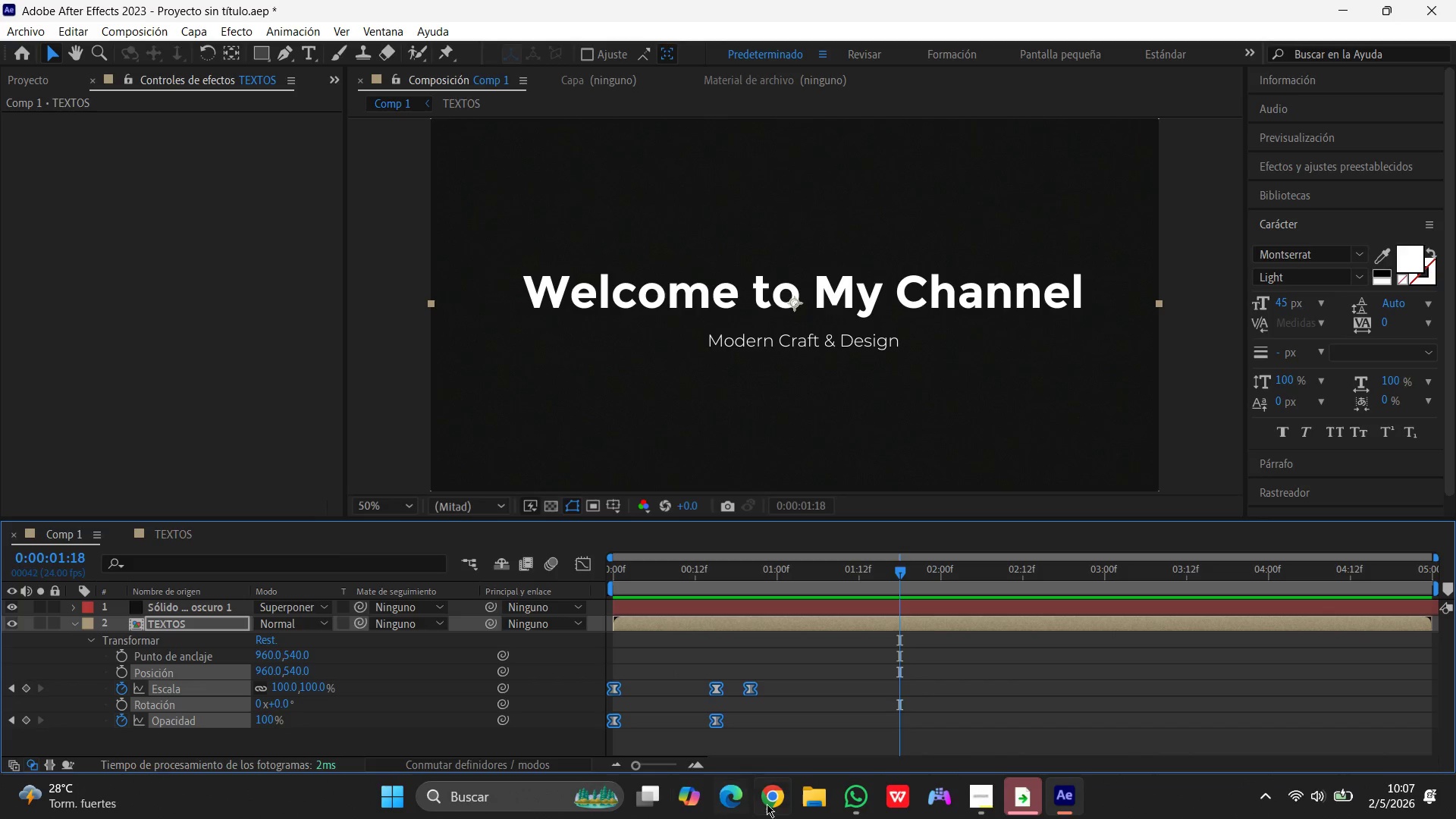 
left_click([782, 805])
 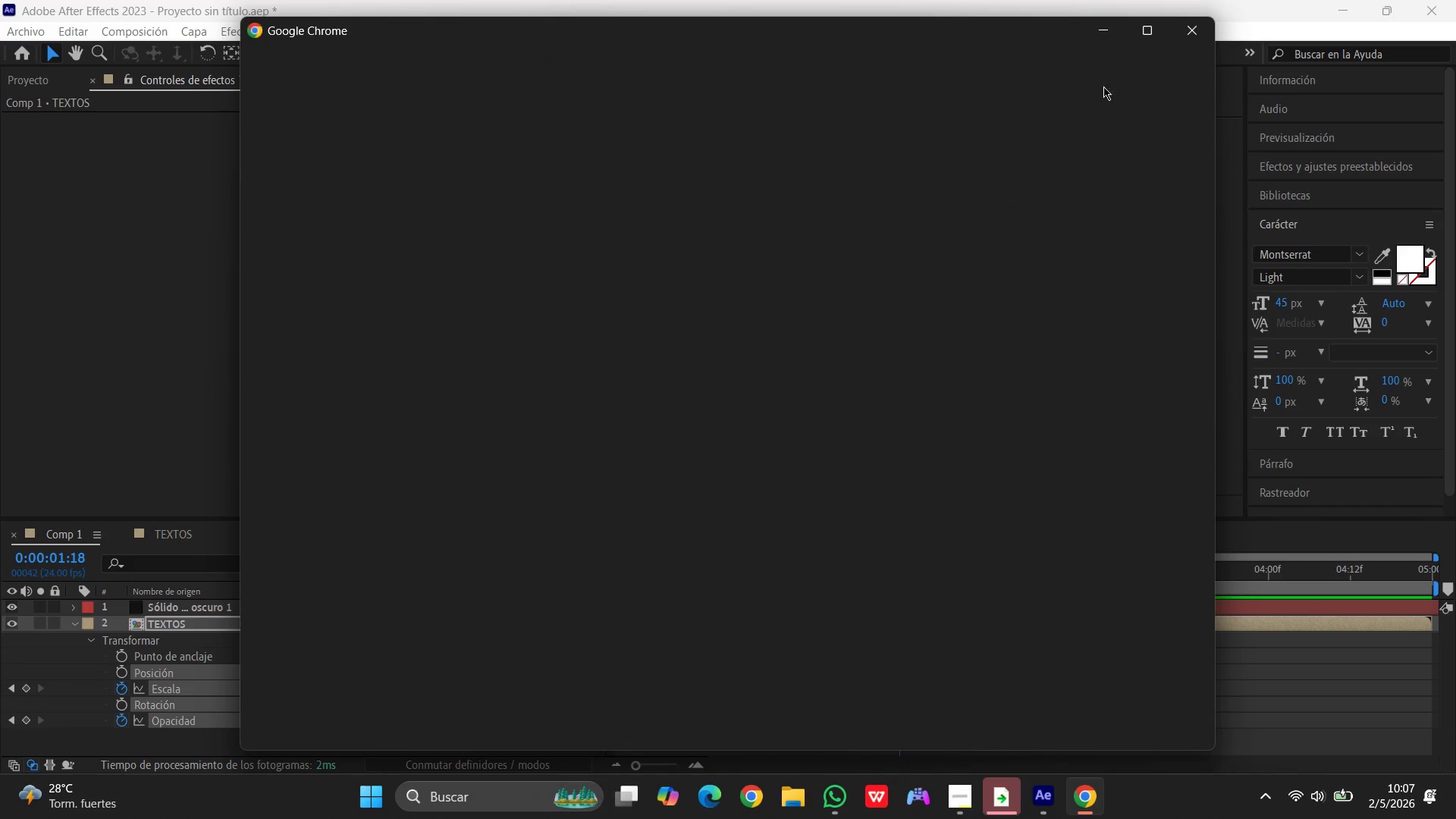 
left_click([1146, 36])
 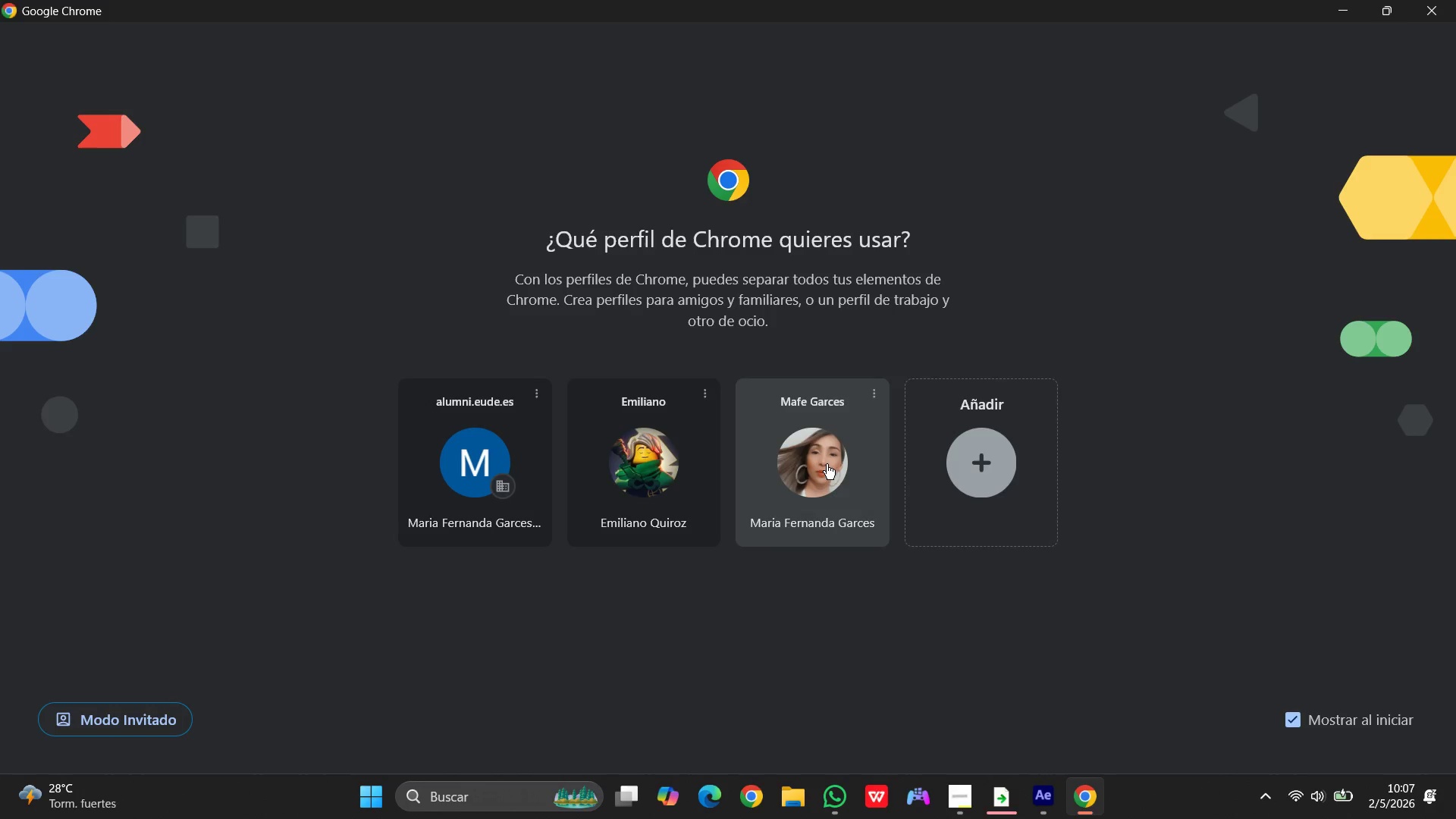 
left_click([833, 482])
 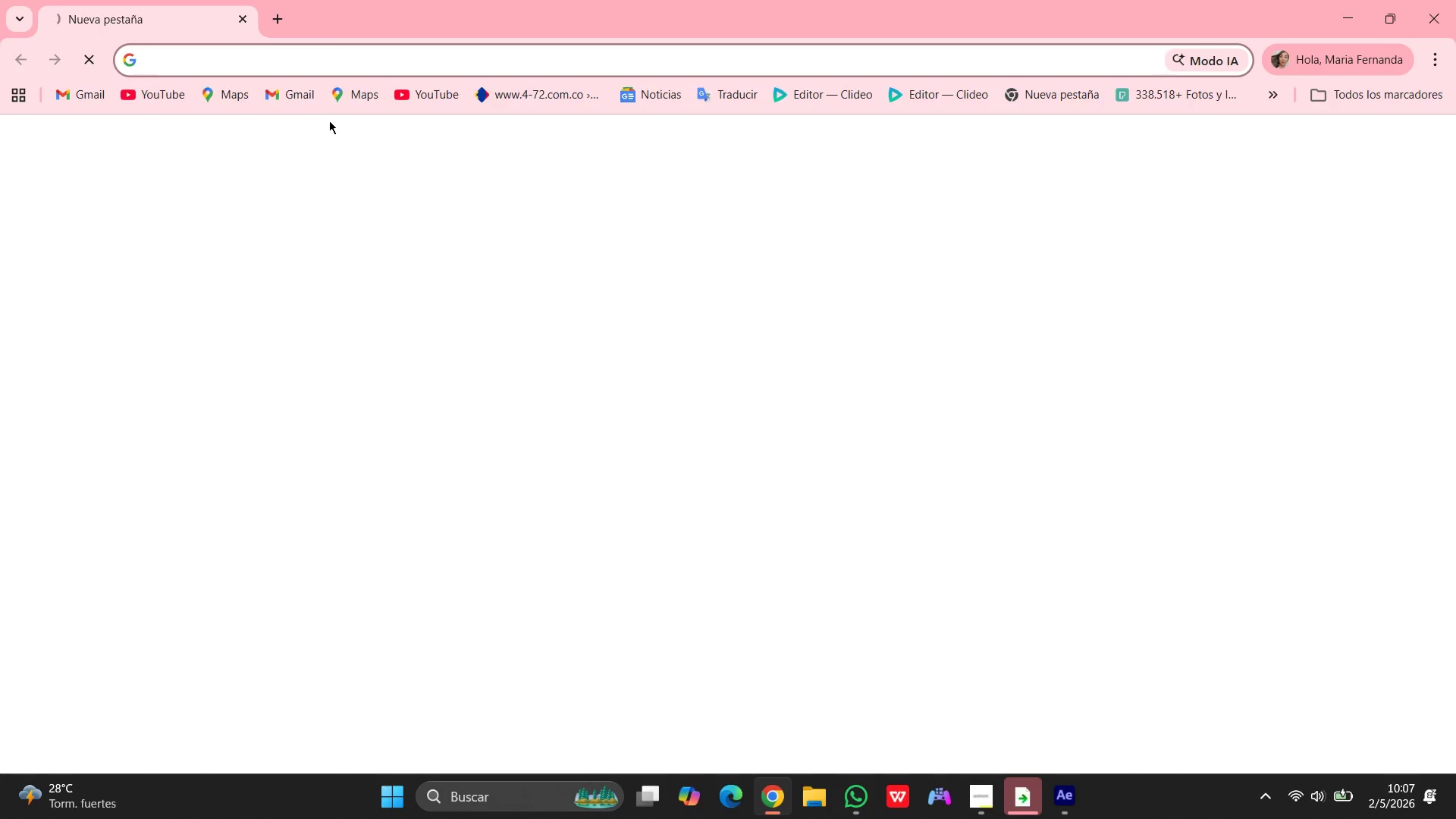 
type(pixabay)
 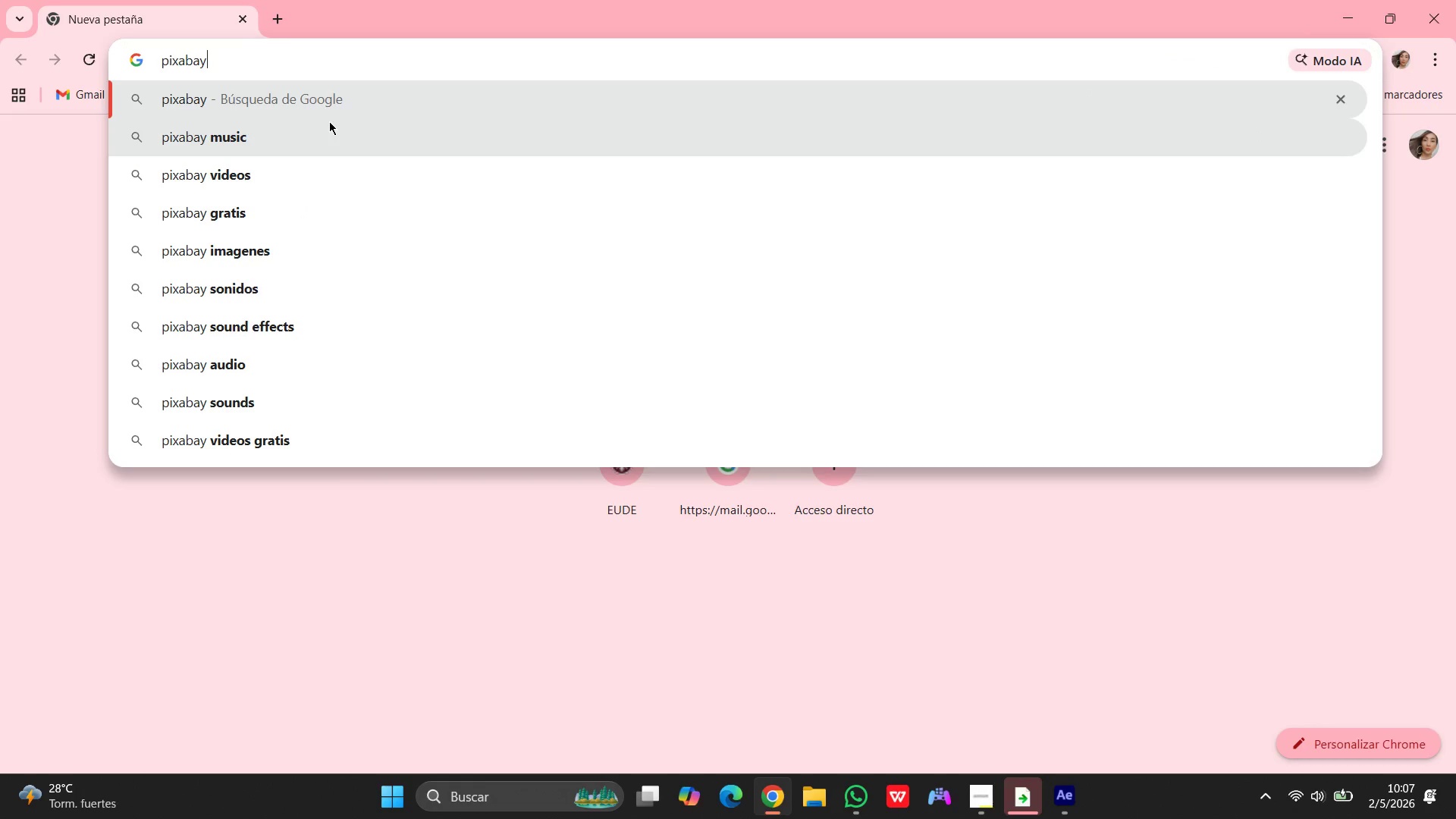 
type(.com)
 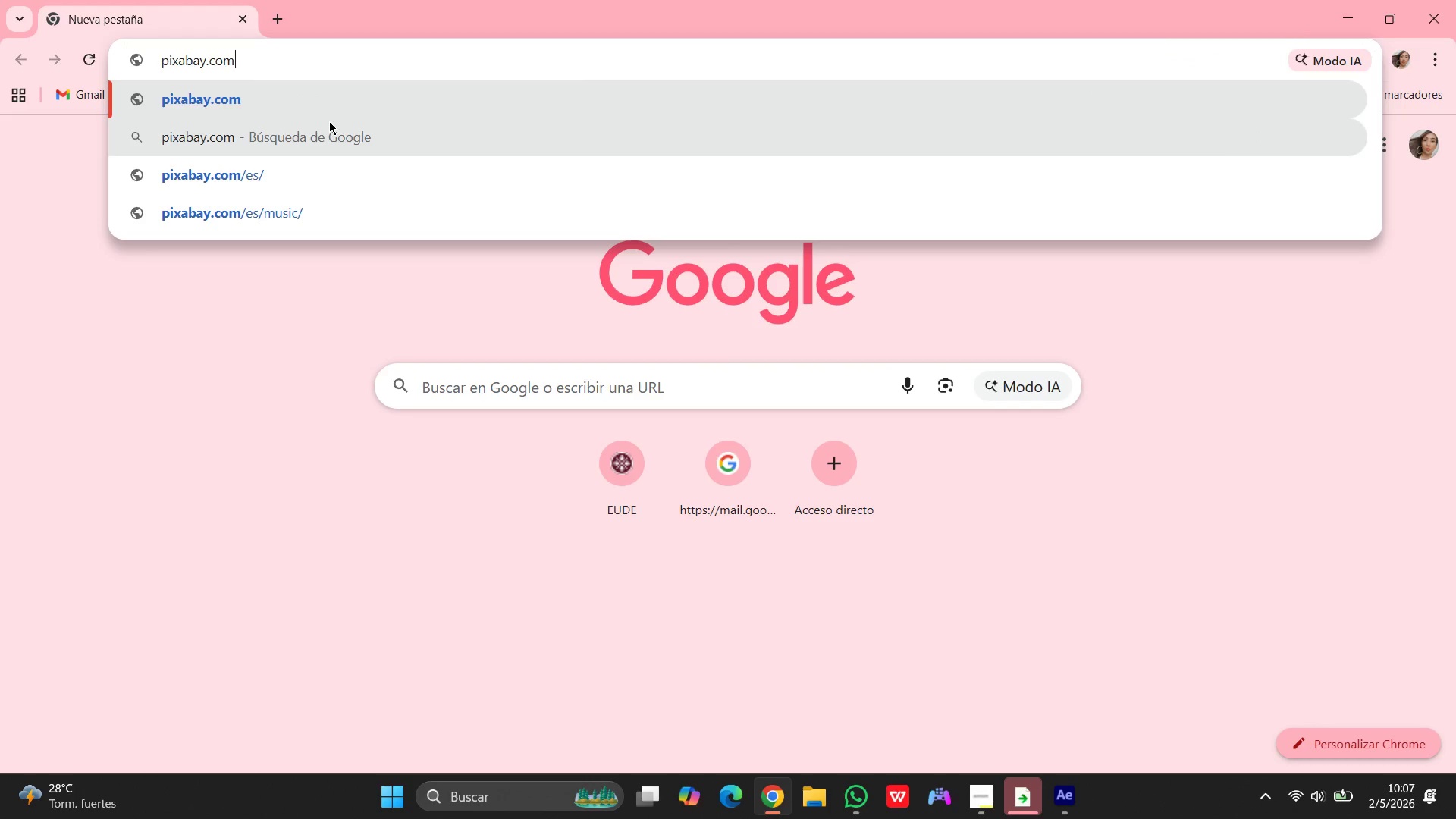 
key(Enter)
 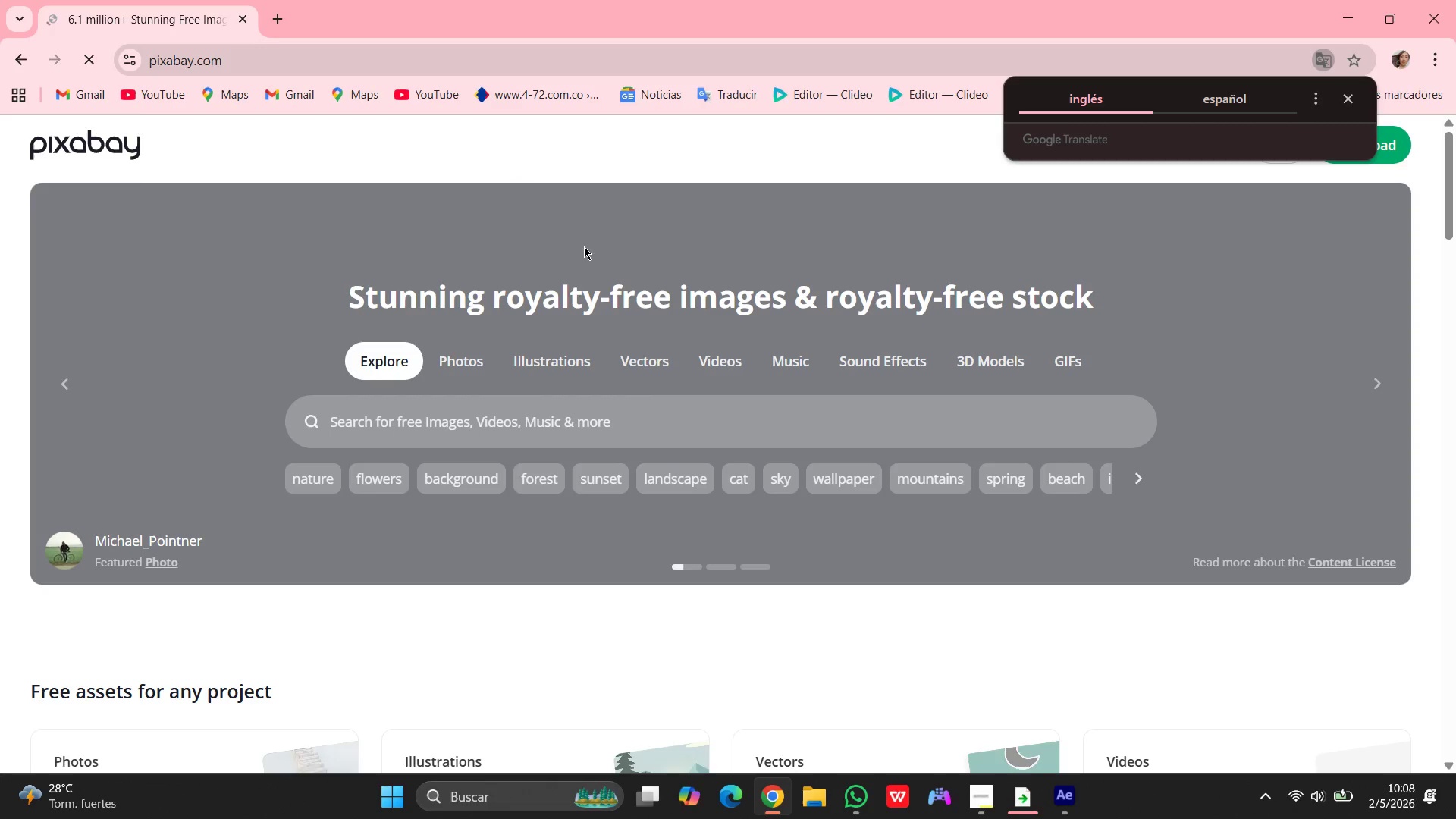 
wait(5.08)
 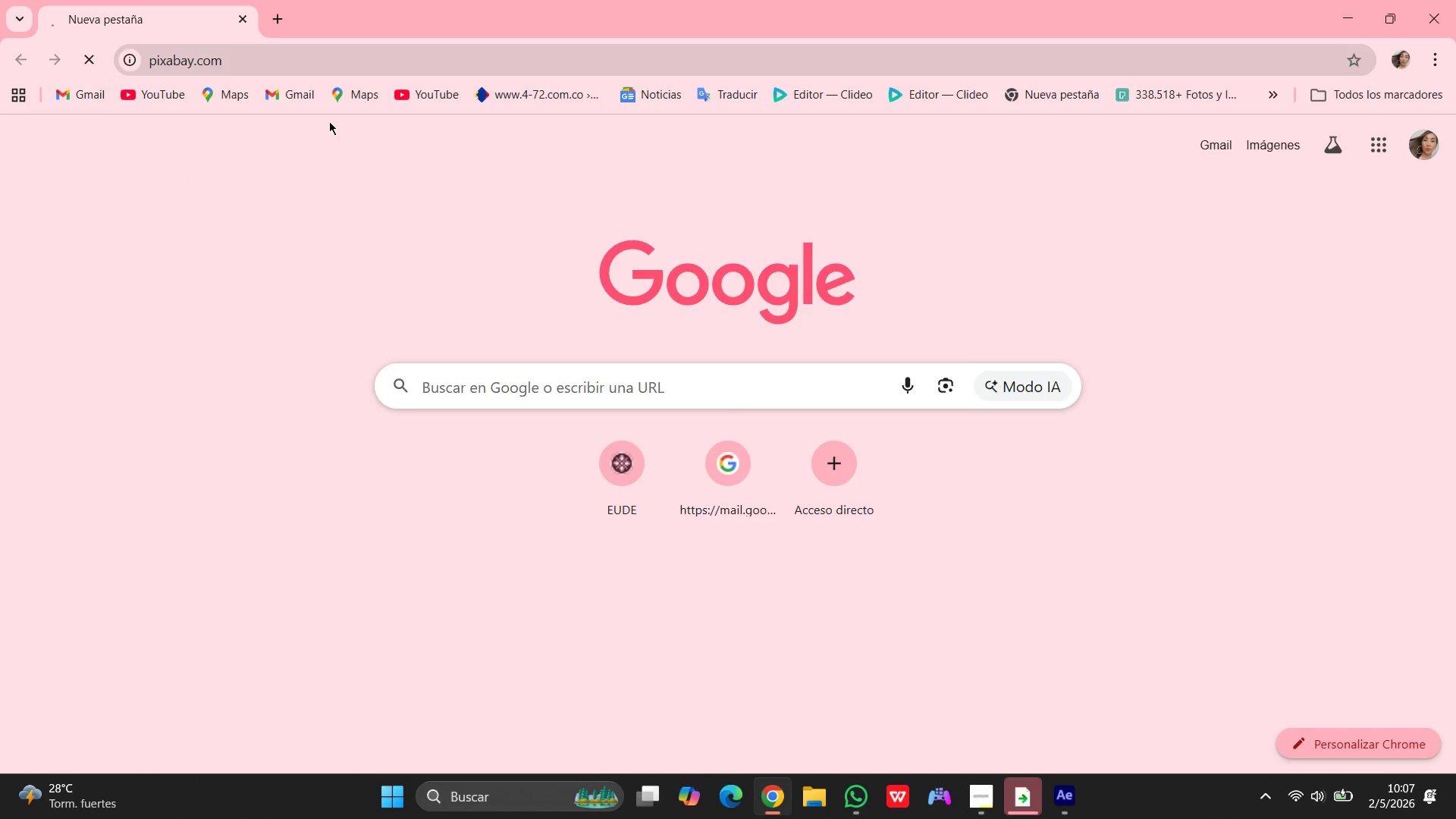 
left_click([468, 425])
 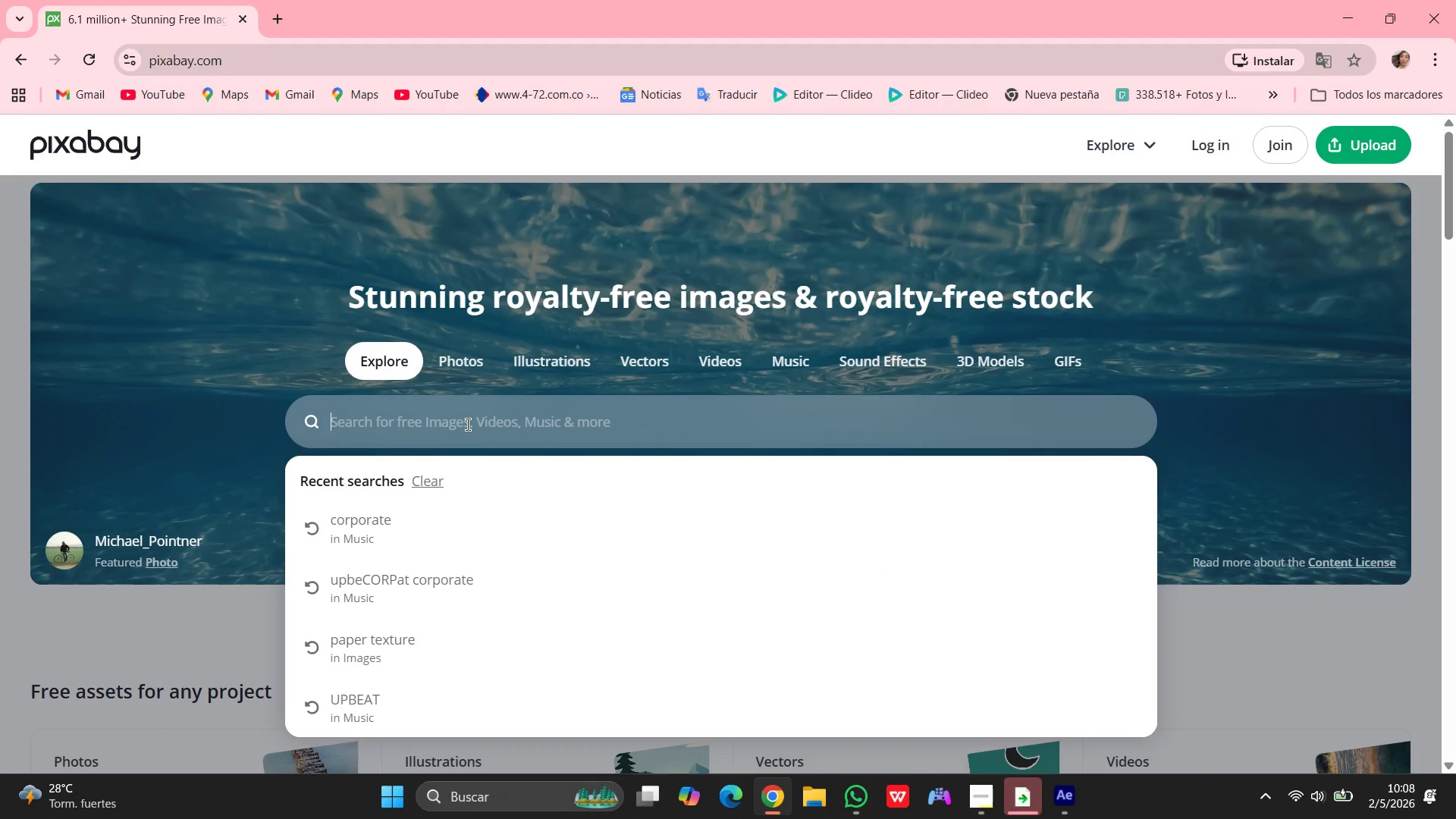 
type(whoosh tra)
 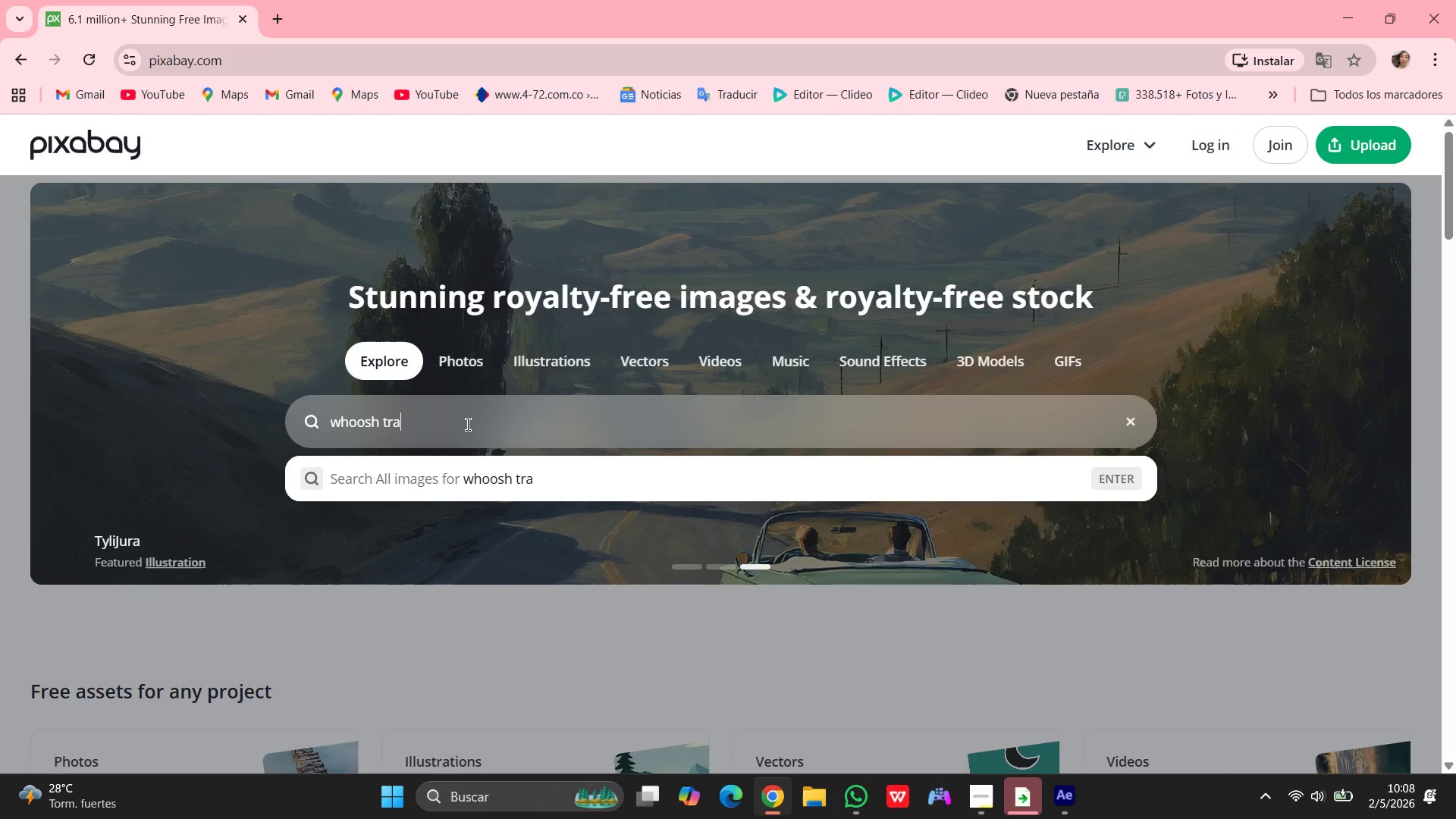 
type(nsition)
 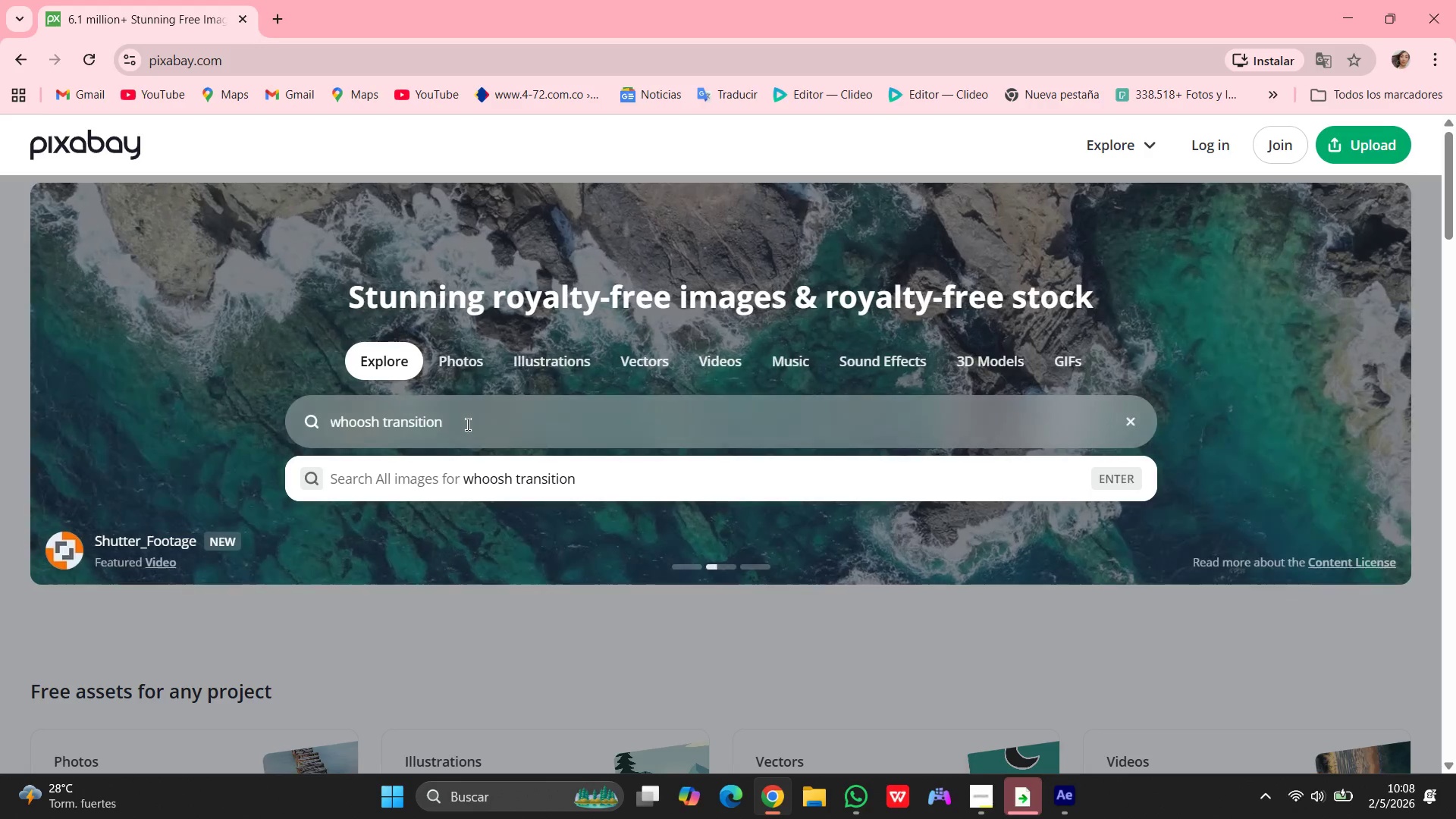 
key(Enter)
 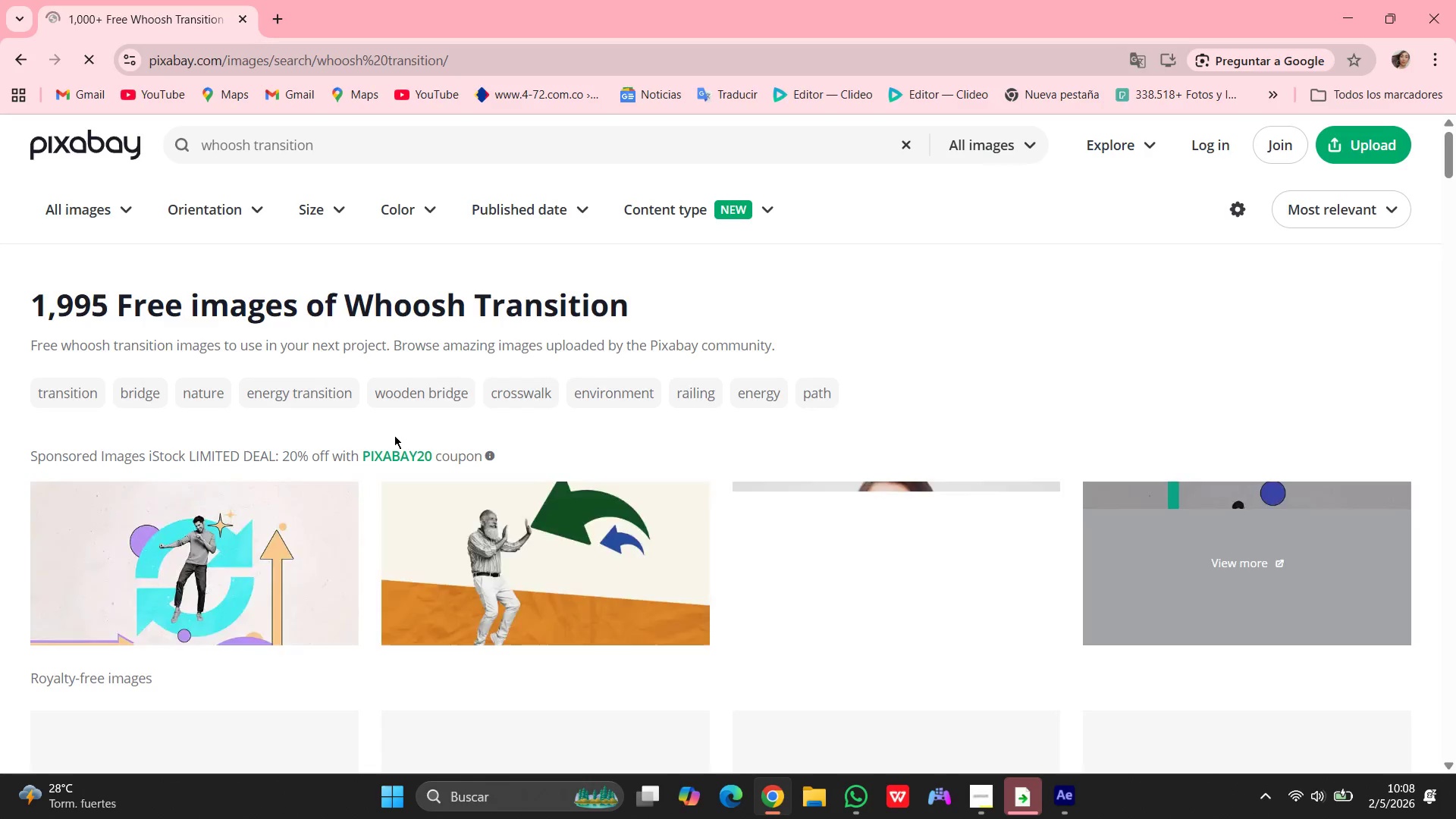 
scroll: coordinate [607, 479], scroll_direction: down, amount: 6.0
 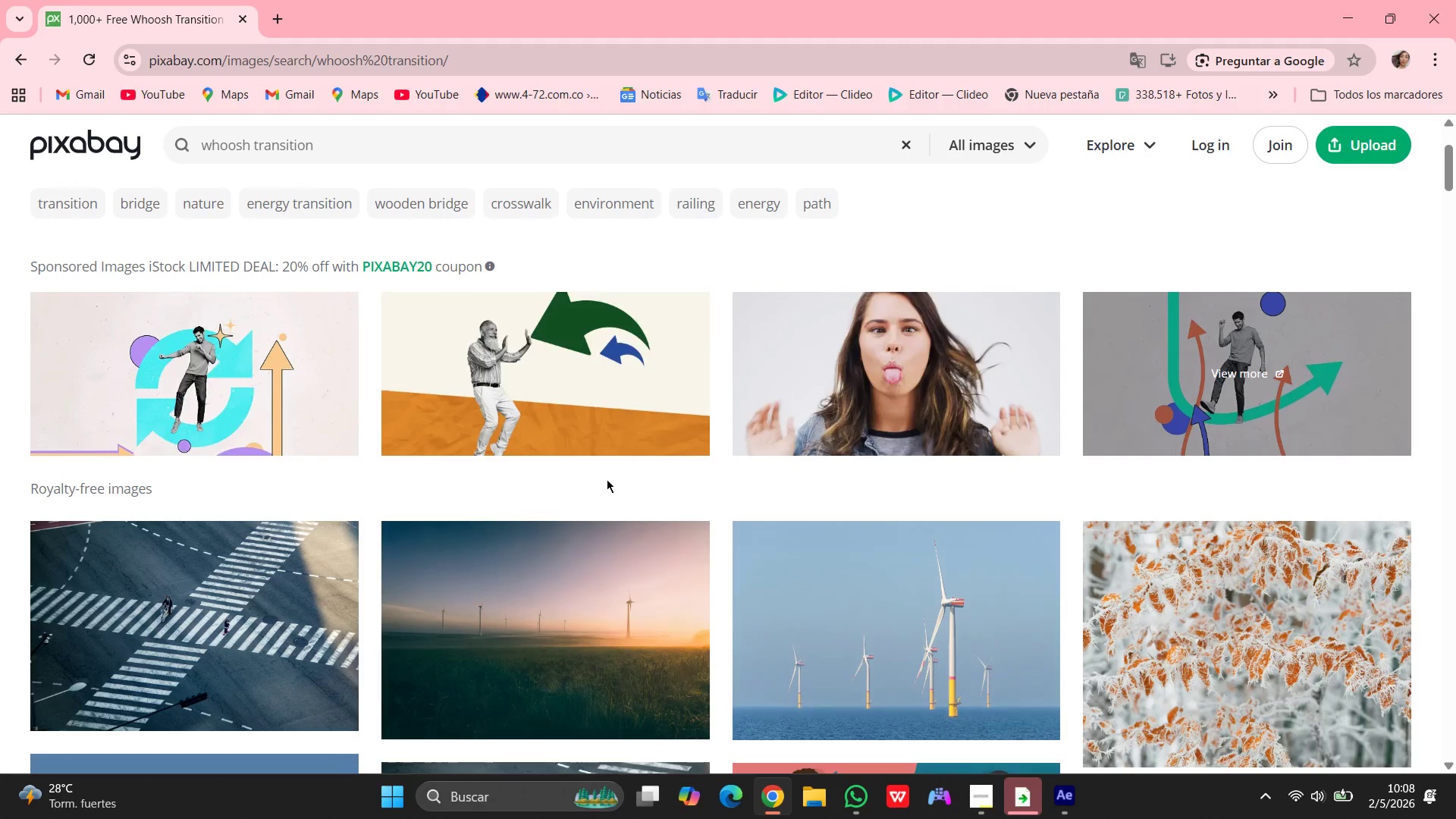 
scroll: coordinate [607, 479], scroll_direction: up, amount: 7.0
 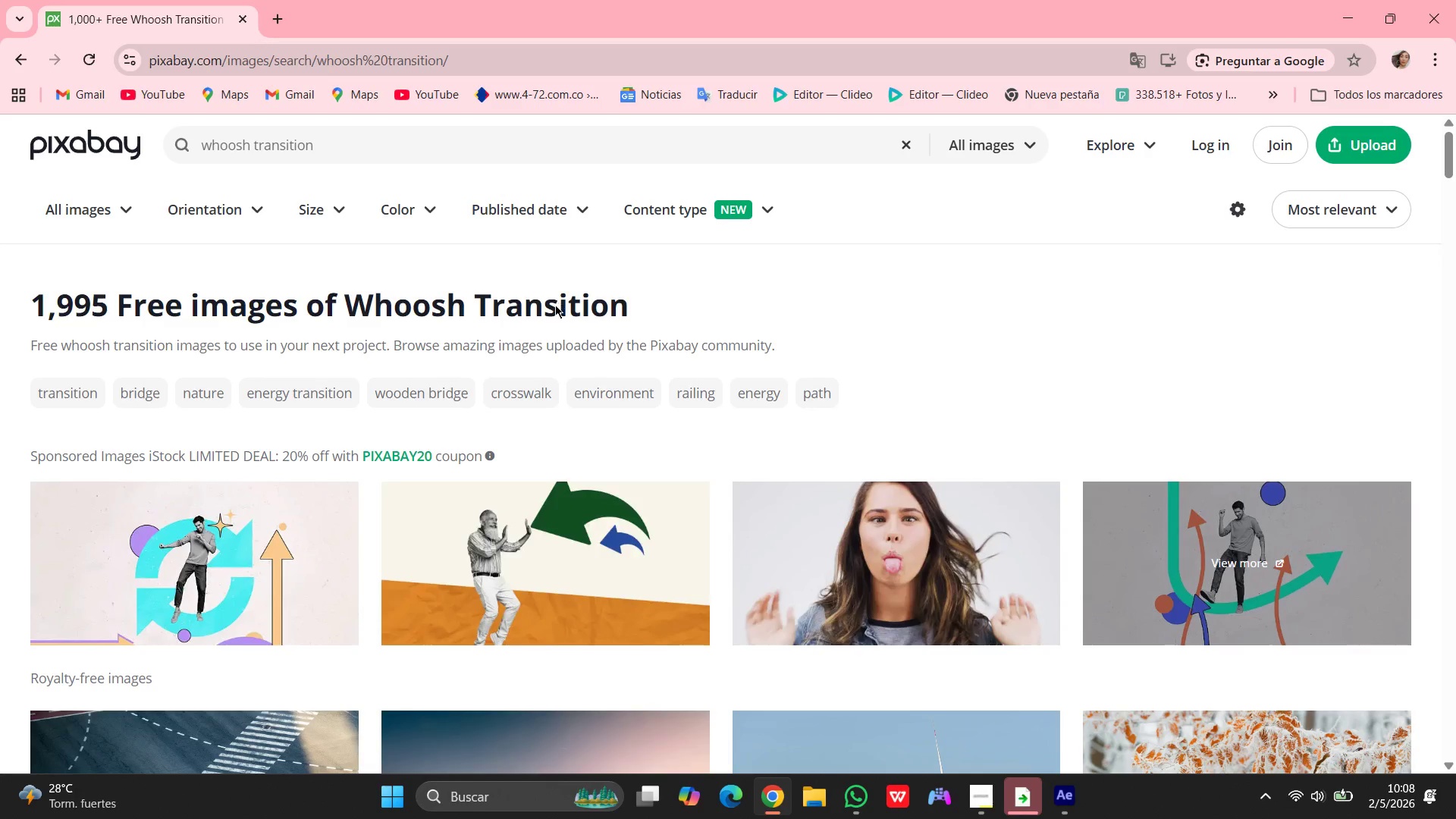 
left_click([23, 67])
 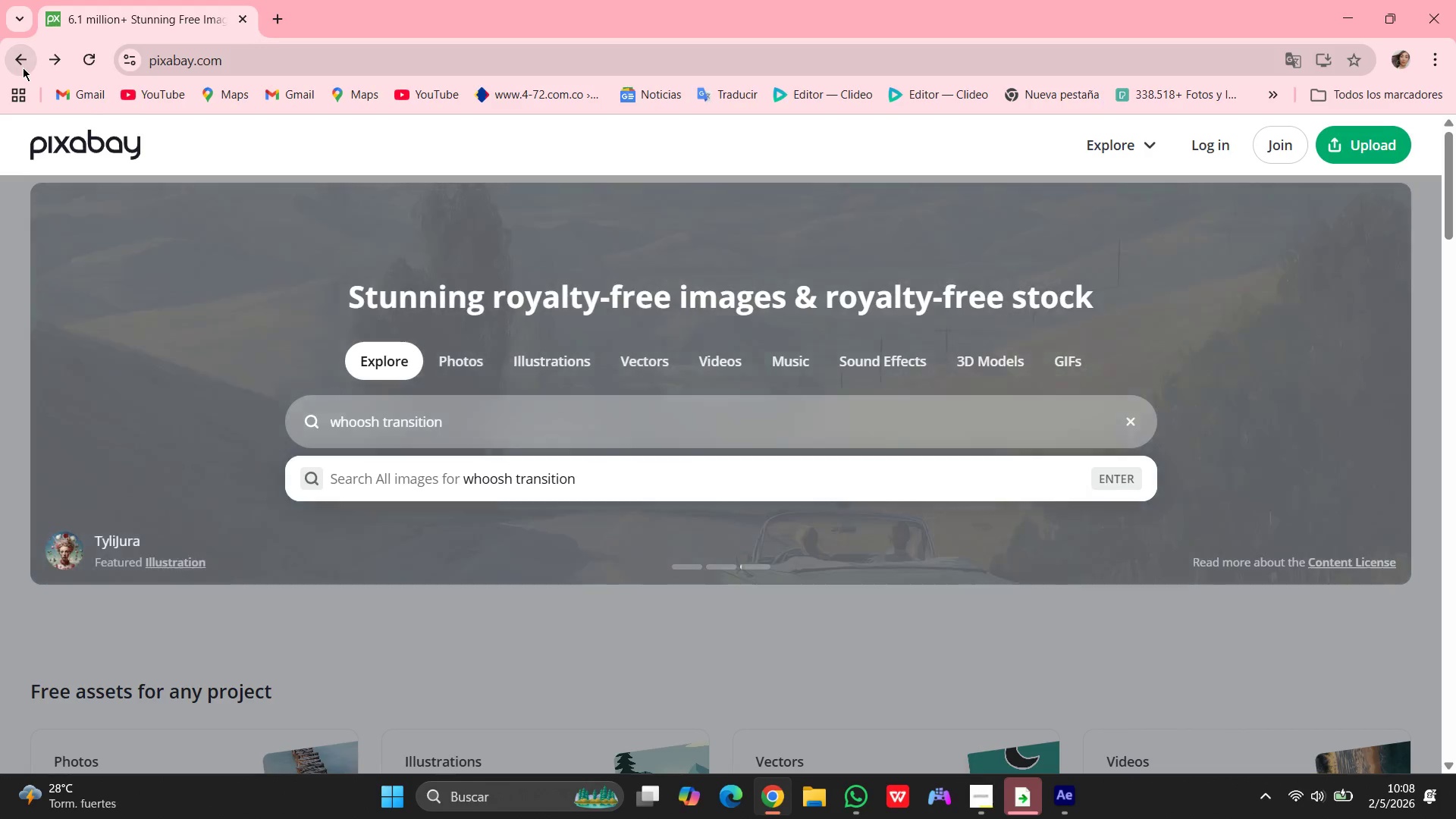 
left_click([23, 67])
 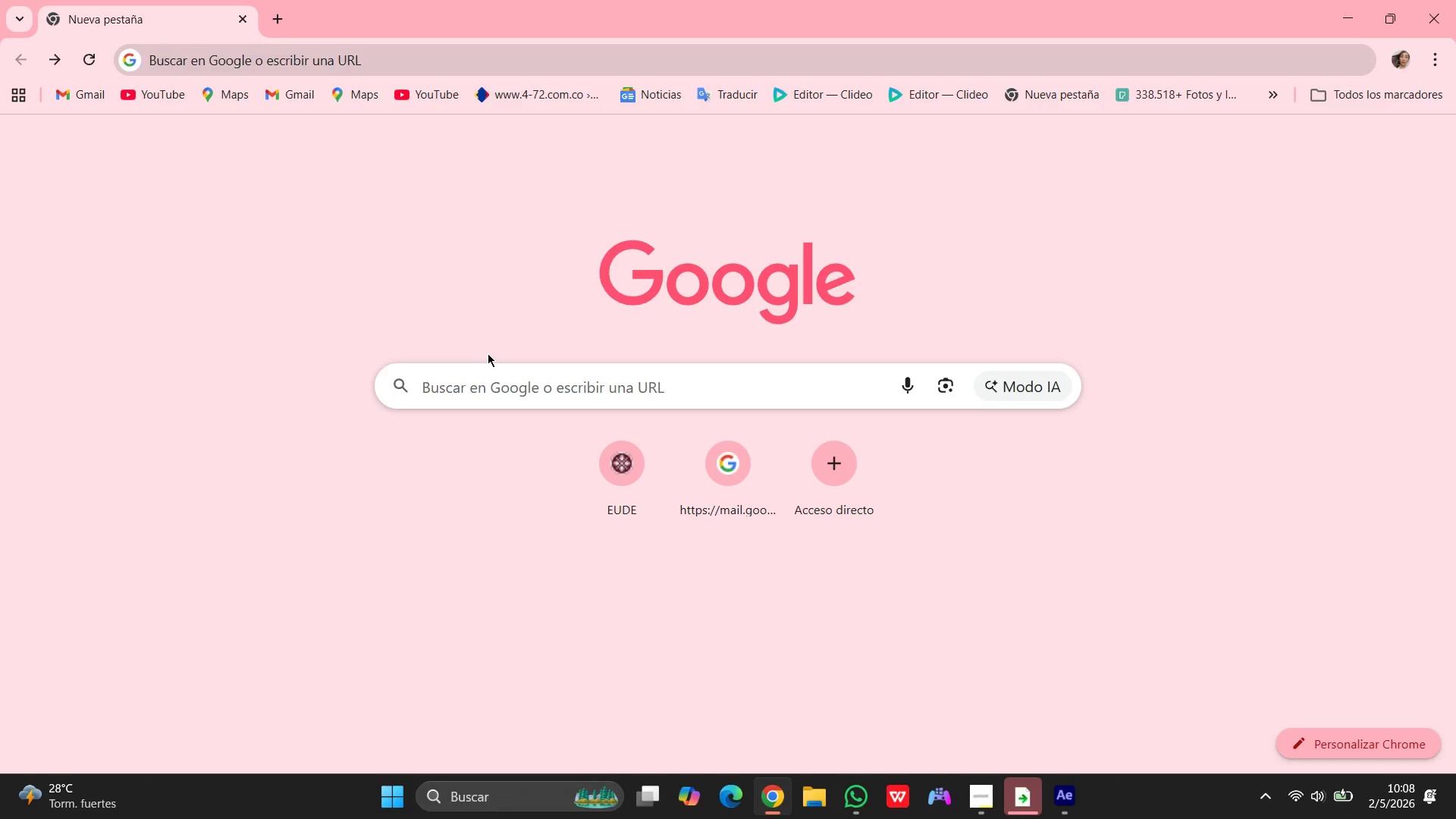 
left_click([490, 372])
 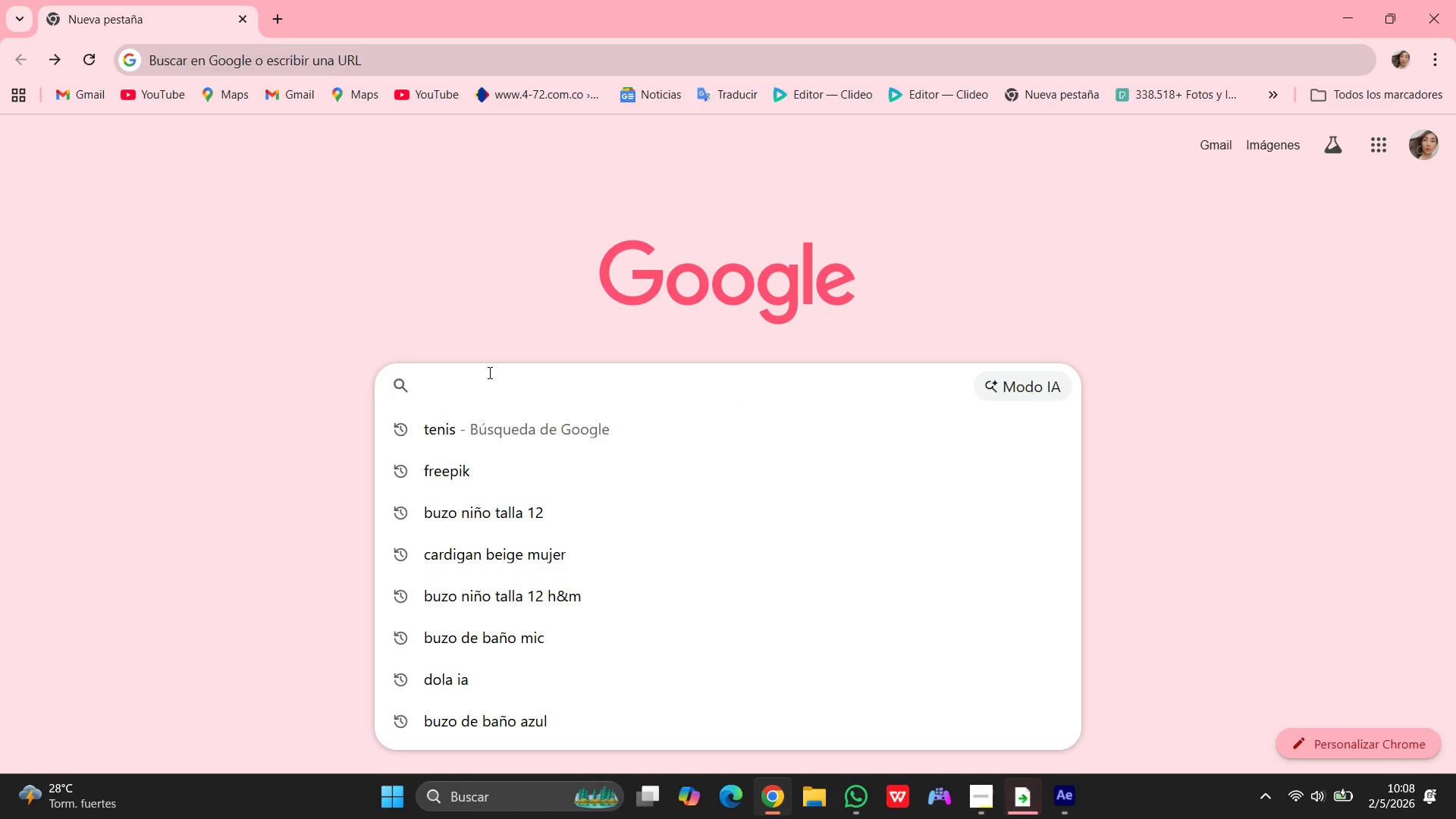 
type(pixabay mu)
 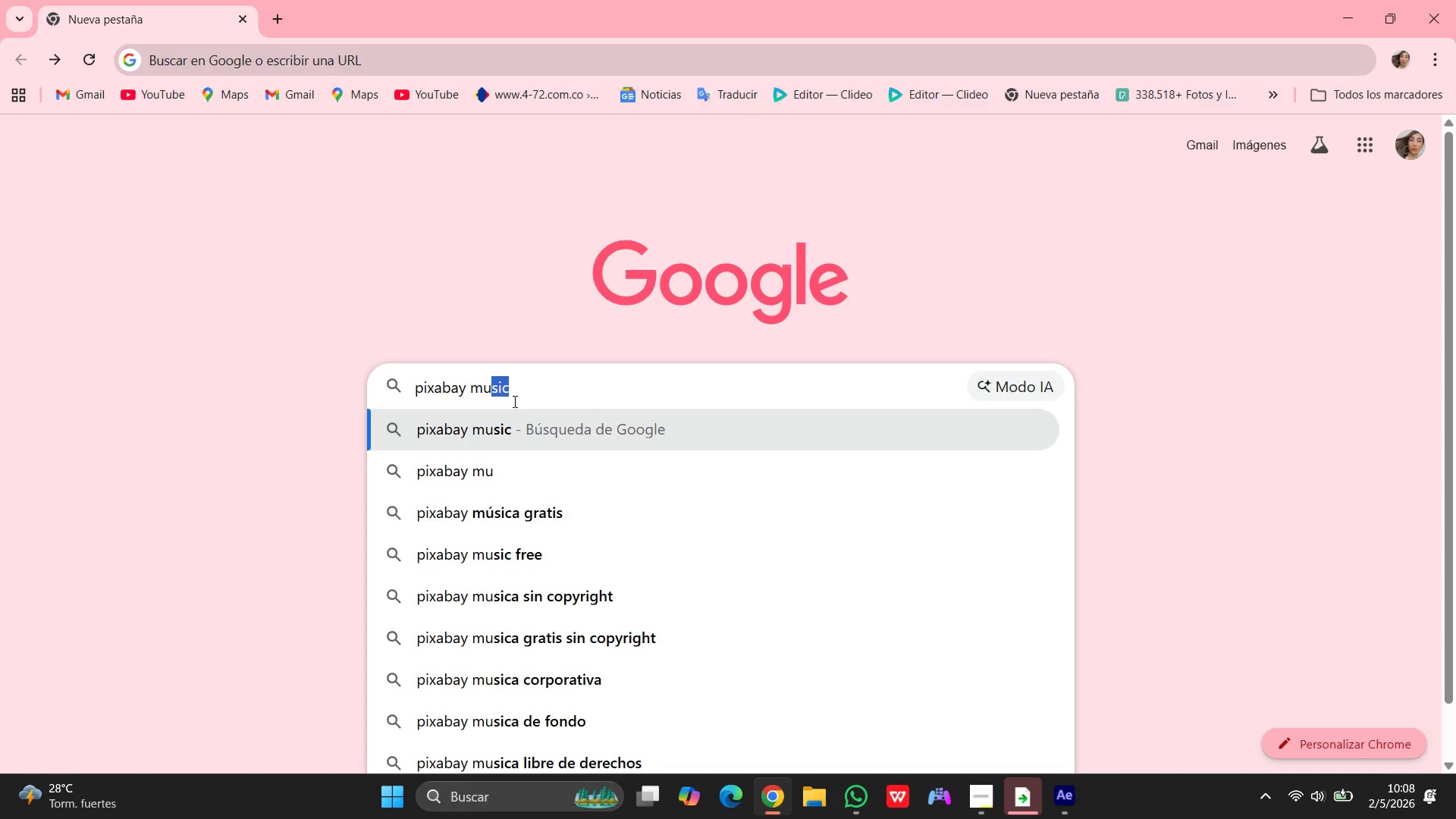 
left_click([522, 430])
 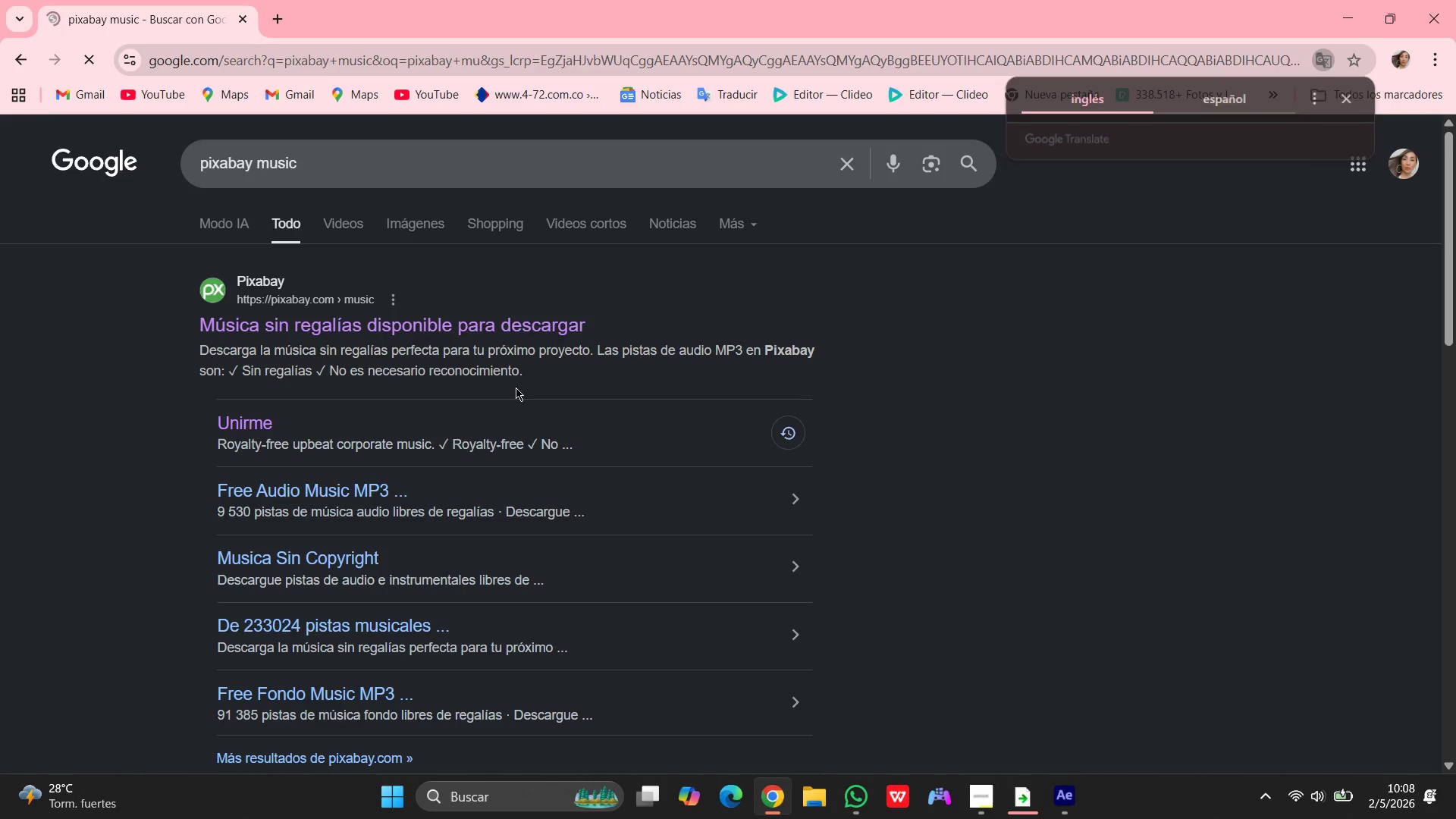 
left_click([441, 328])
 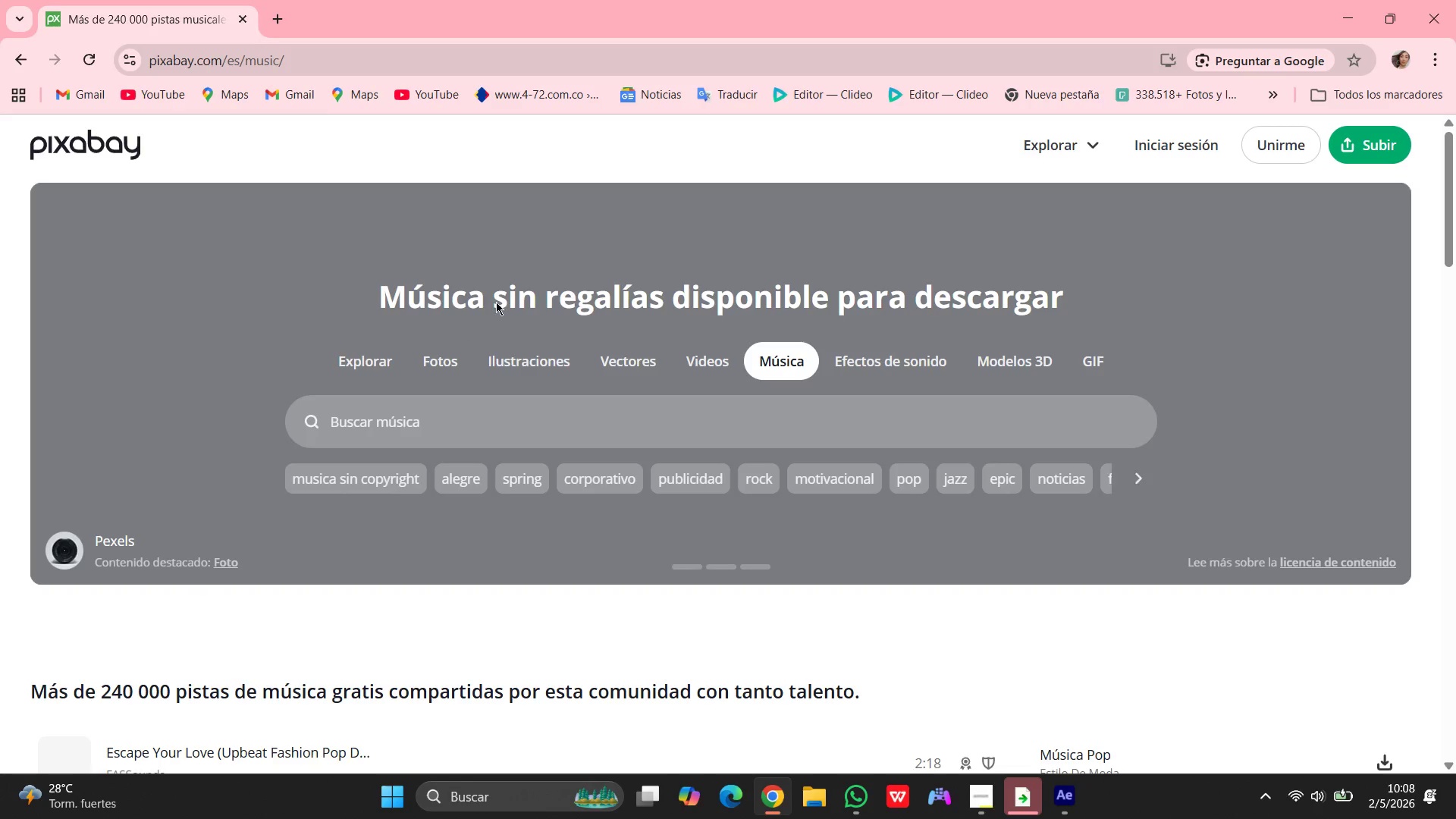 
left_click([491, 407])
 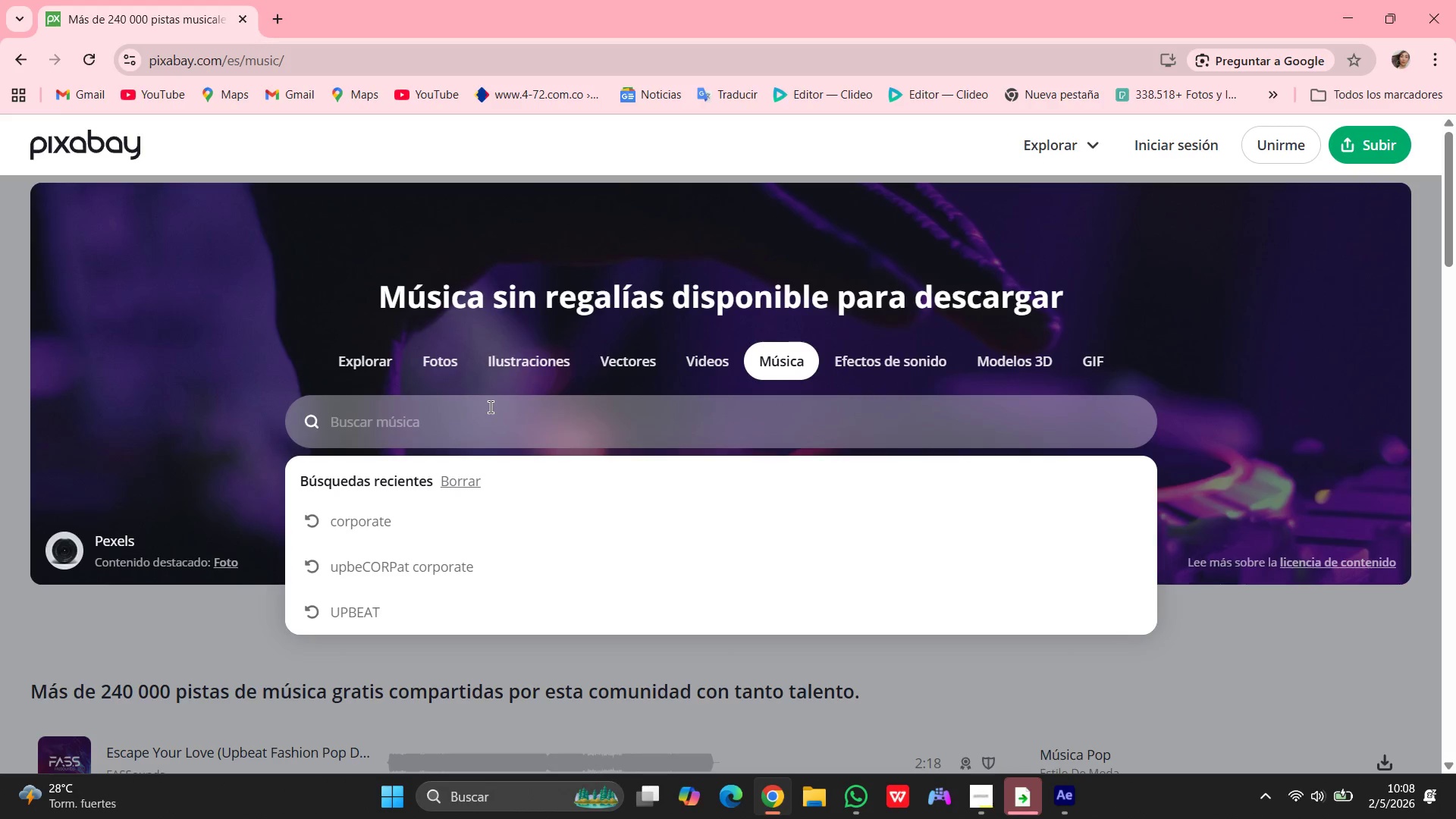 
type(whoosh transition)
 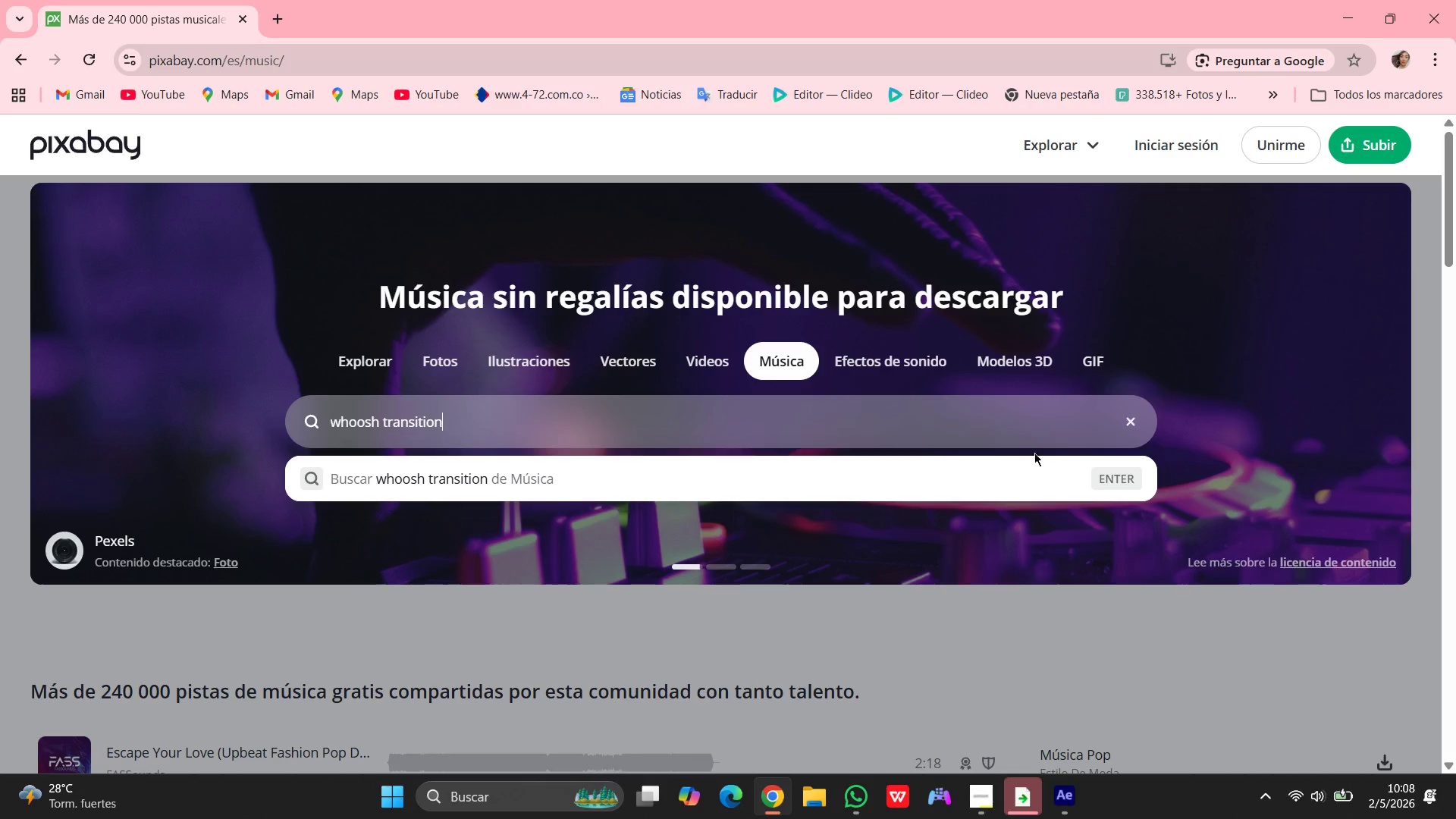 
left_click([1119, 475])
 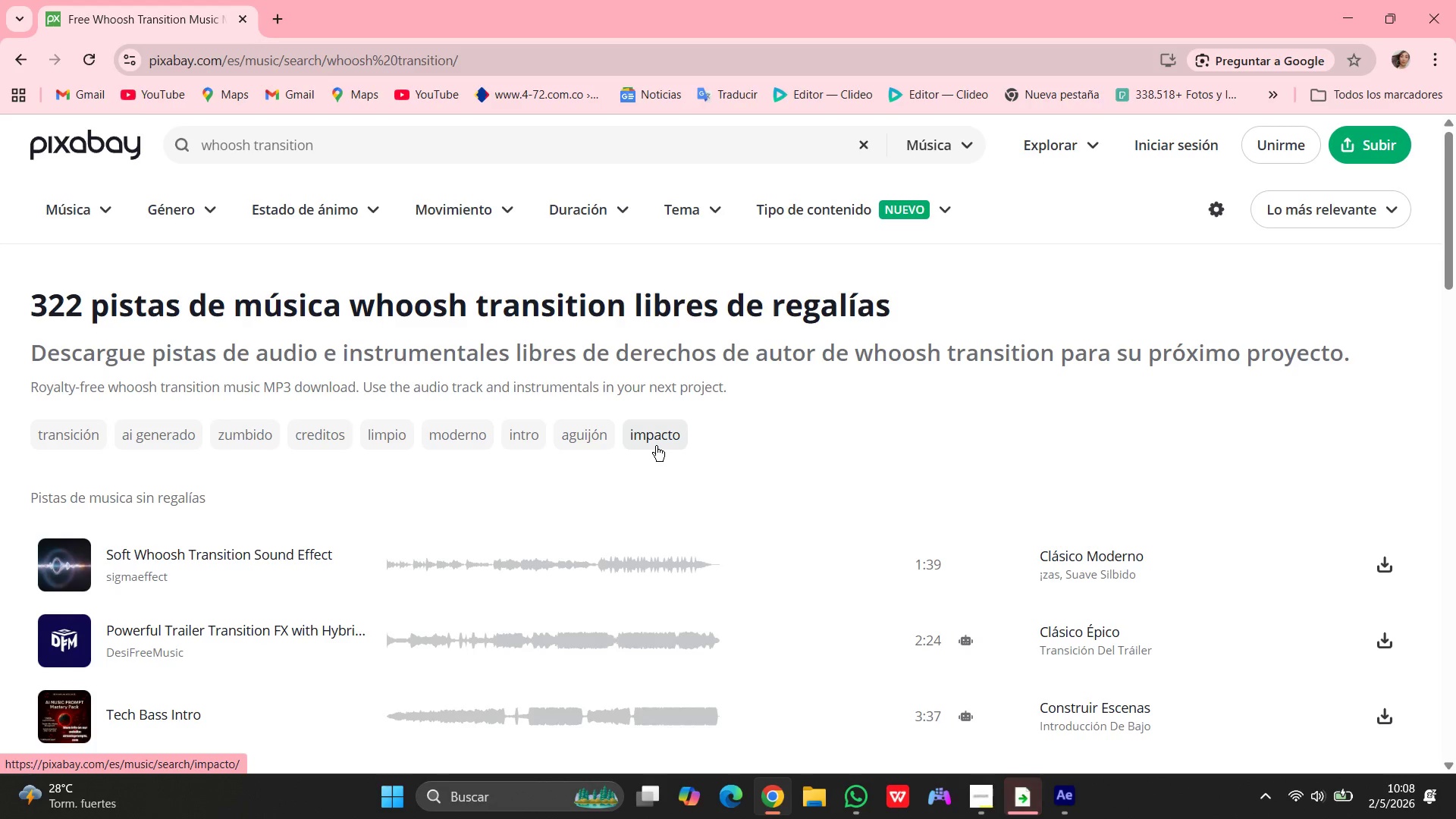 
scroll: coordinate [656, 446], scroll_direction: down, amount: 4.0
 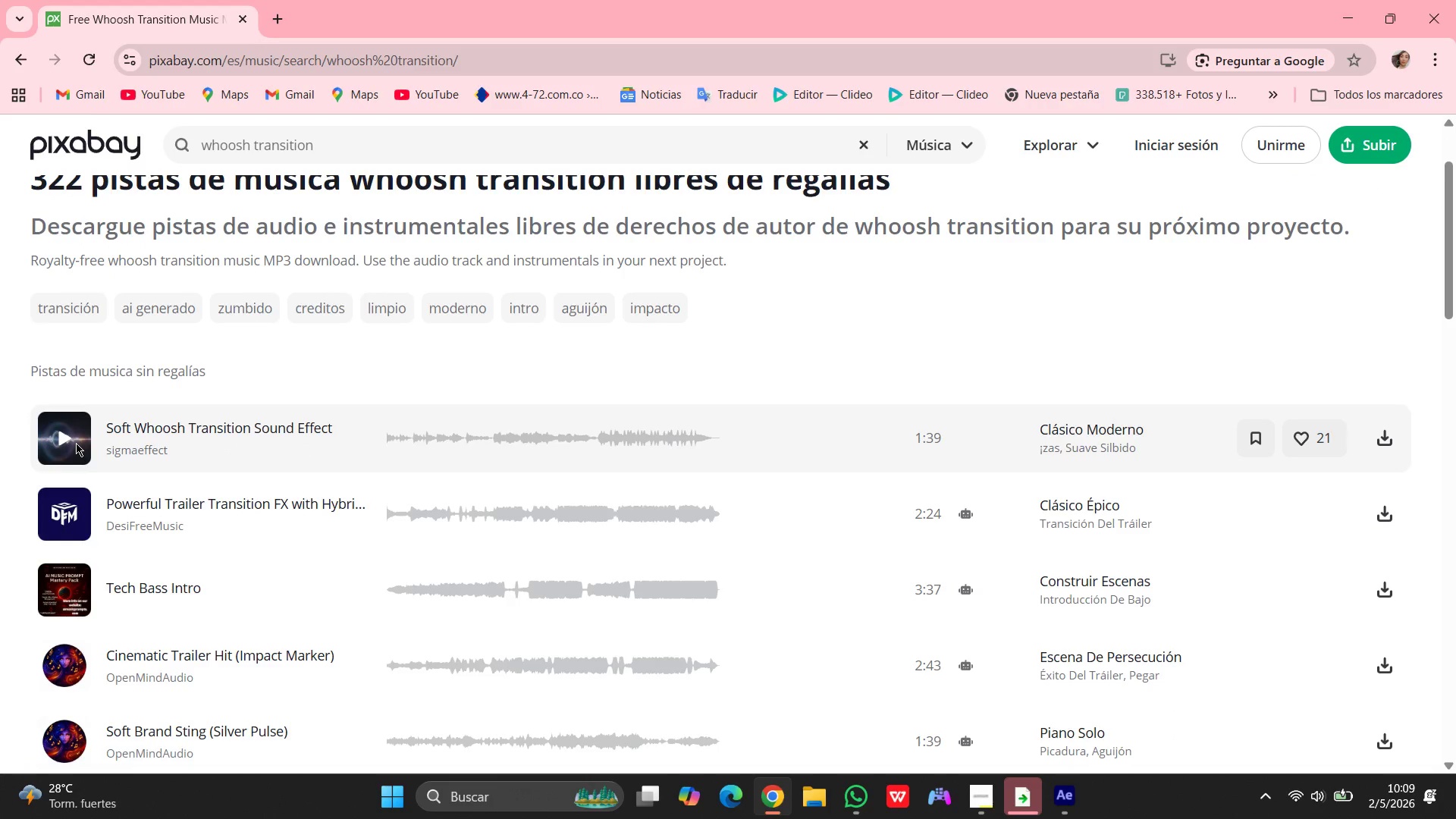 
left_click([64, 441])
 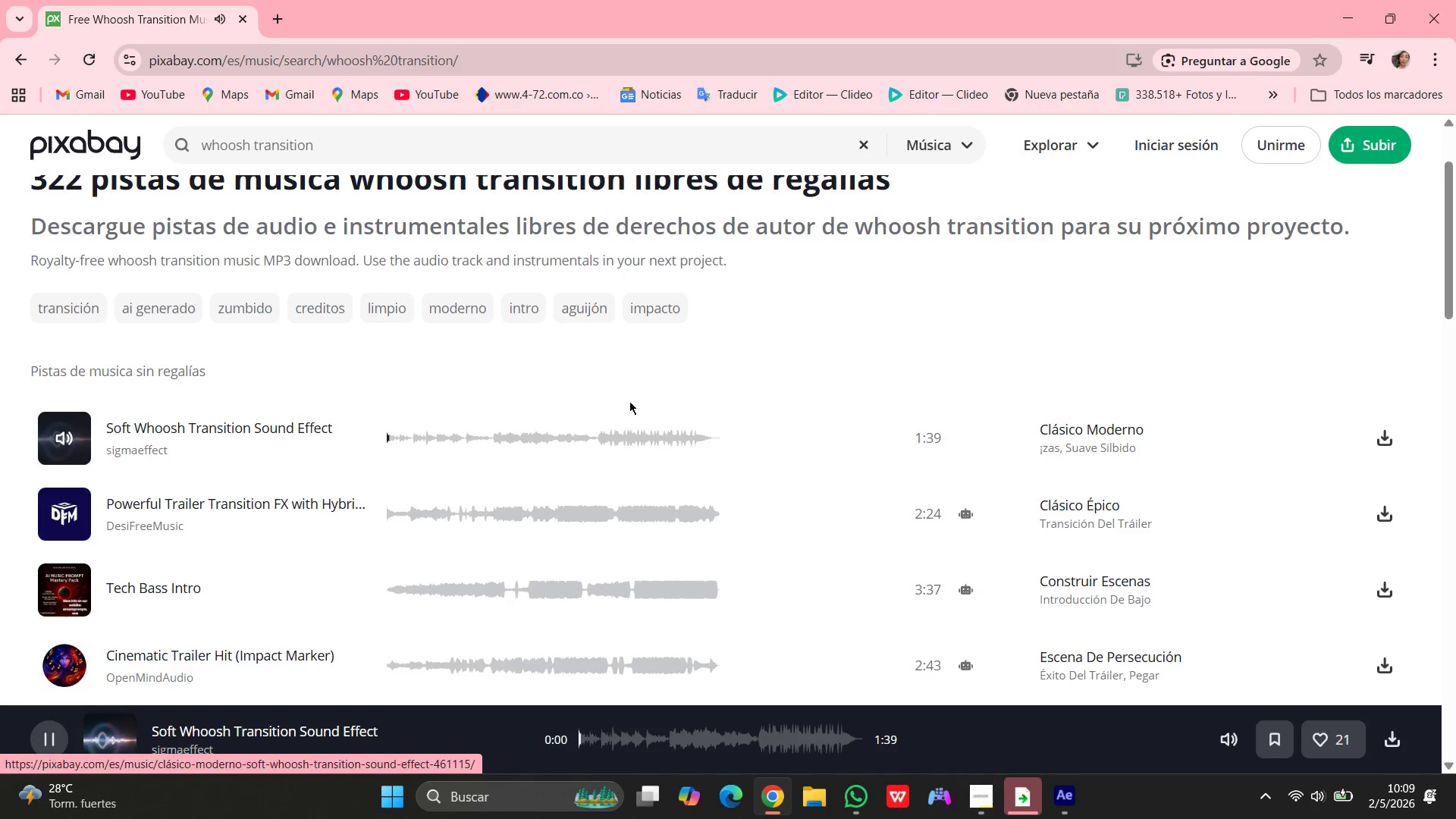 
scroll: coordinate [633, 530], scroll_direction: down, amount: 2.0
 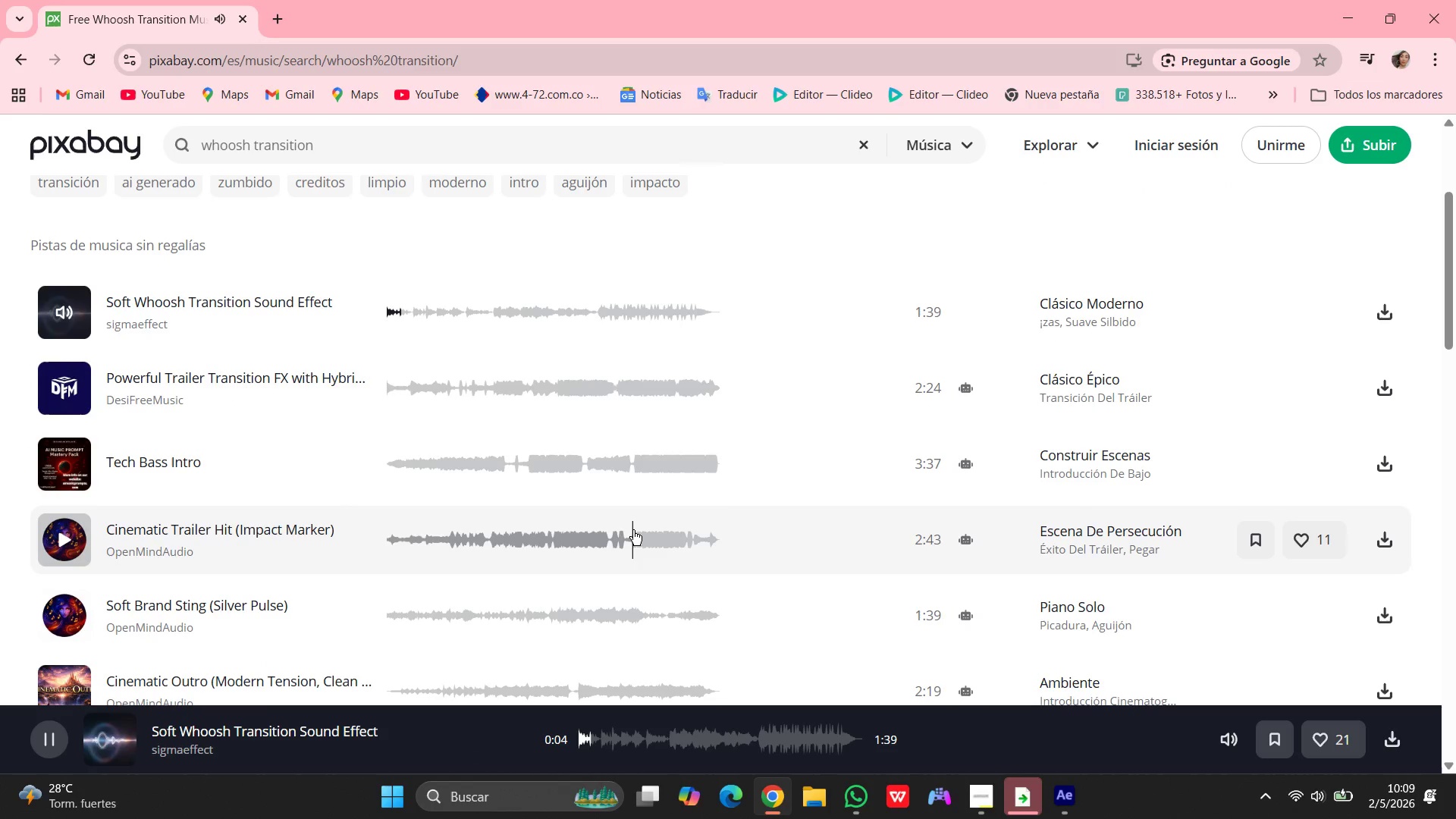 
scroll: coordinate [633, 530], scroll_direction: up, amount: 2.0
 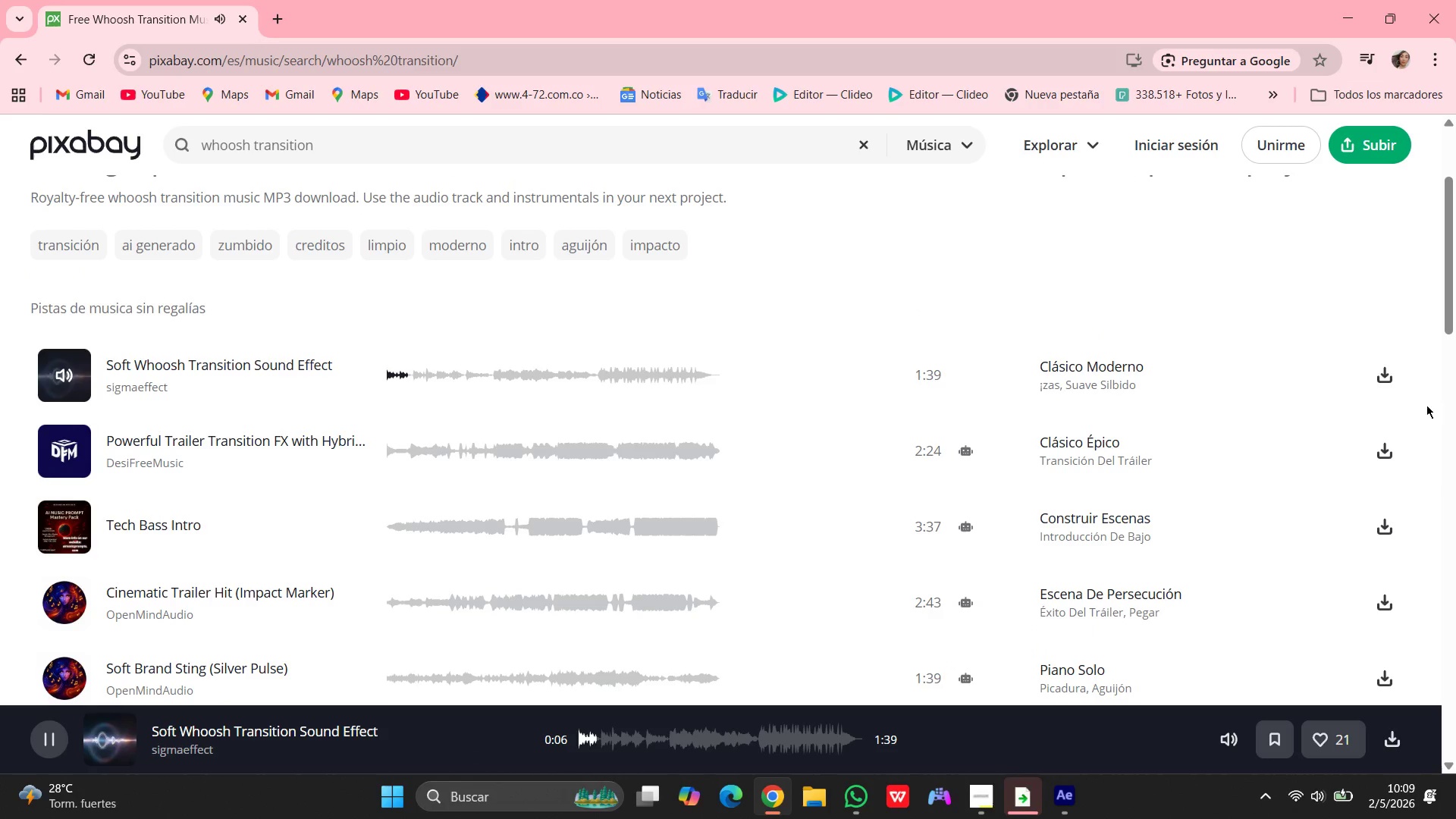 
left_click([1392, 373])
 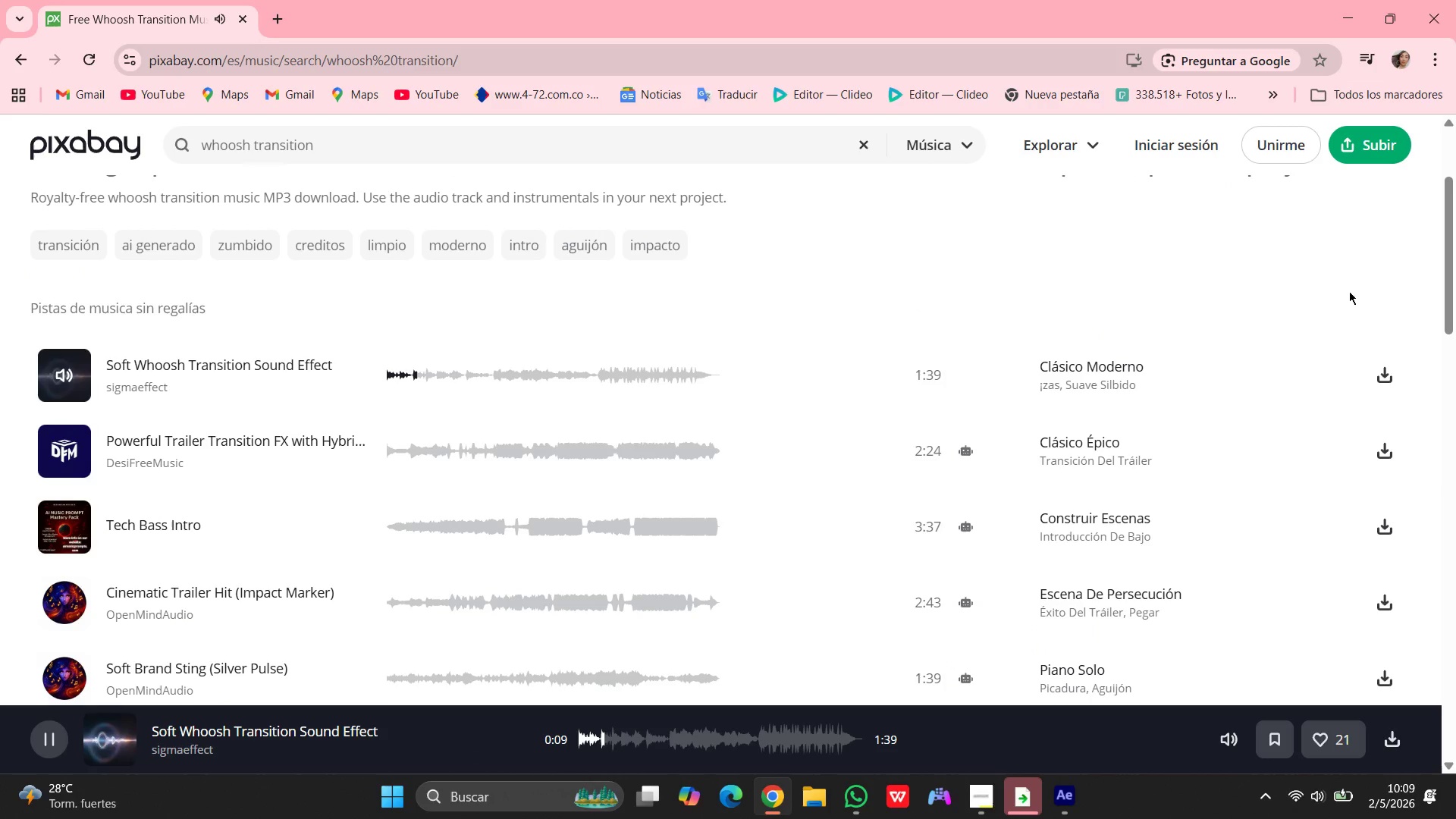 
left_click([1376, 381])
 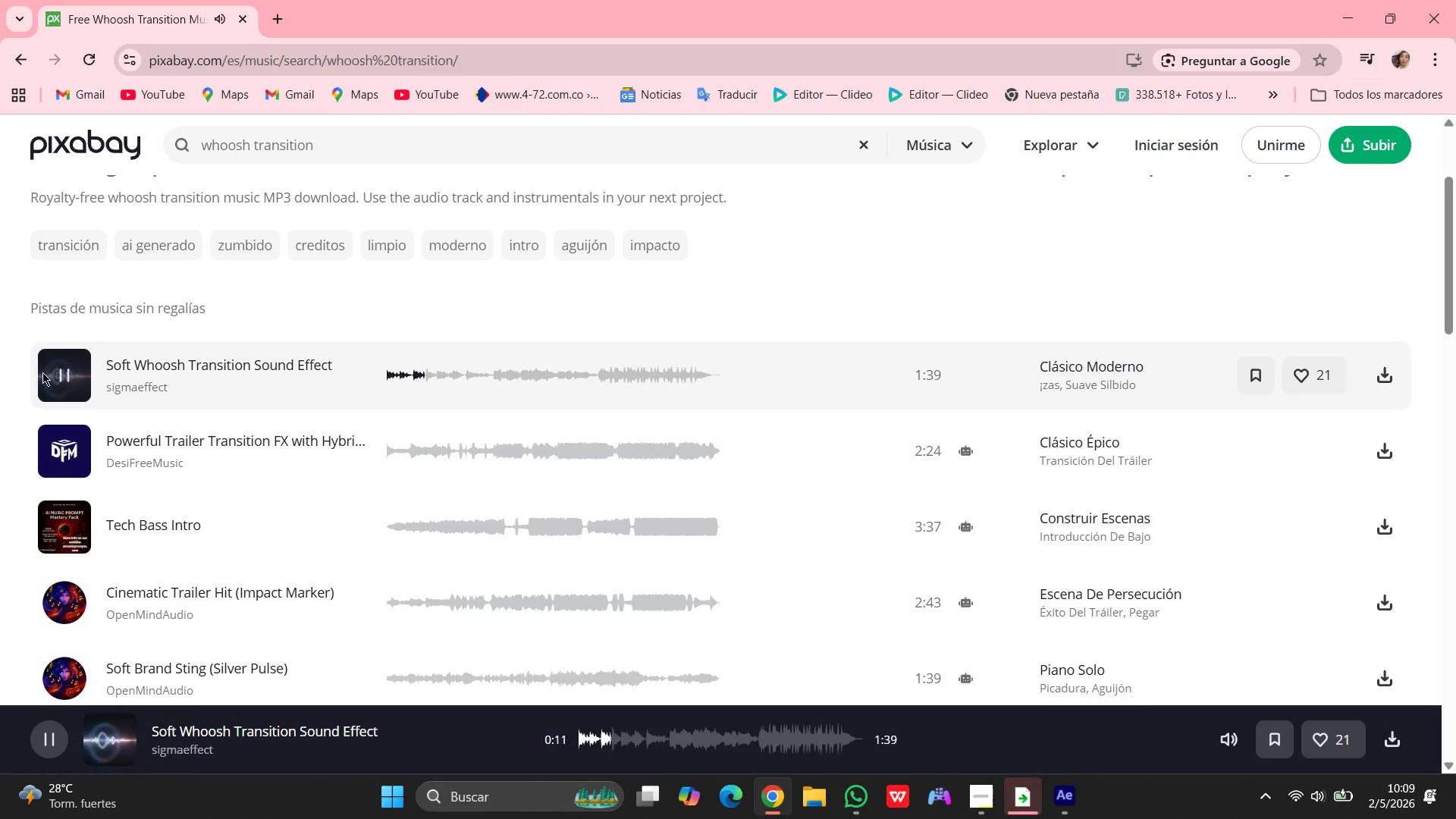 
left_click([65, 370])
 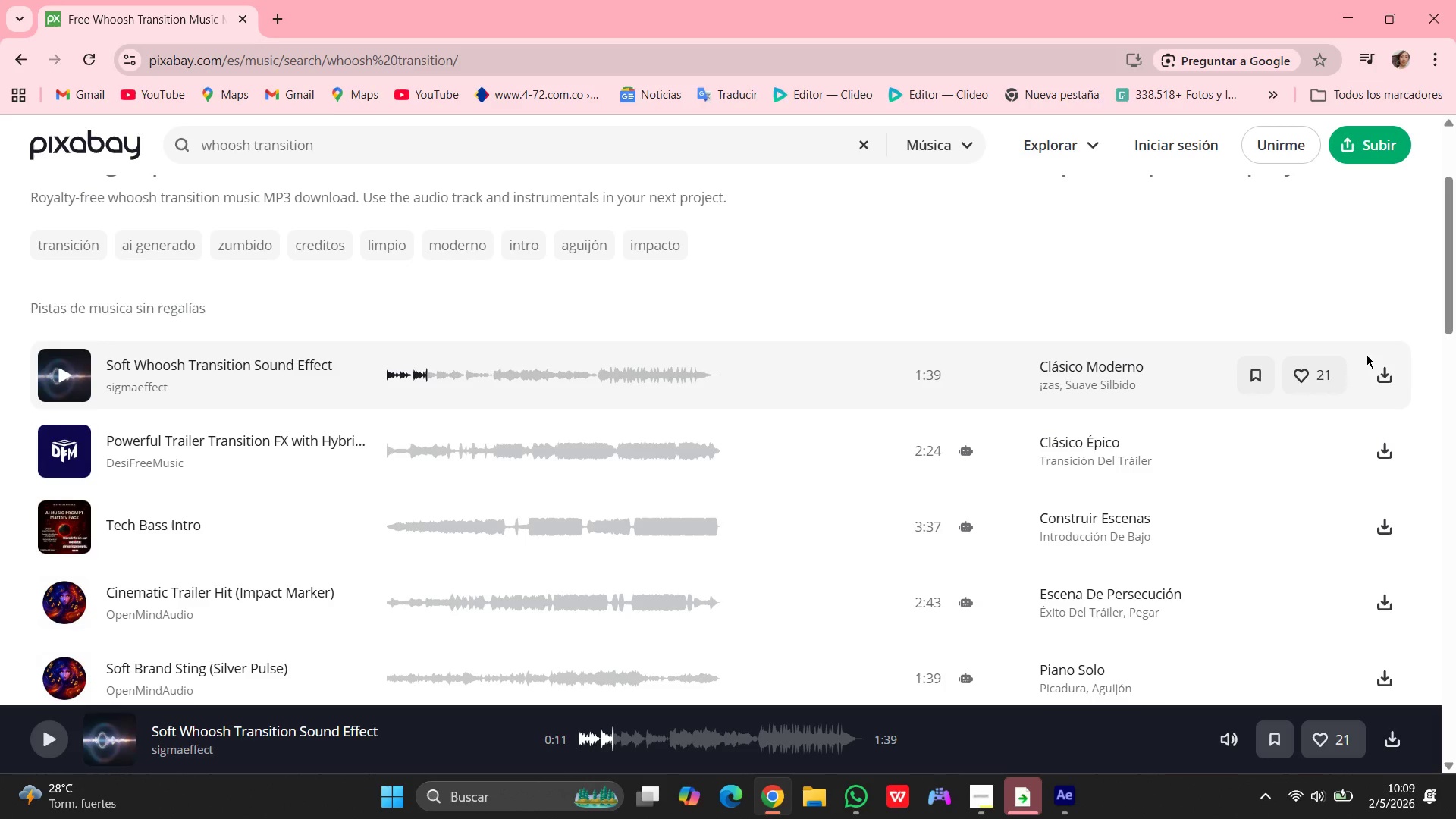 
wait(5.14)
 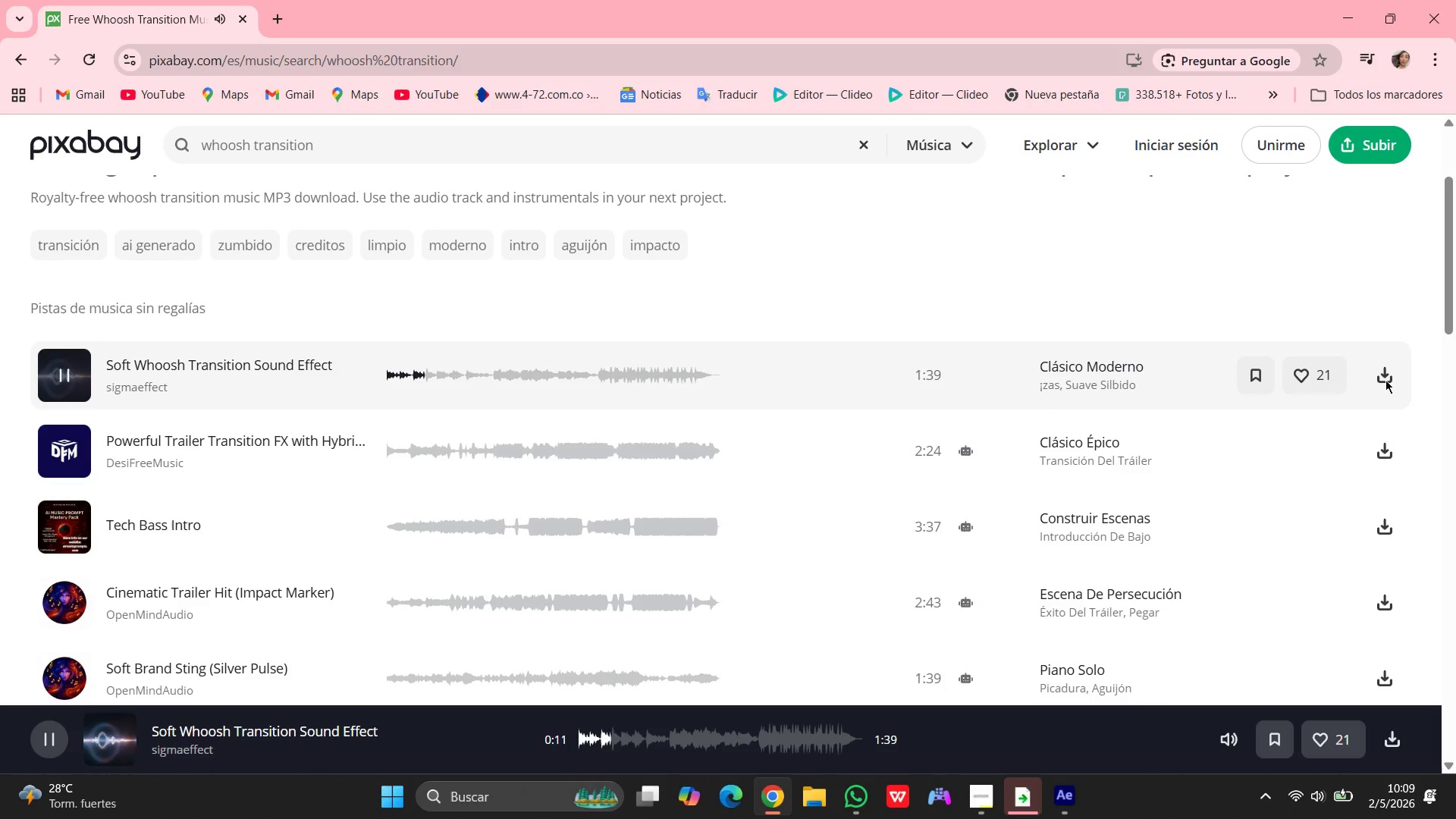 
left_click([1392, 378])
 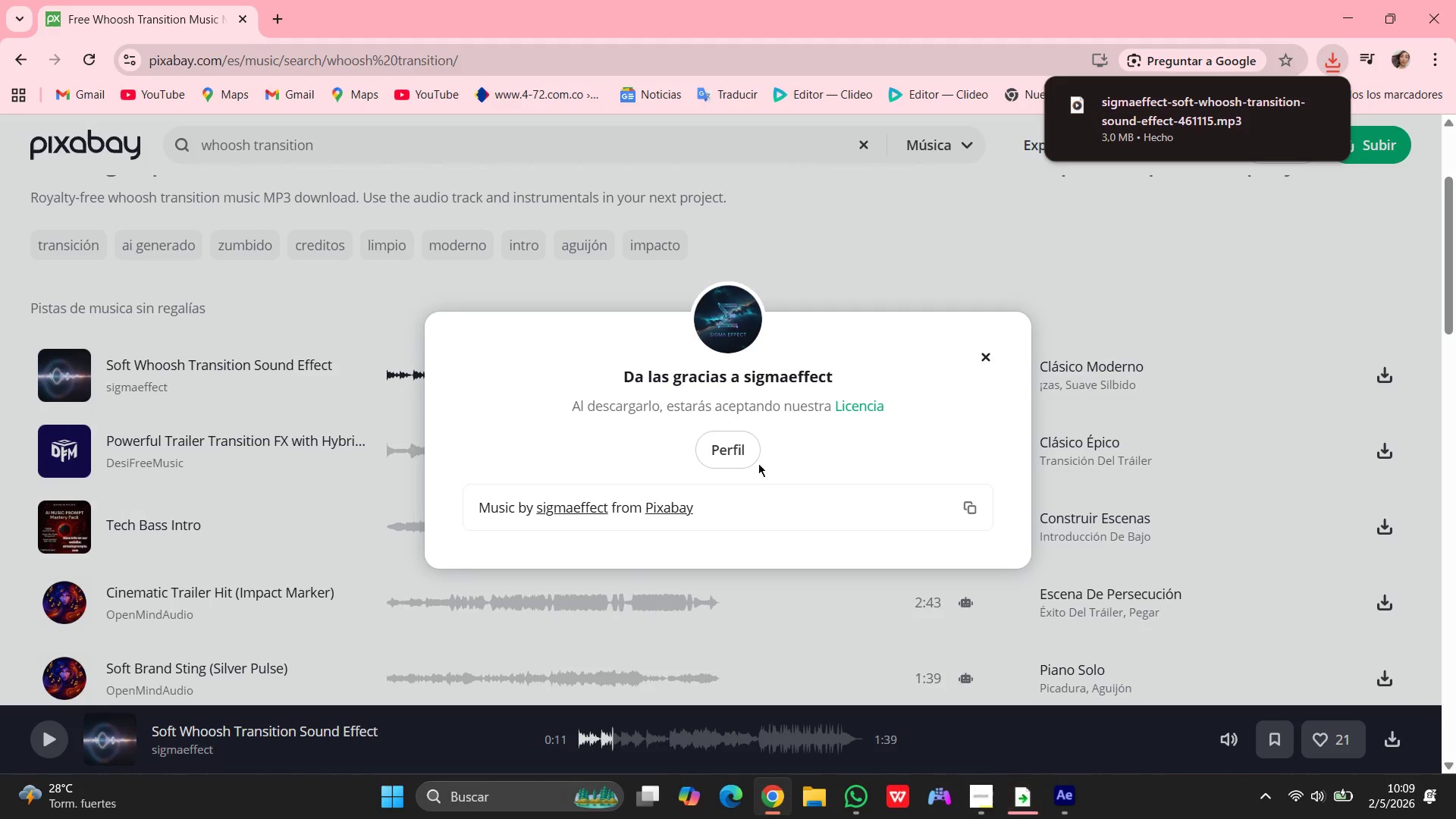 
left_click([987, 363])
 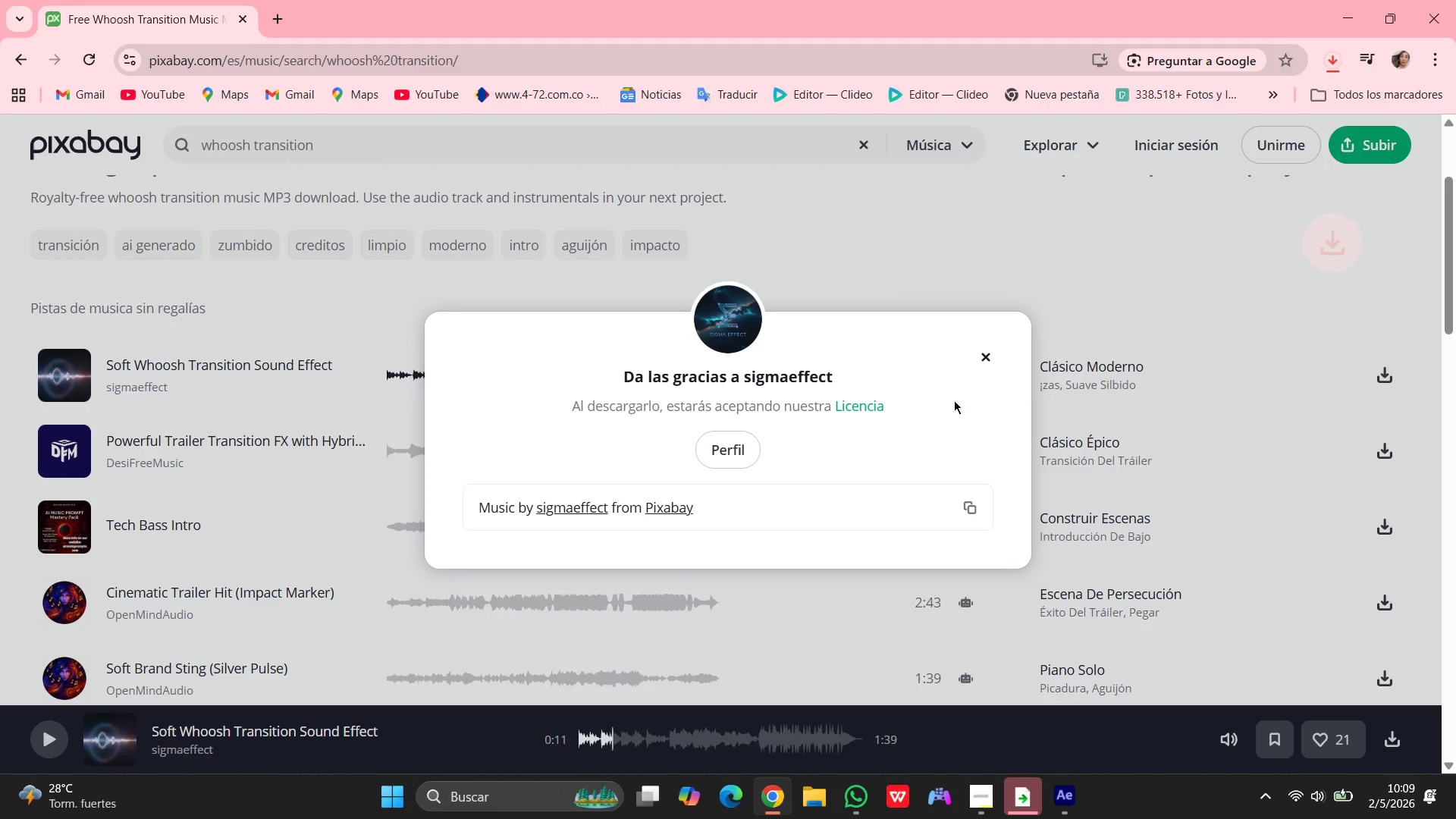 
left_click([1078, 804])
 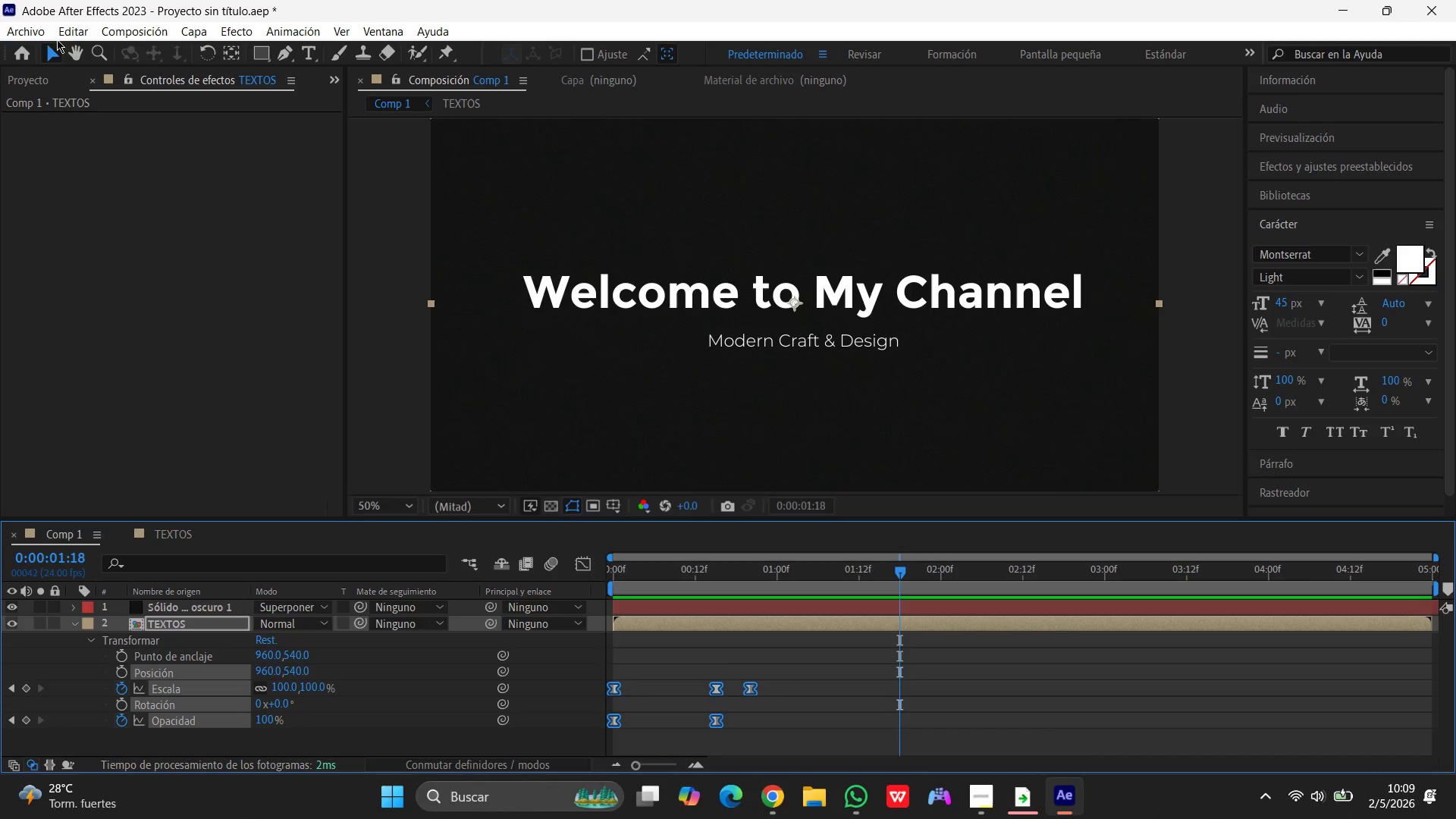 
left_click([24, 35])
 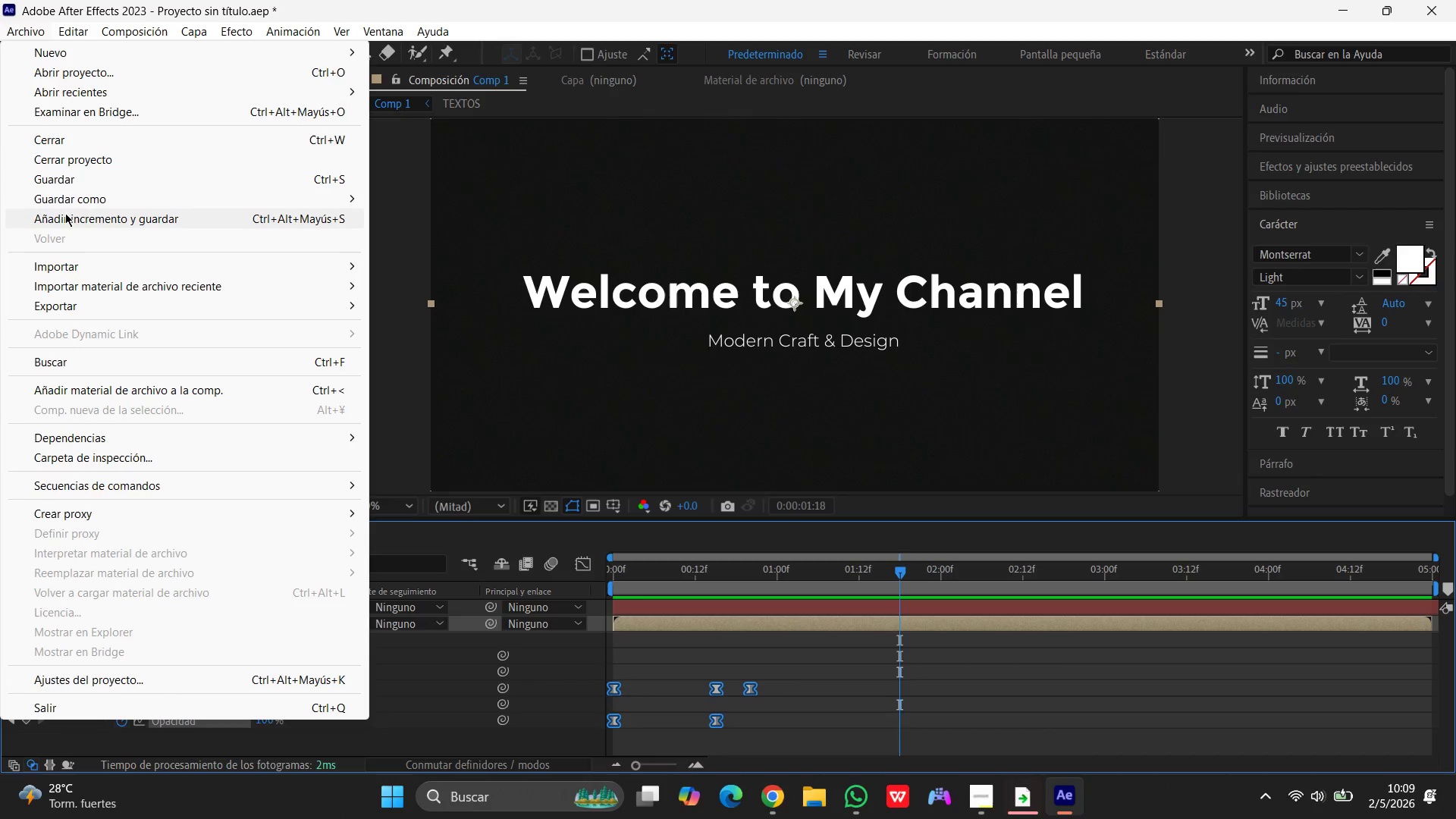 
left_click([84, 260])
 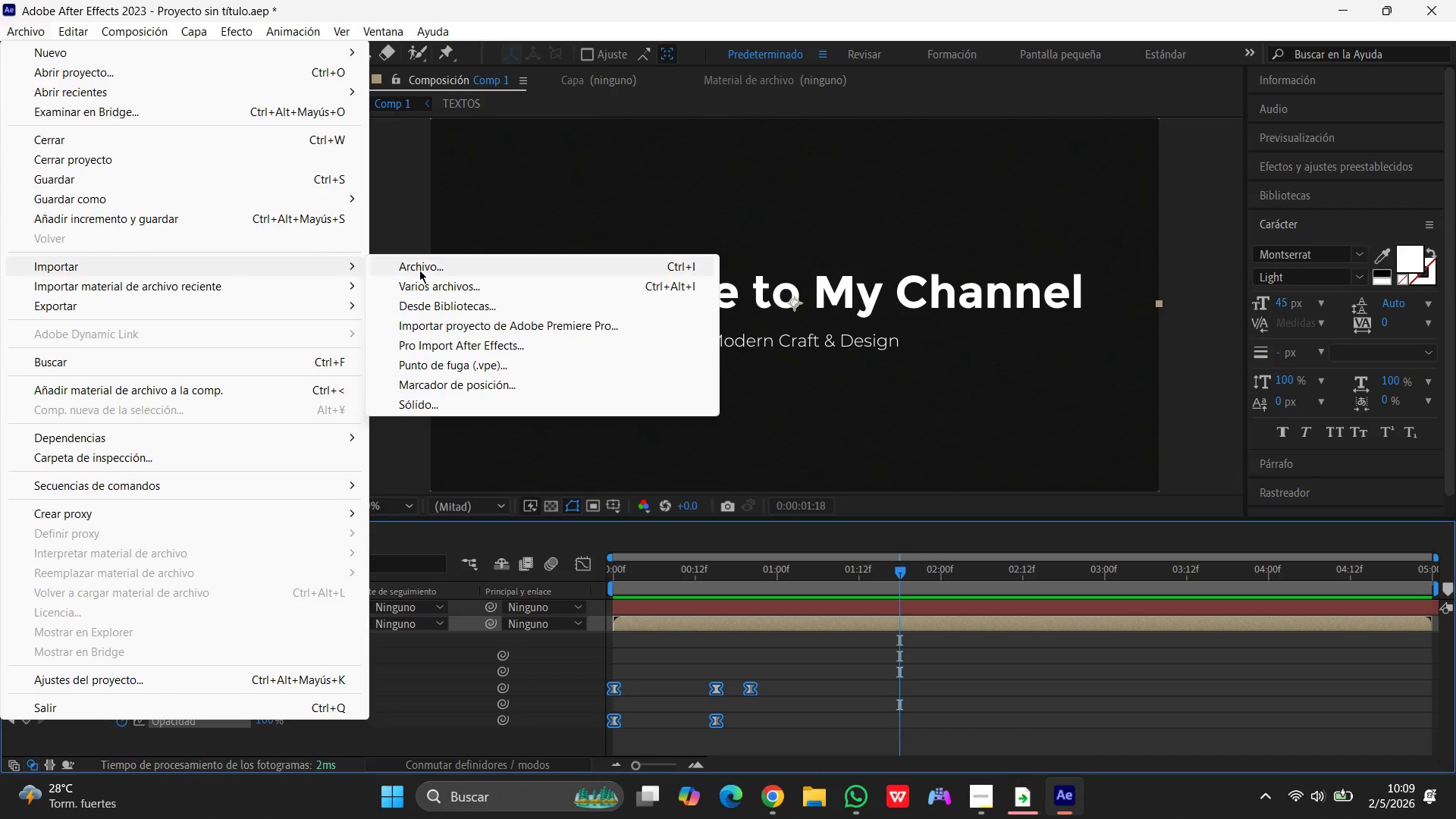 
left_click([423, 270])
 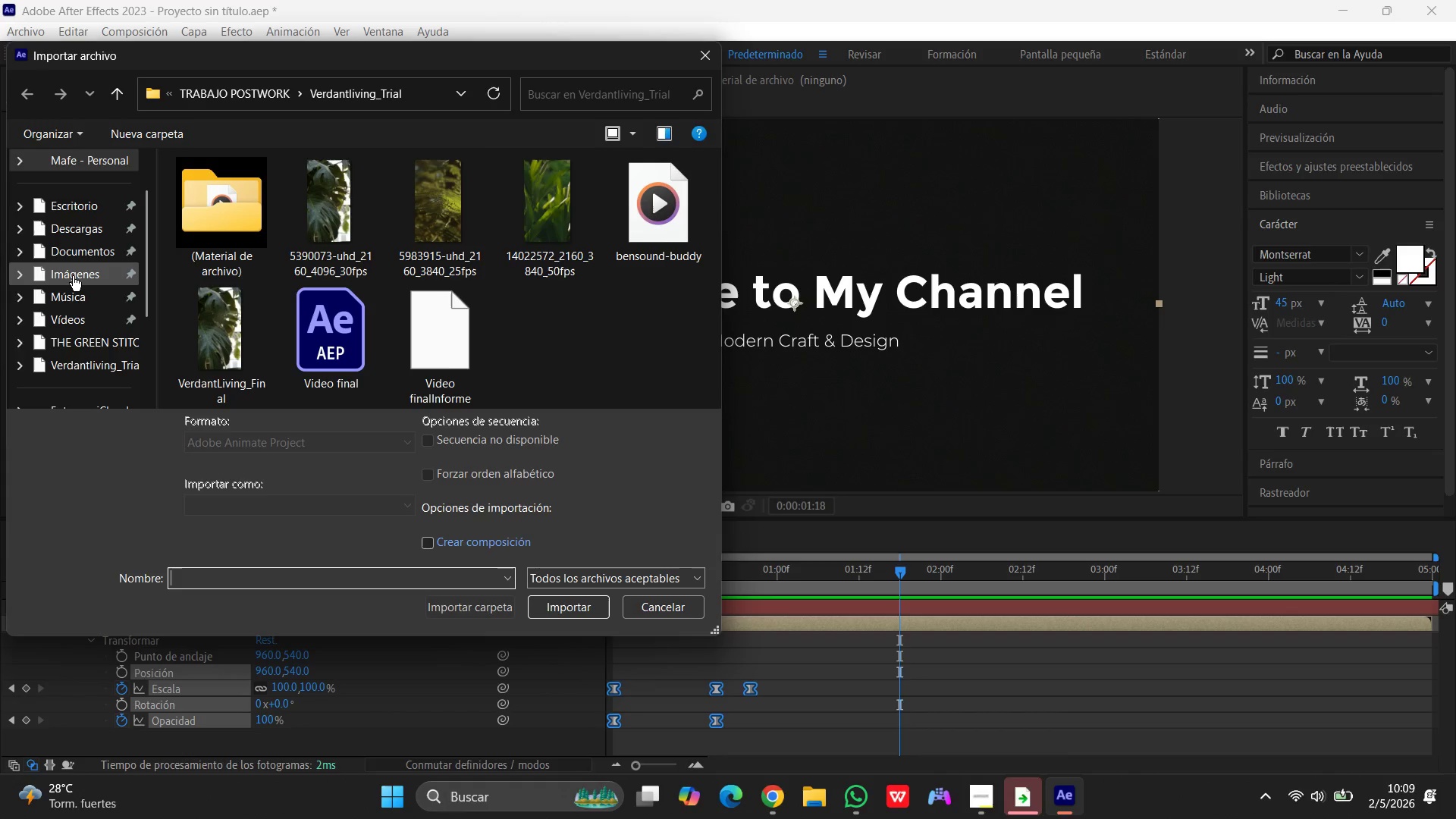 
left_click([68, 226])
 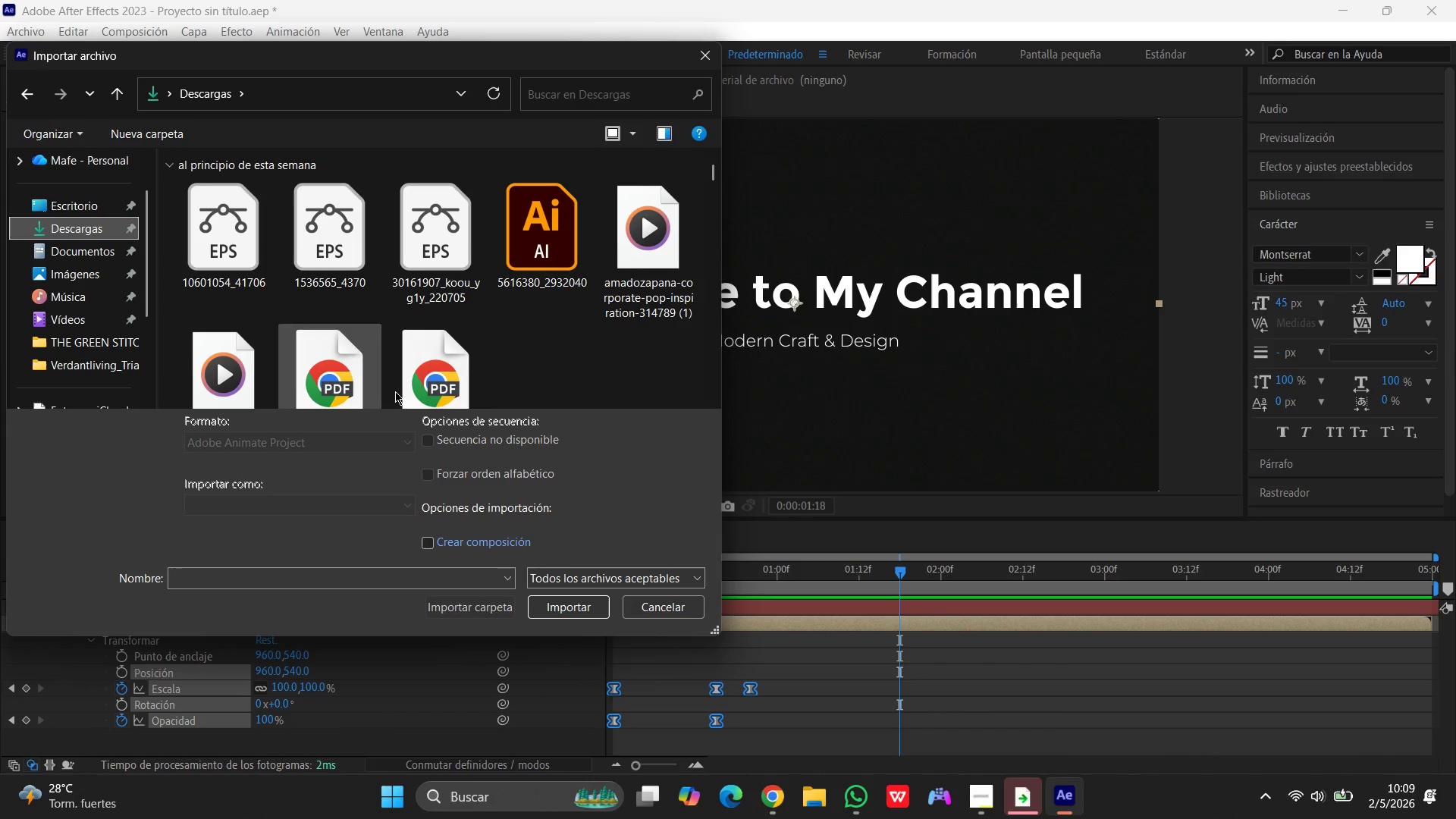 
scroll: coordinate [544, 358], scroll_direction: down, amount: 2.0
 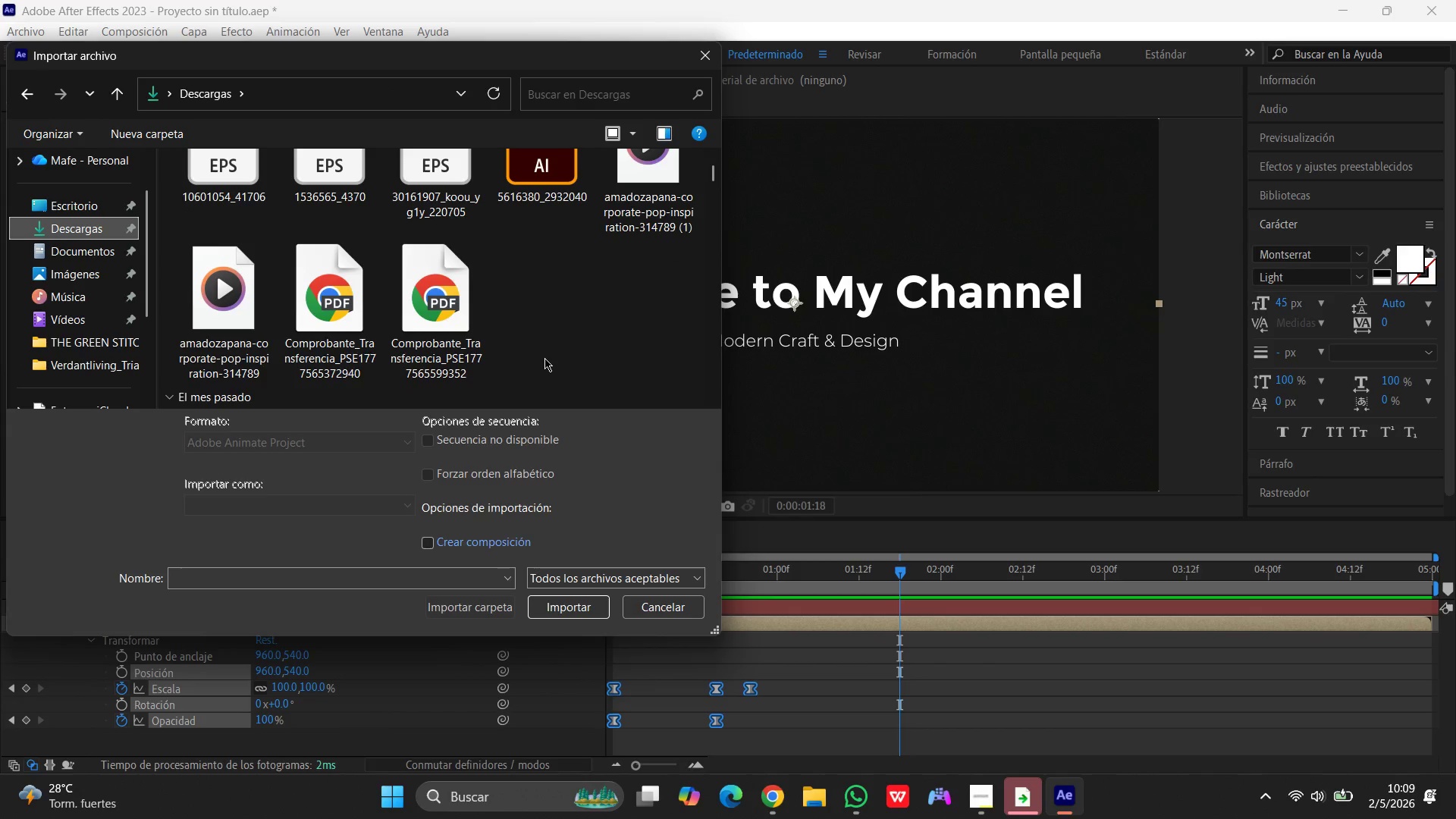 
scroll: coordinate [456, 302], scroll_direction: up, amount: 6.0
 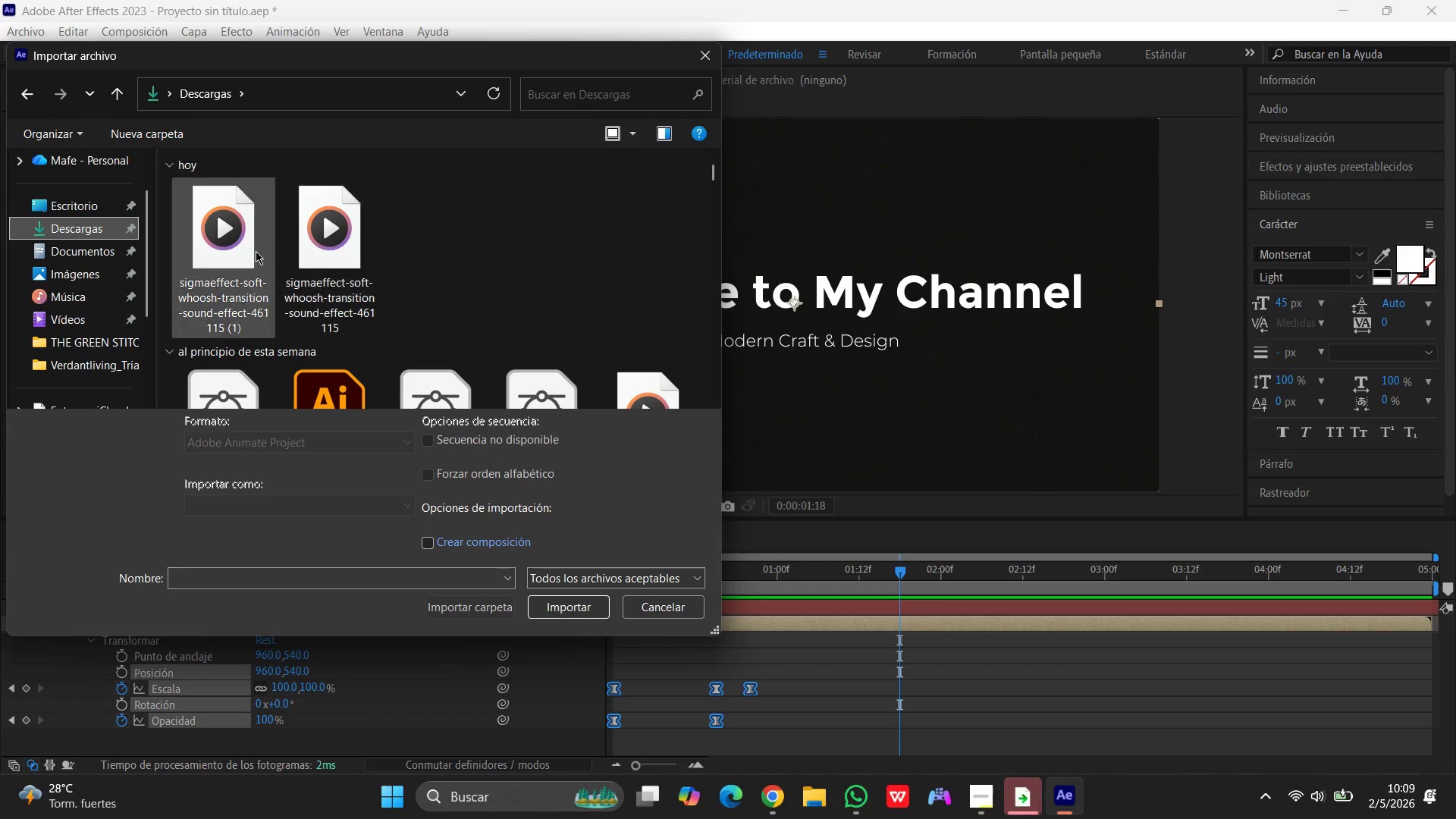 
left_click([228, 242])
 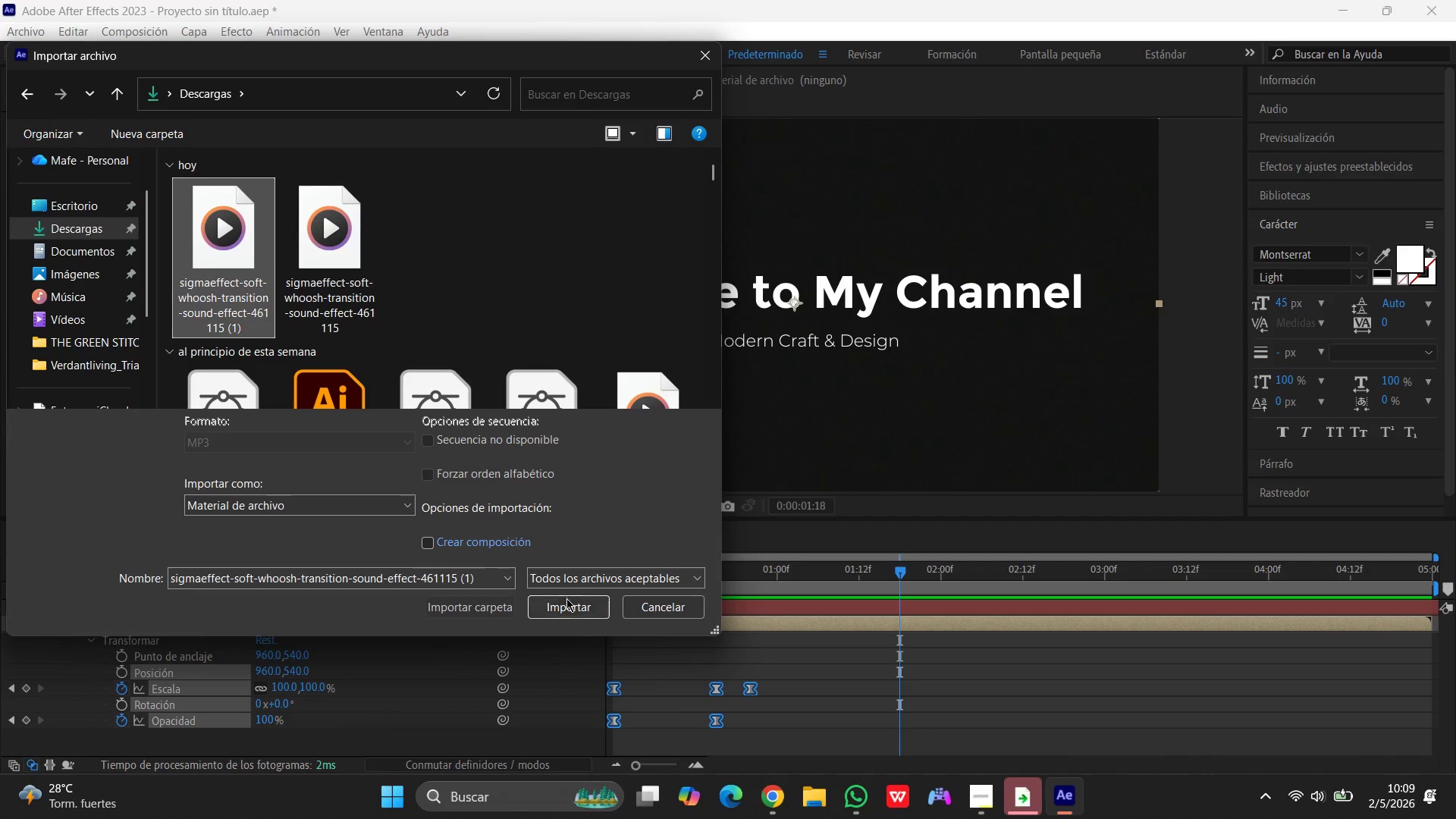 
left_click([556, 604])
 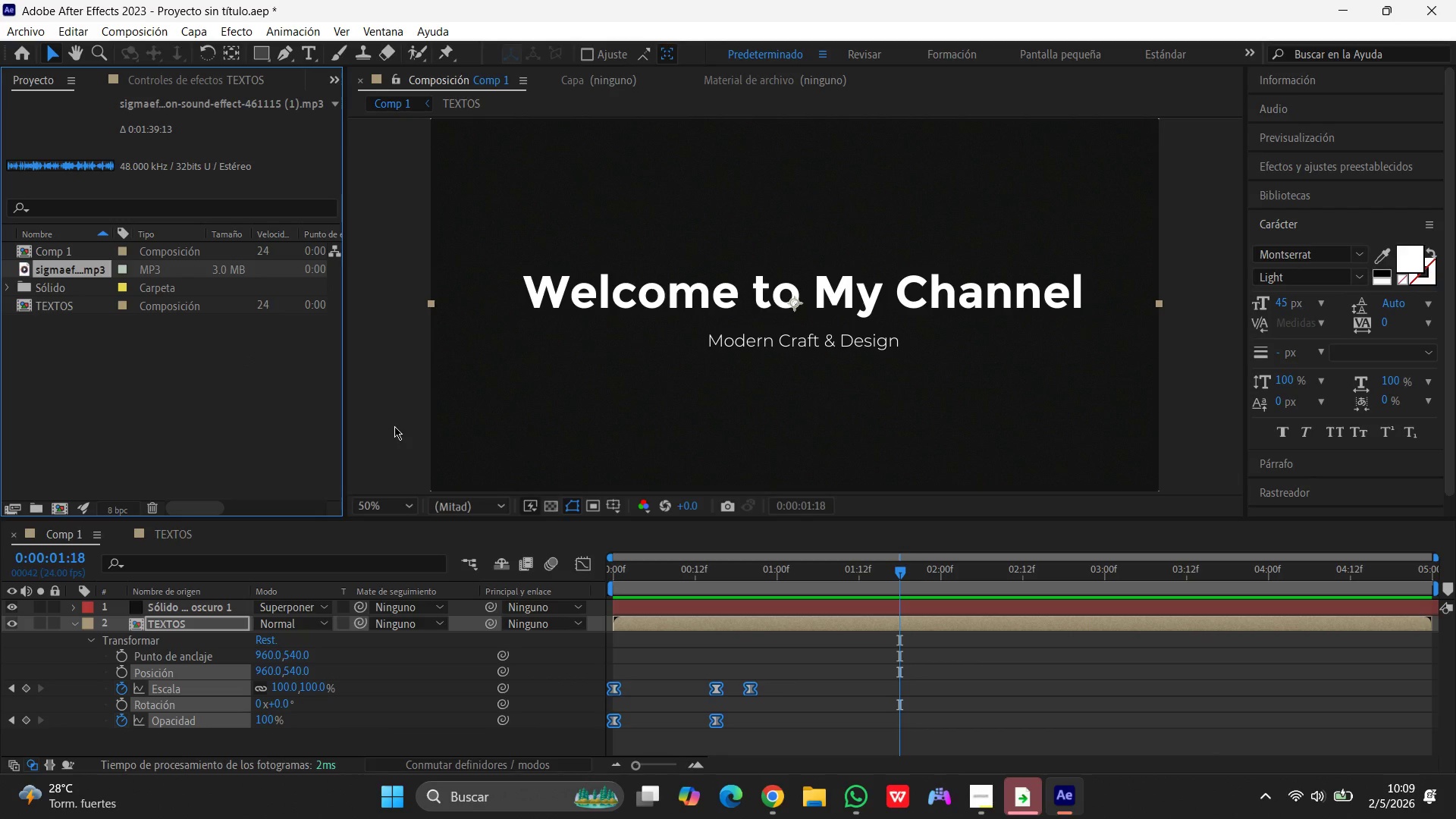 
wait(16.48)
 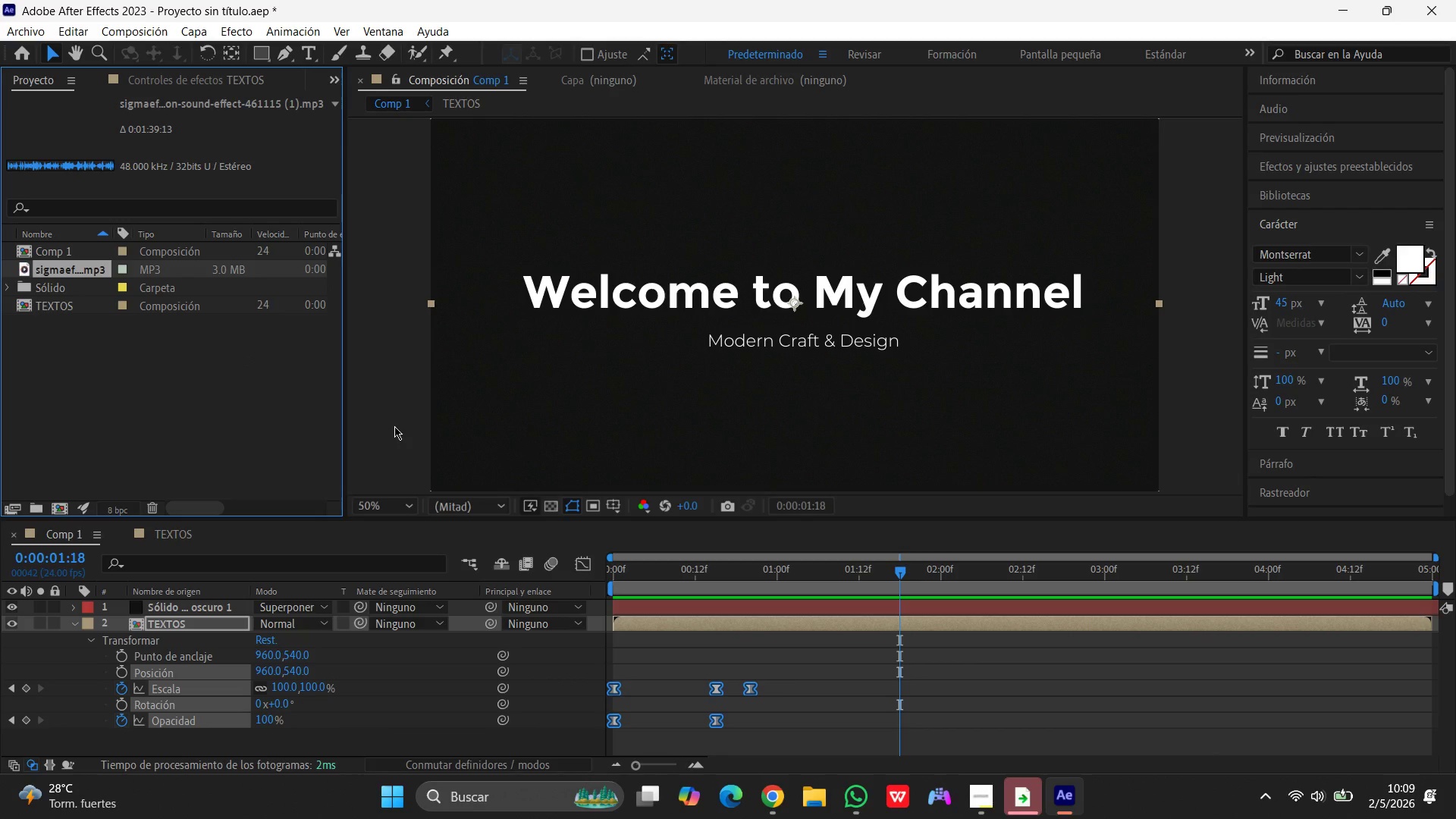 
left_click_drag(start_coordinate=[61, 267], to_coordinate=[114, 739])
 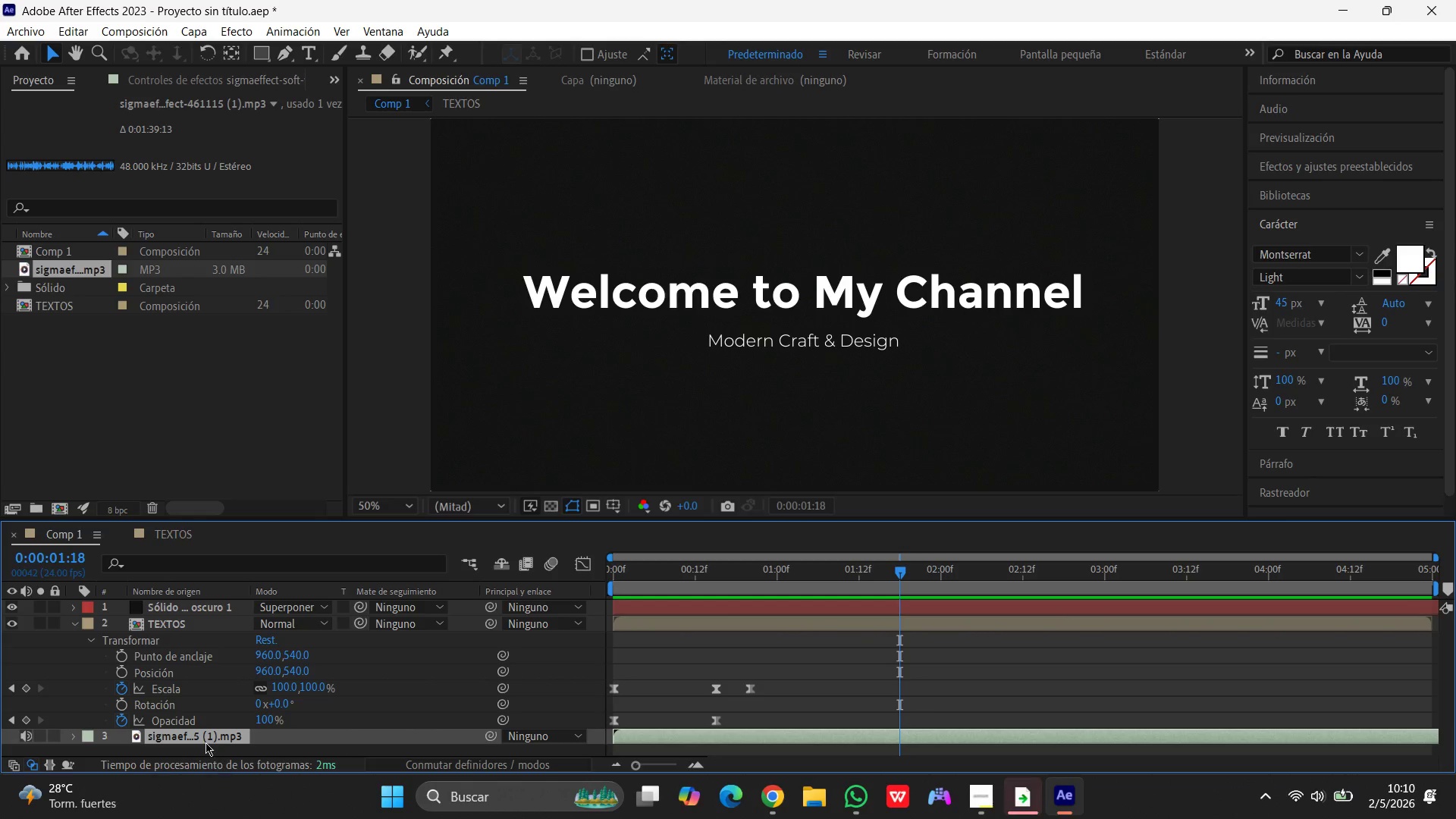 
right_click([190, 733])
 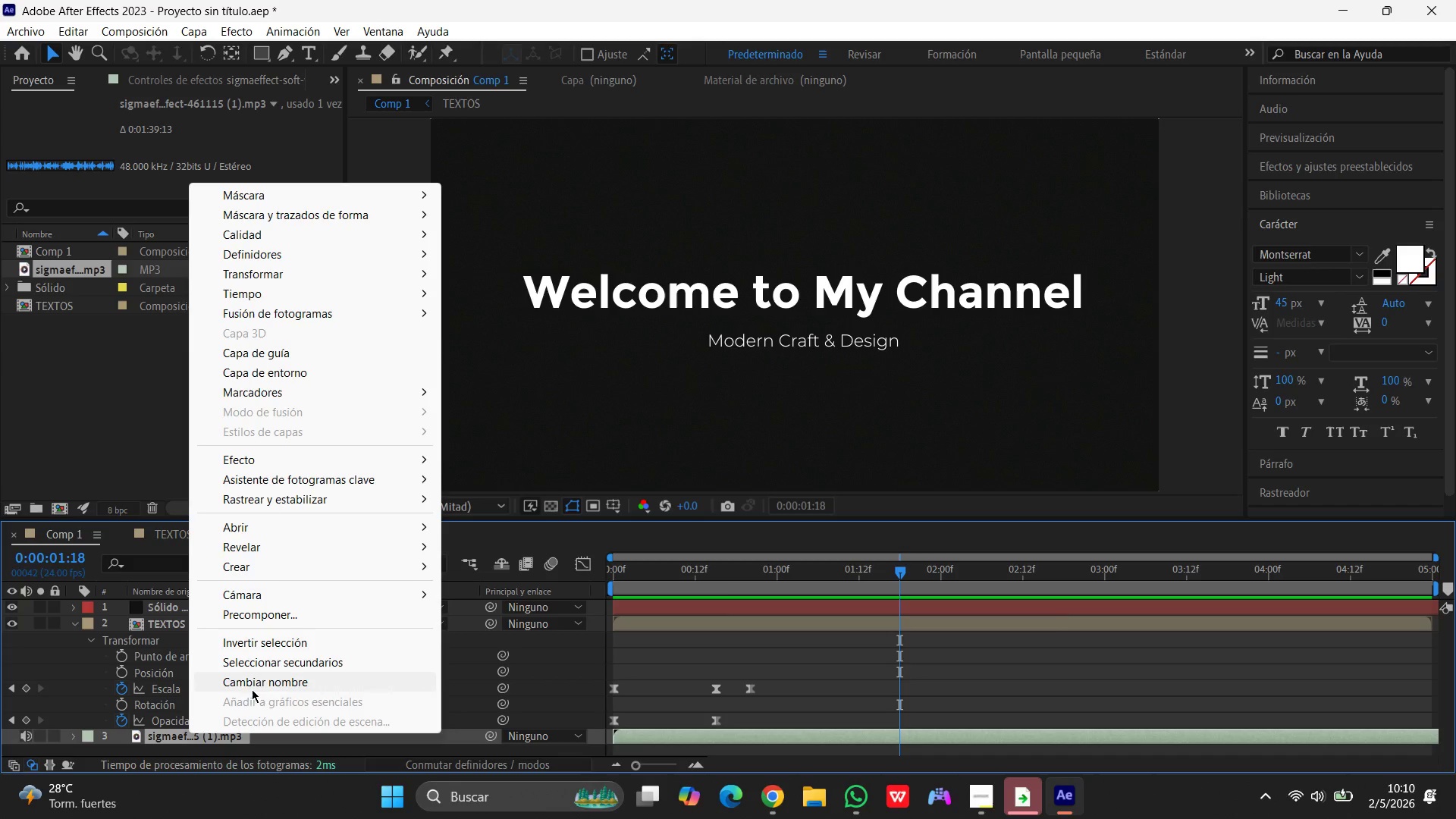 
left_click([256, 680])
 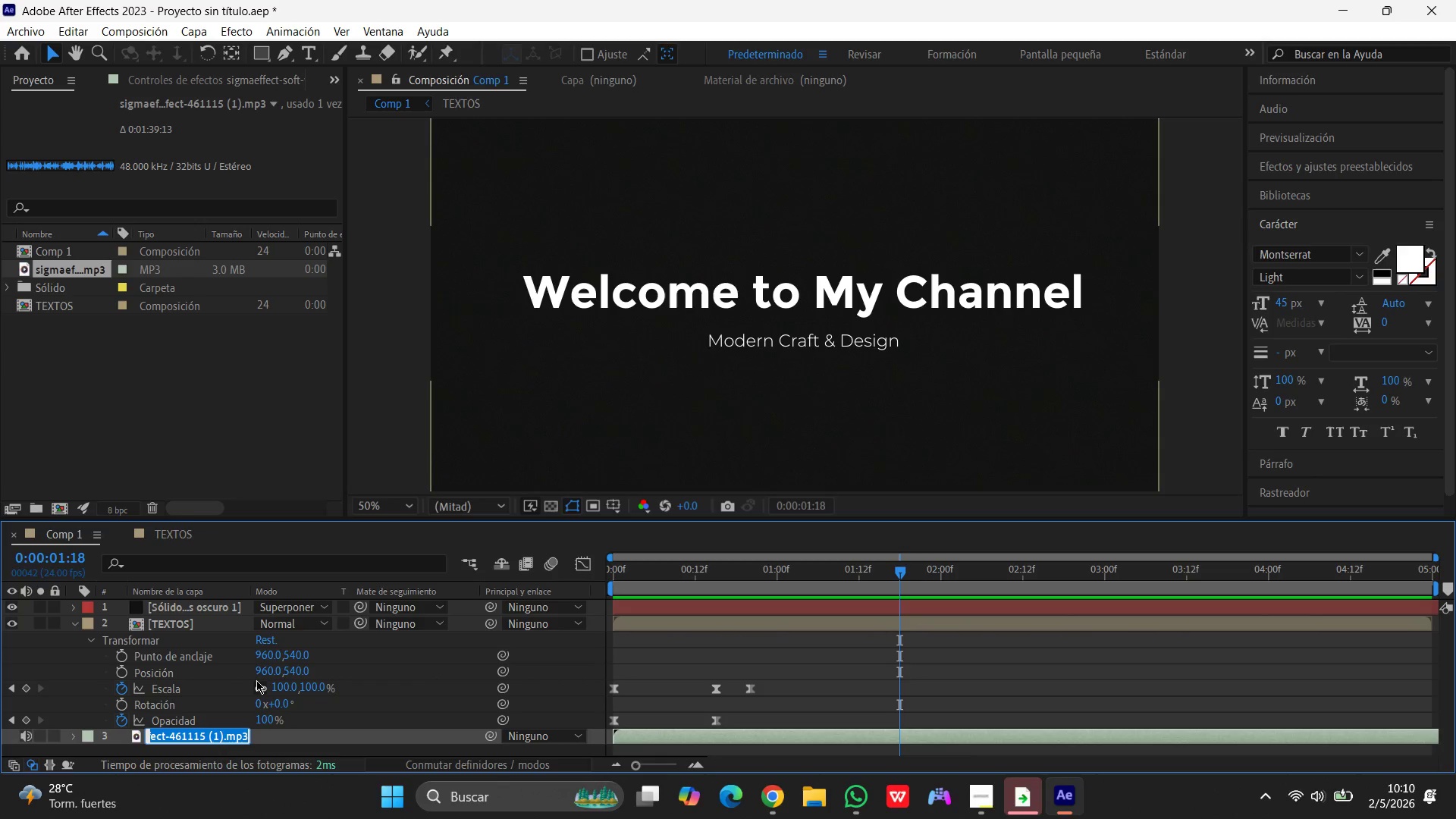 
type(AUDIO)
 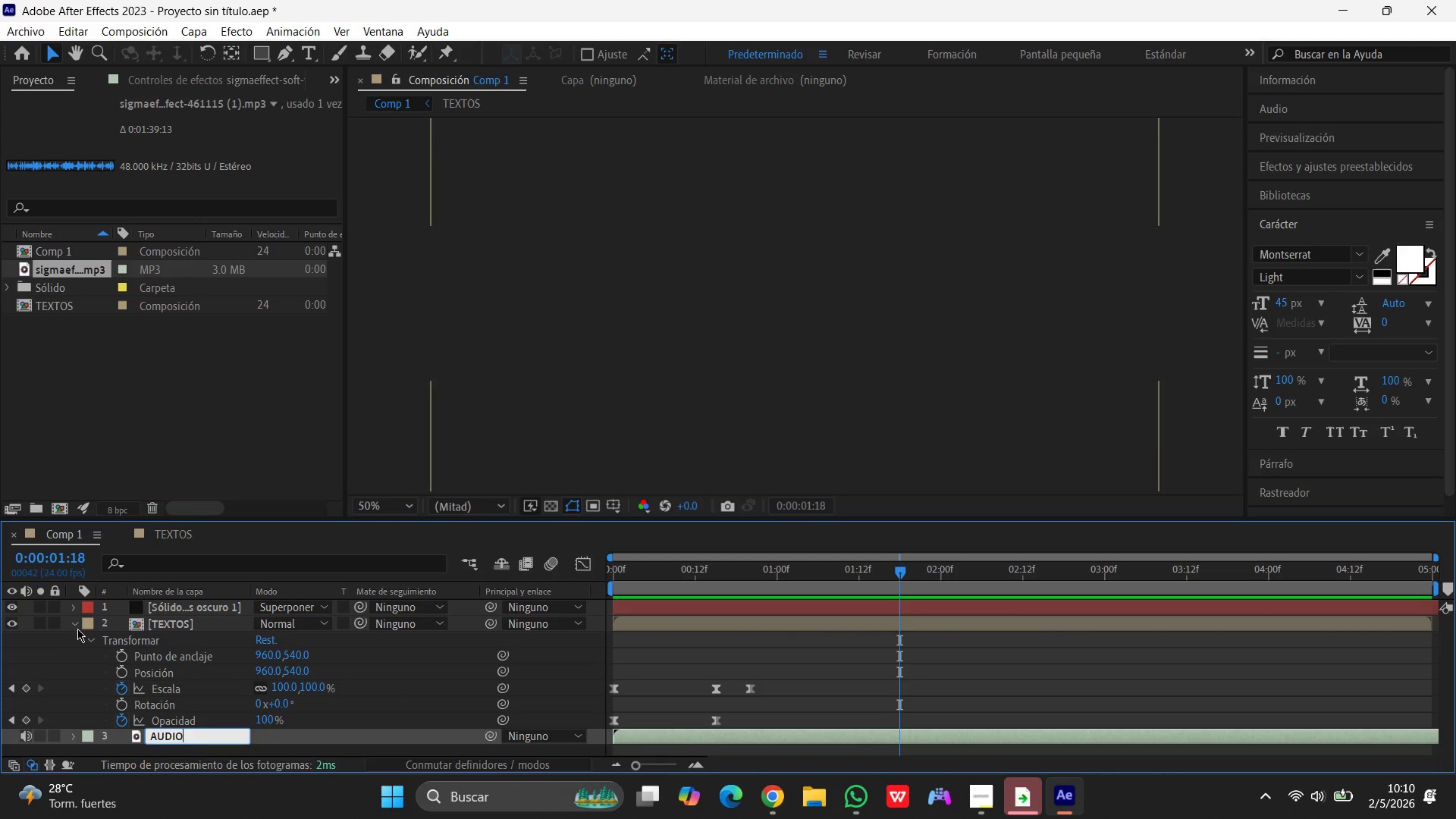 
left_click([71, 626])
 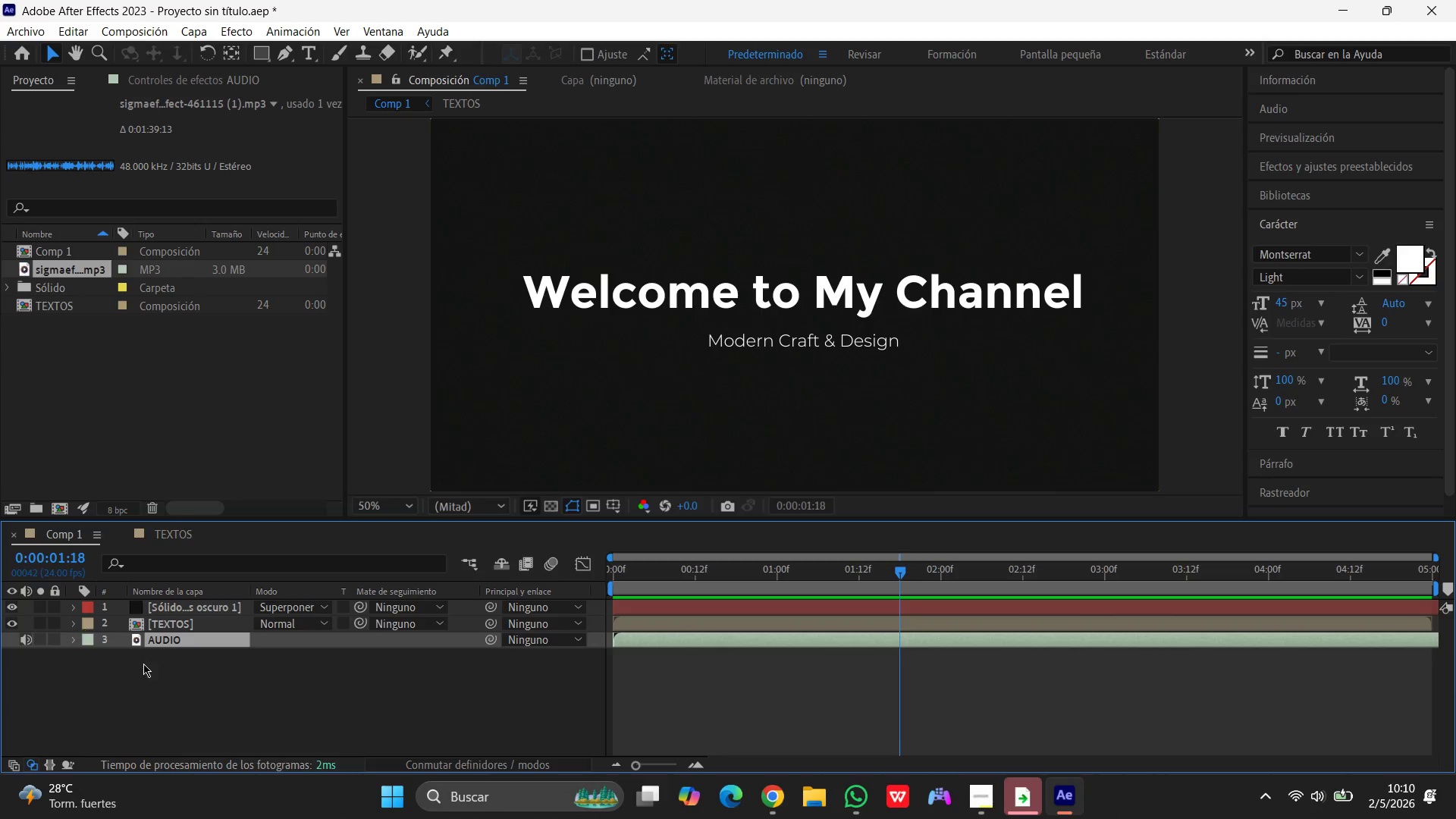 
left_click([275, 717])
 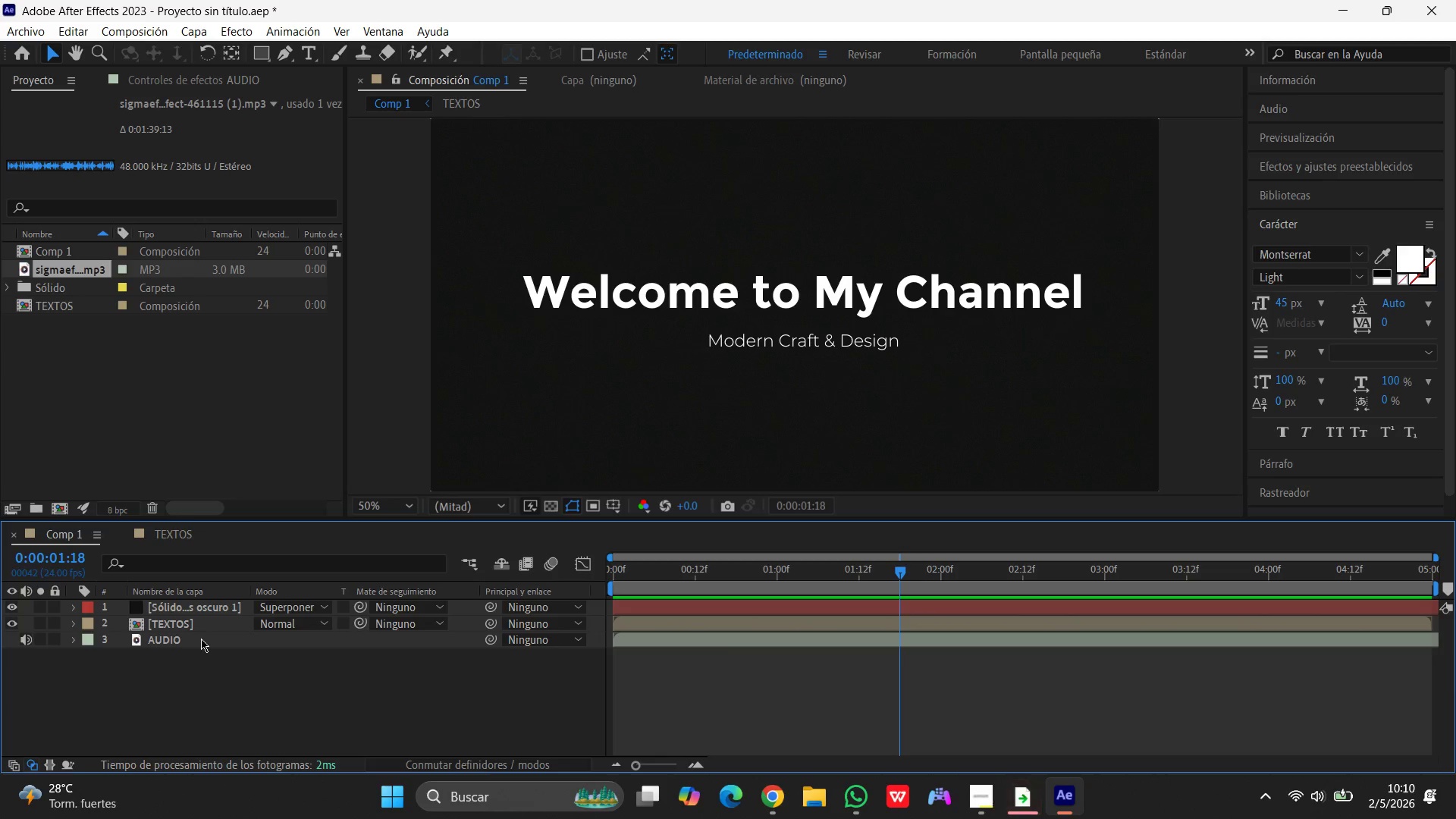 
left_click([201, 638])
 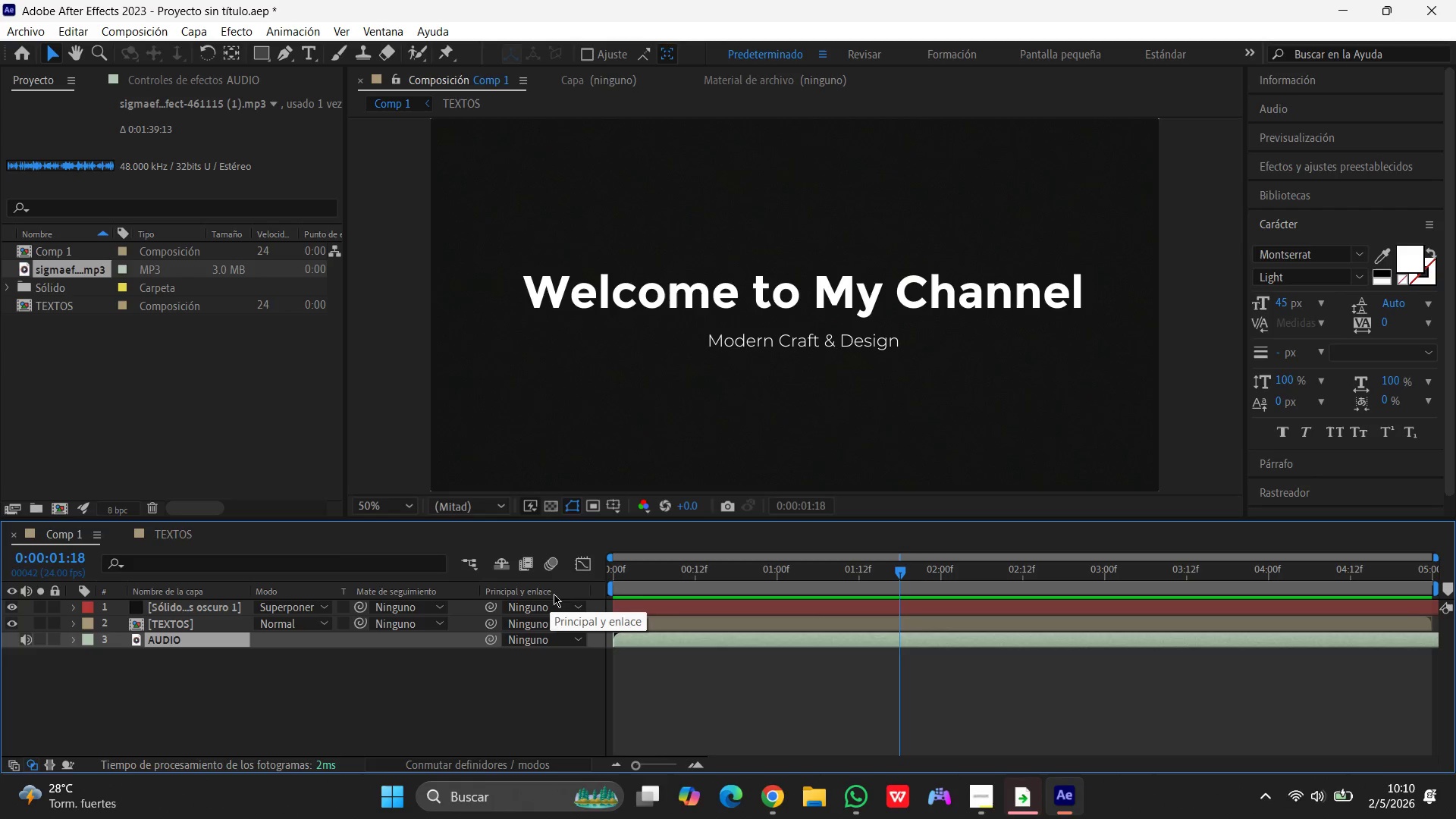 
wait(6.22)
 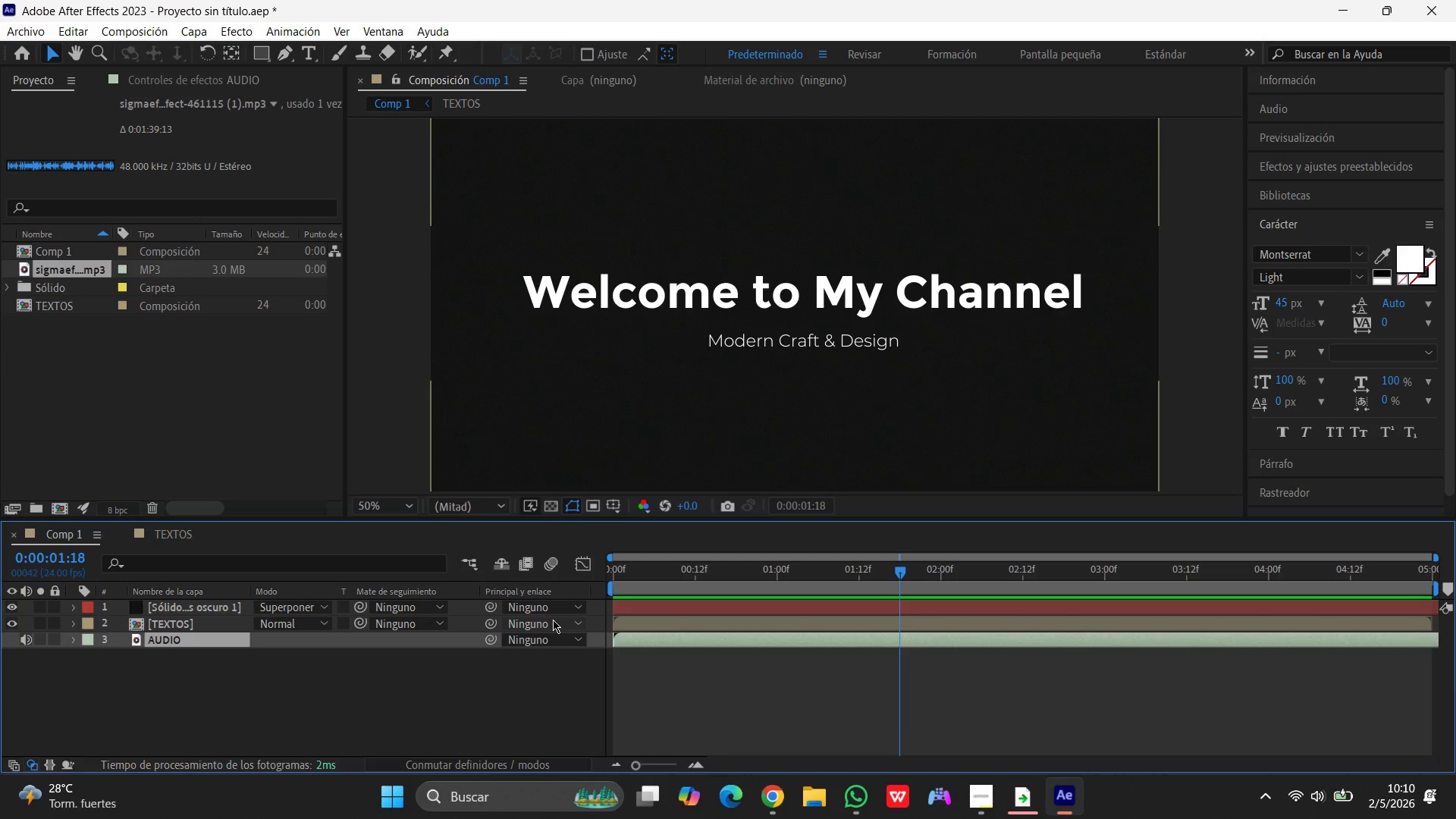 
left_click([834, 644])
 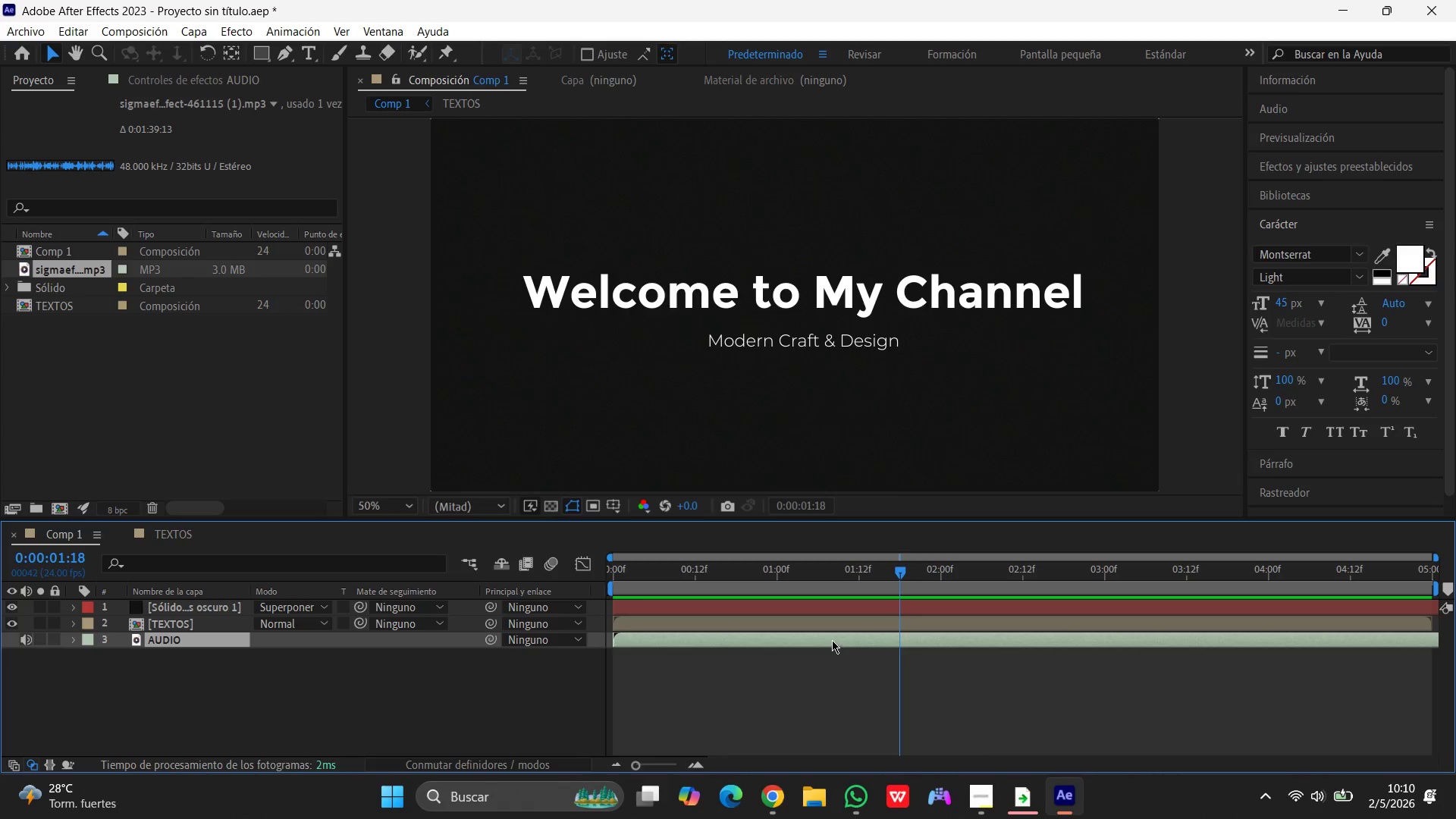 
left_click([829, 638])
 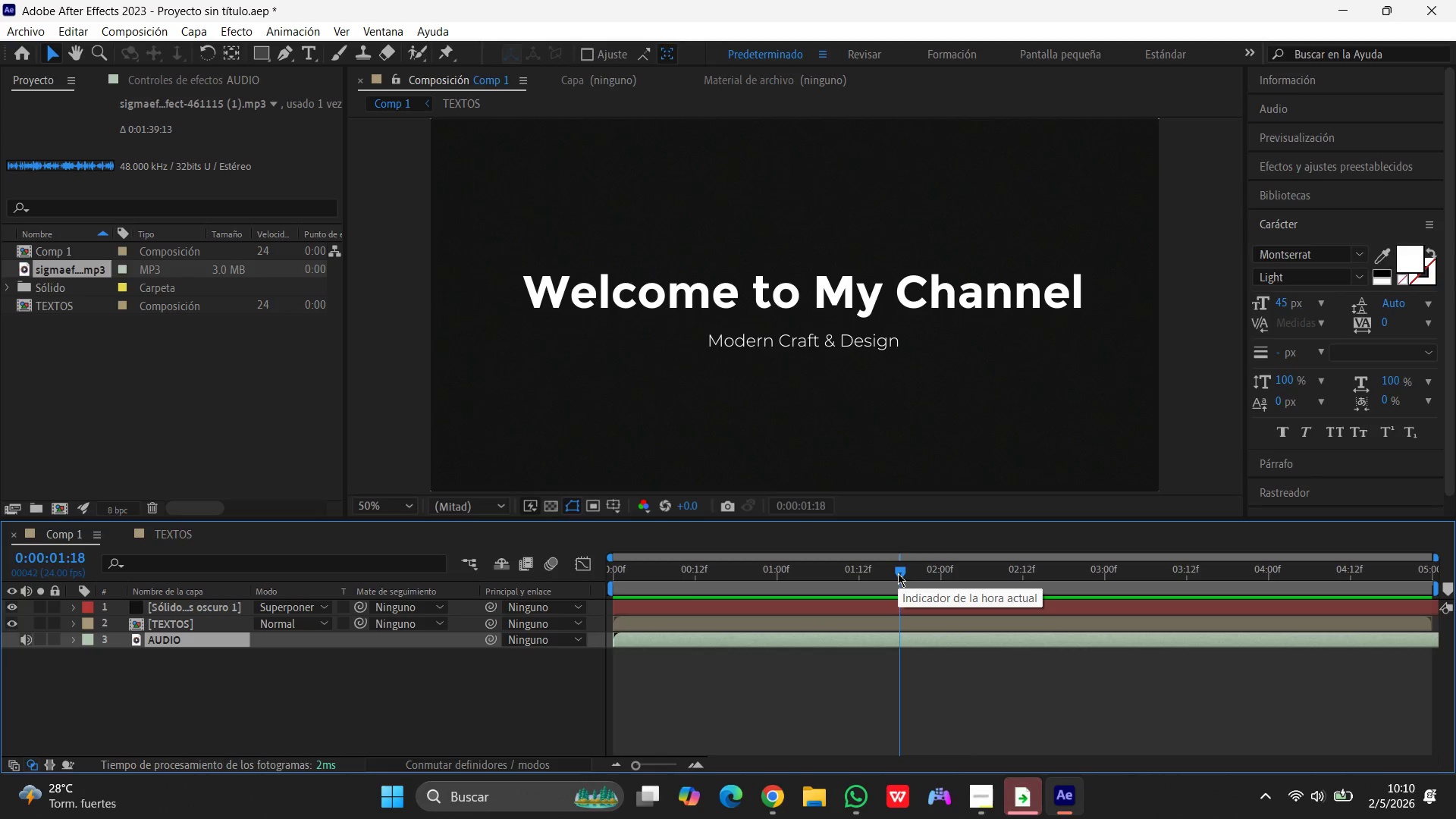 
left_click_drag(start_coordinate=[898, 573], to_coordinate=[833, 574])
 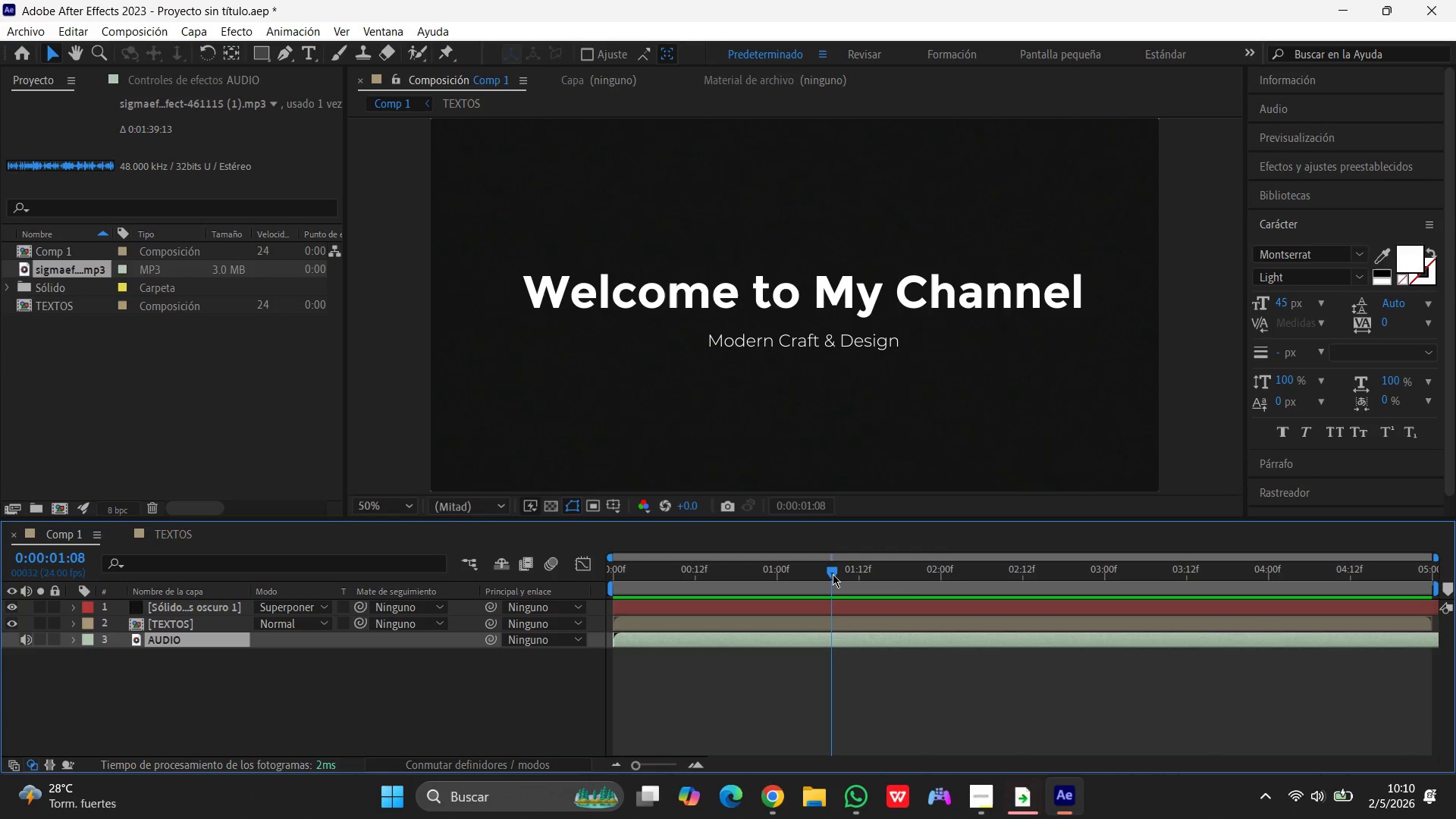 
key(CapsLock)
 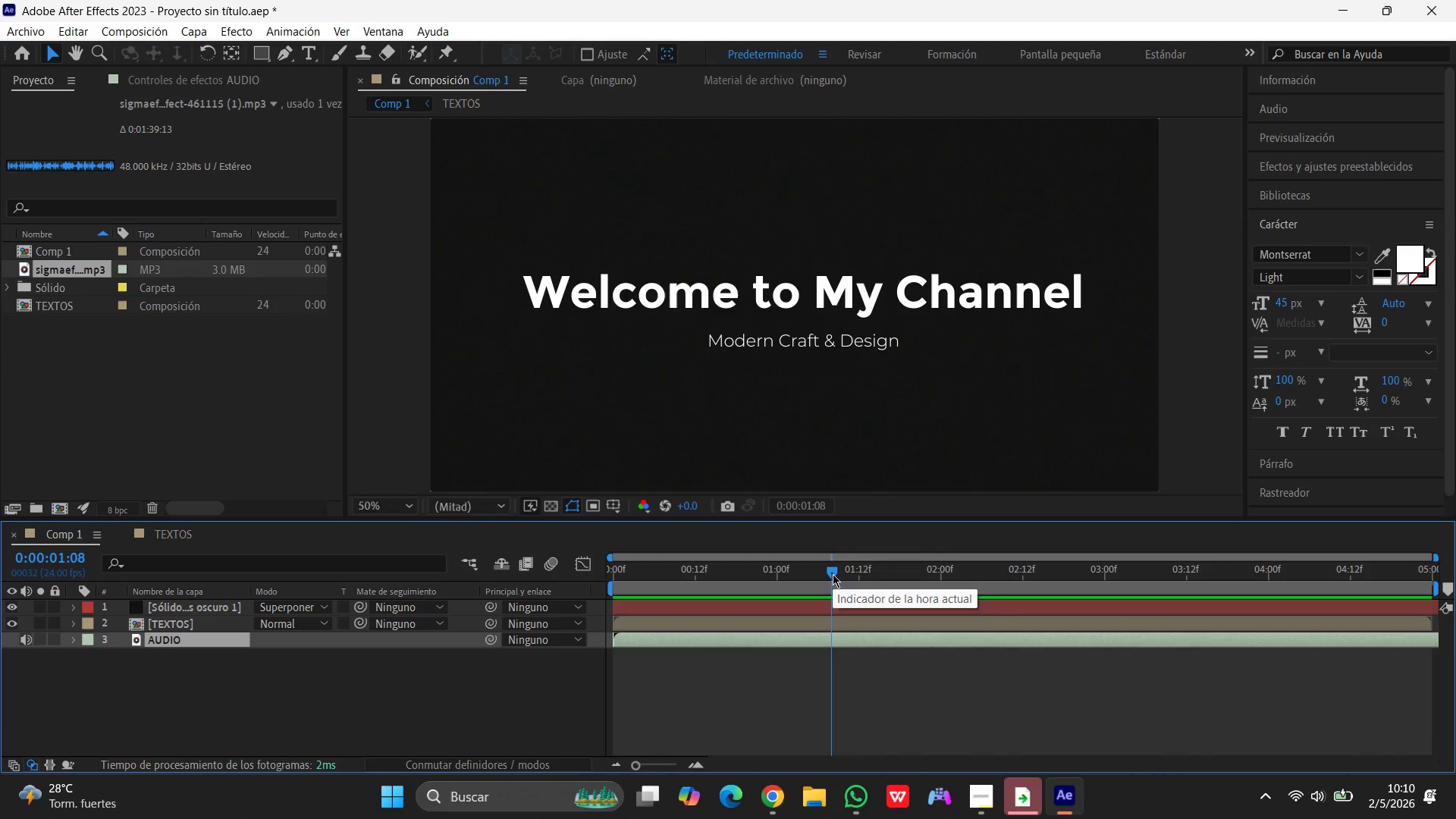 
left_click_drag(start_coordinate=[833, 574], to_coordinate=[718, 588])
 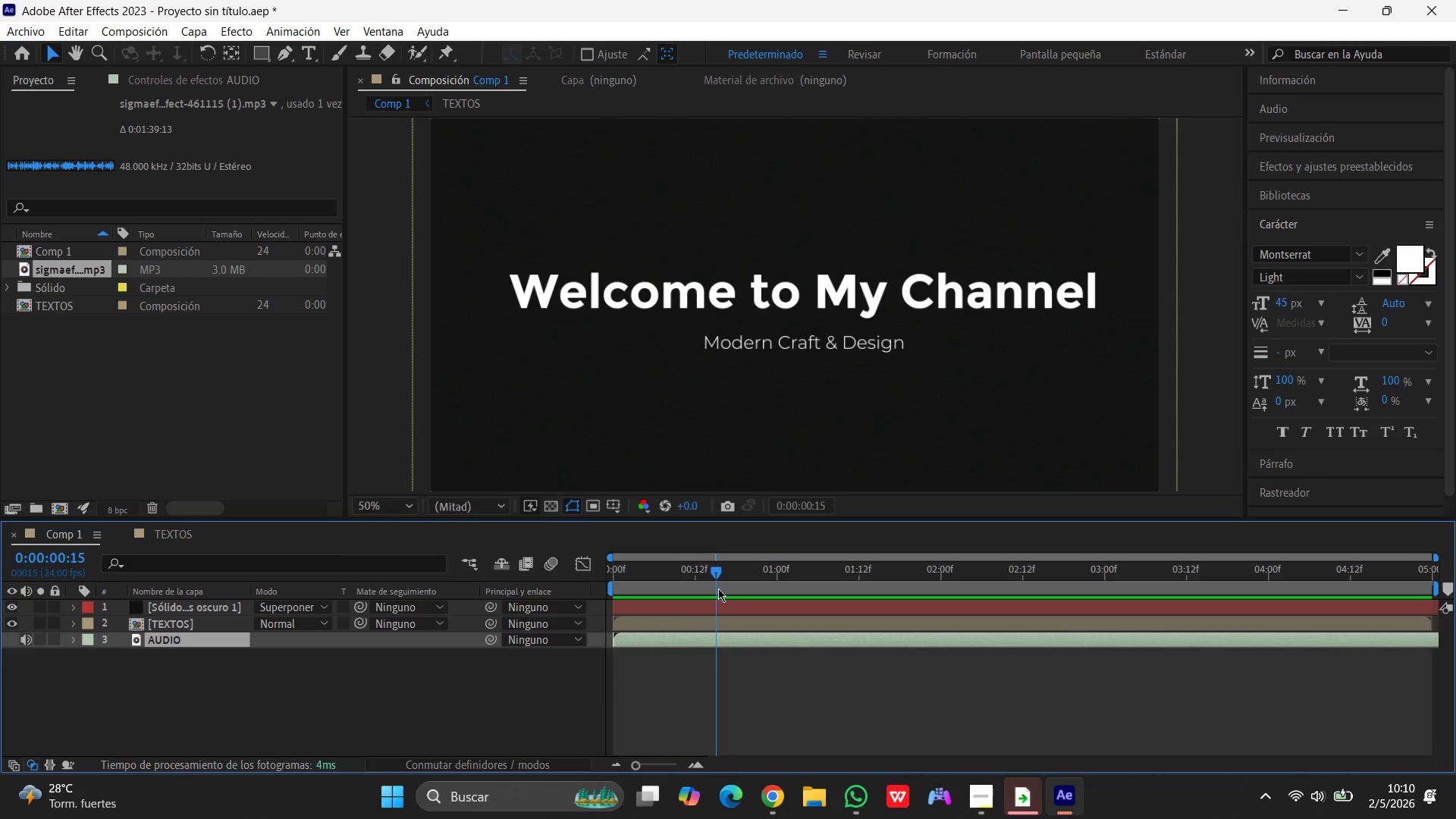 
wait(25.62)
 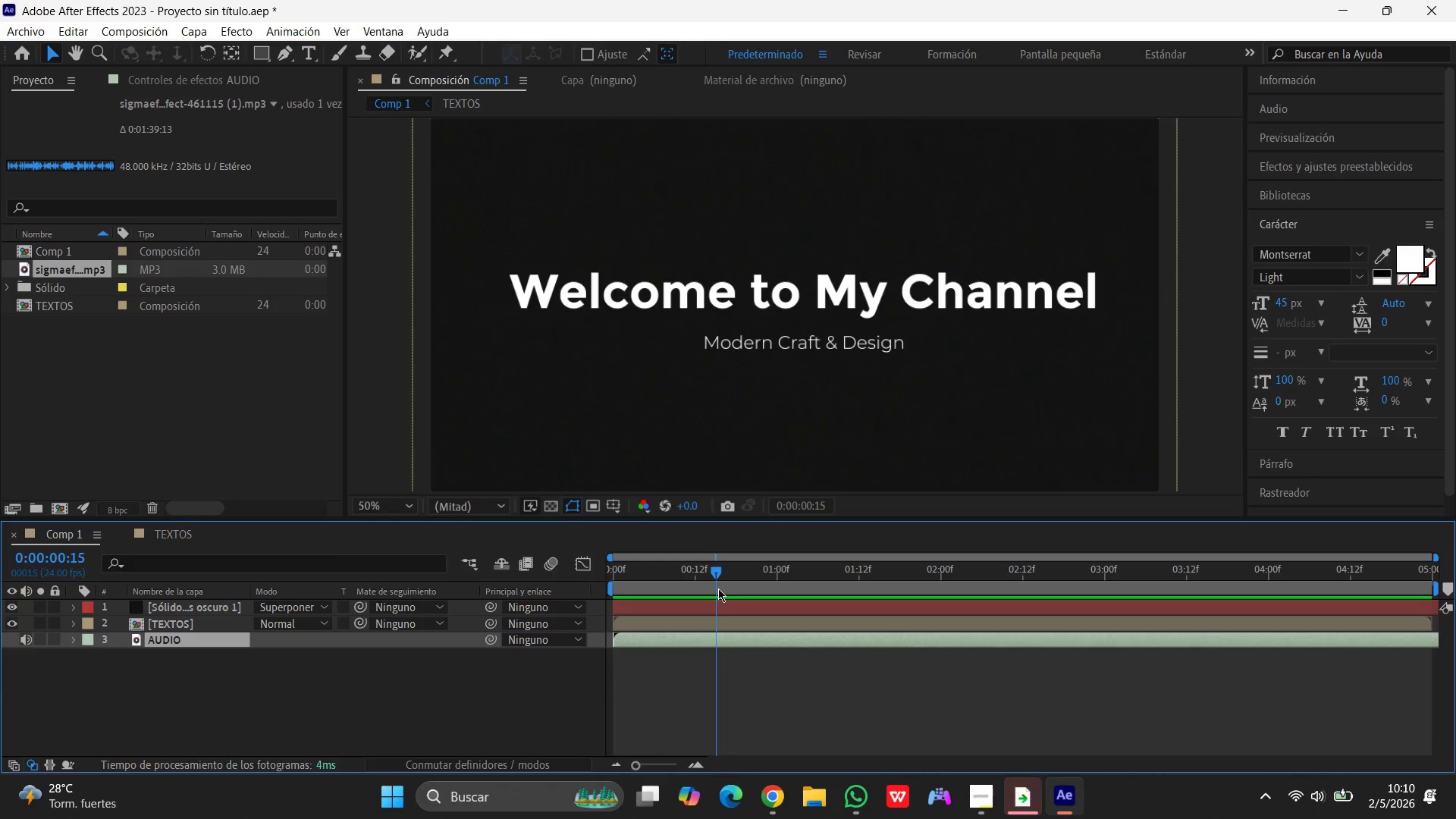 
left_click([516, 792])
 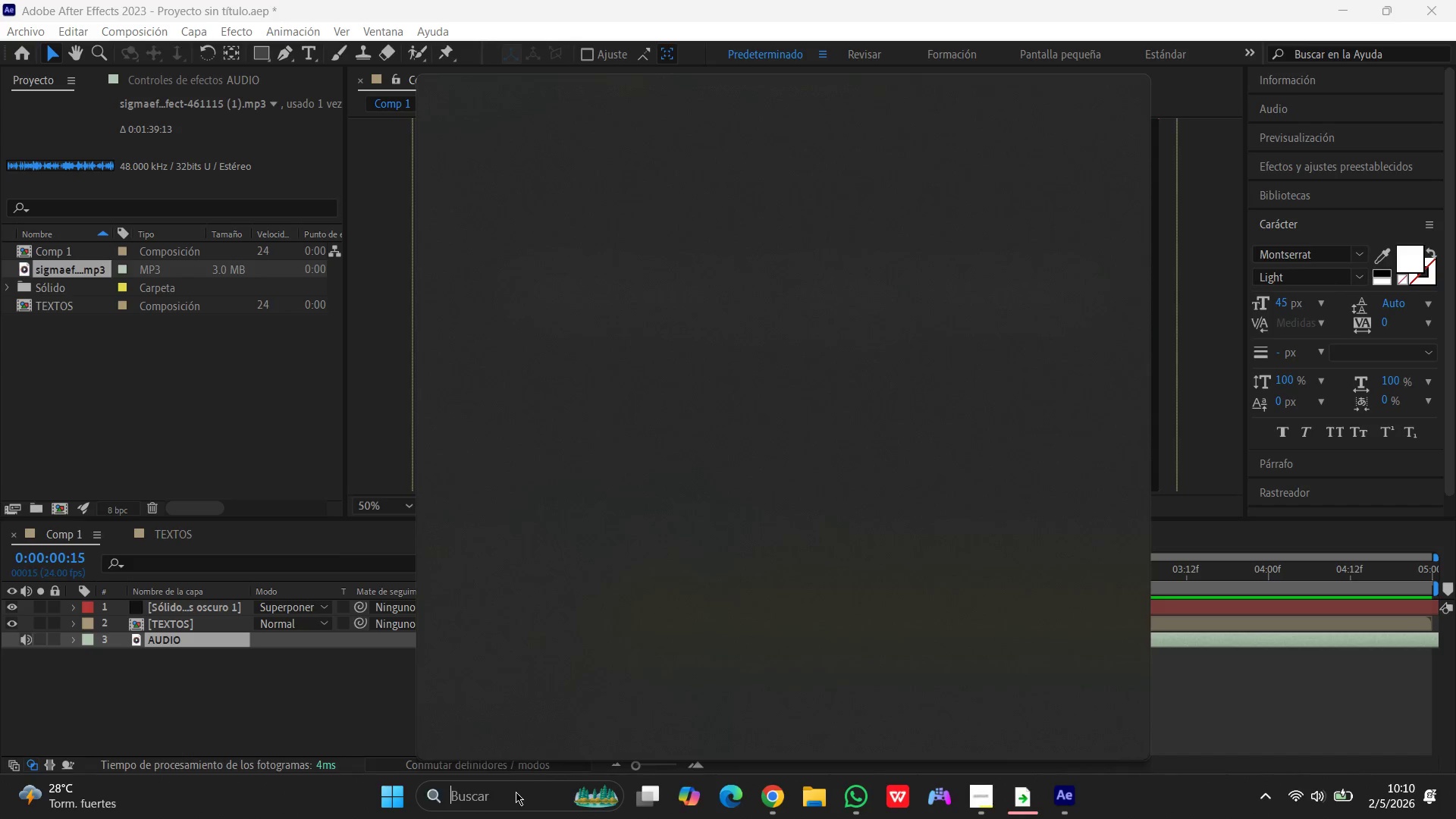 
type(bloc)
 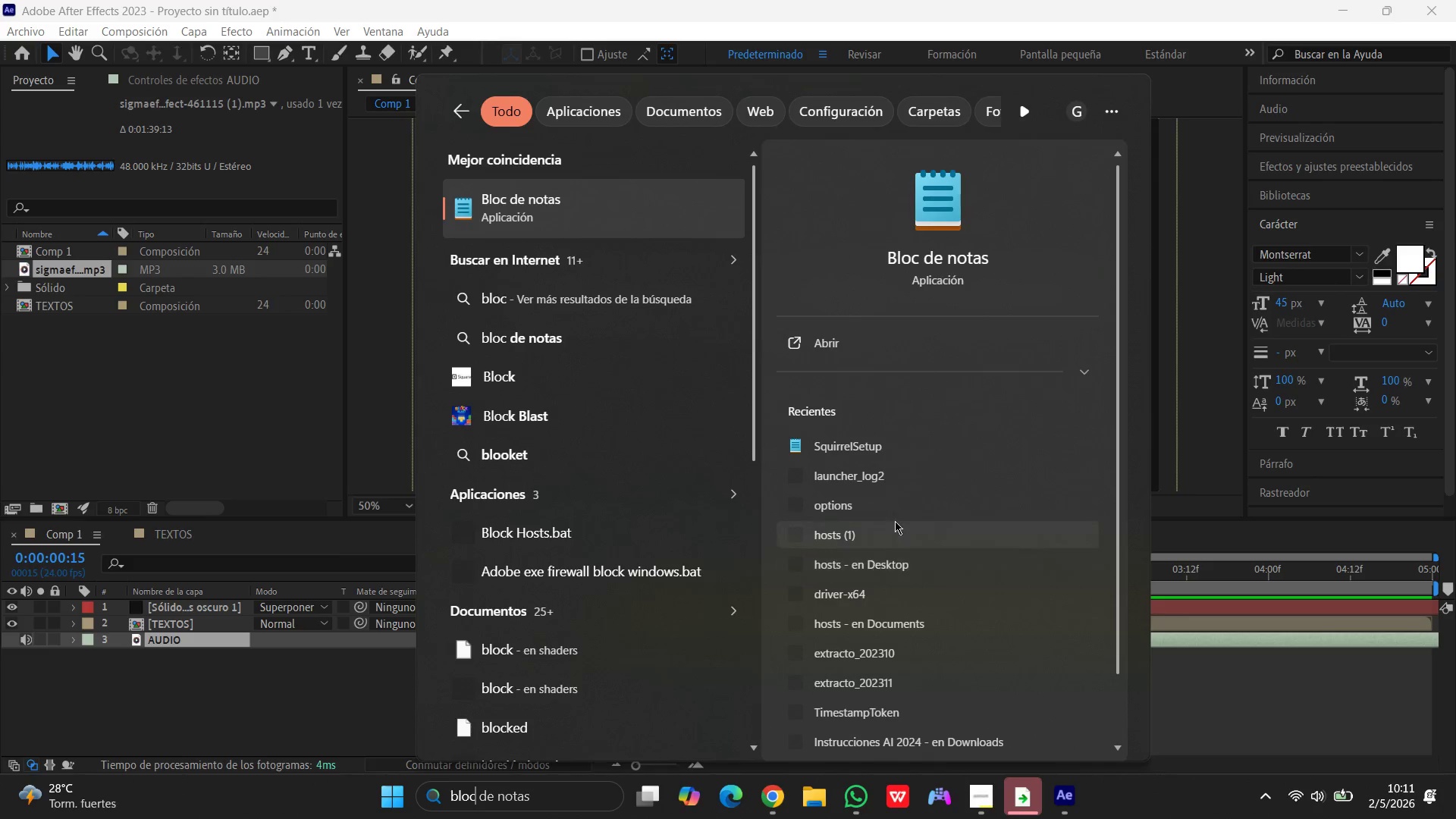 
left_click([833, 322])
 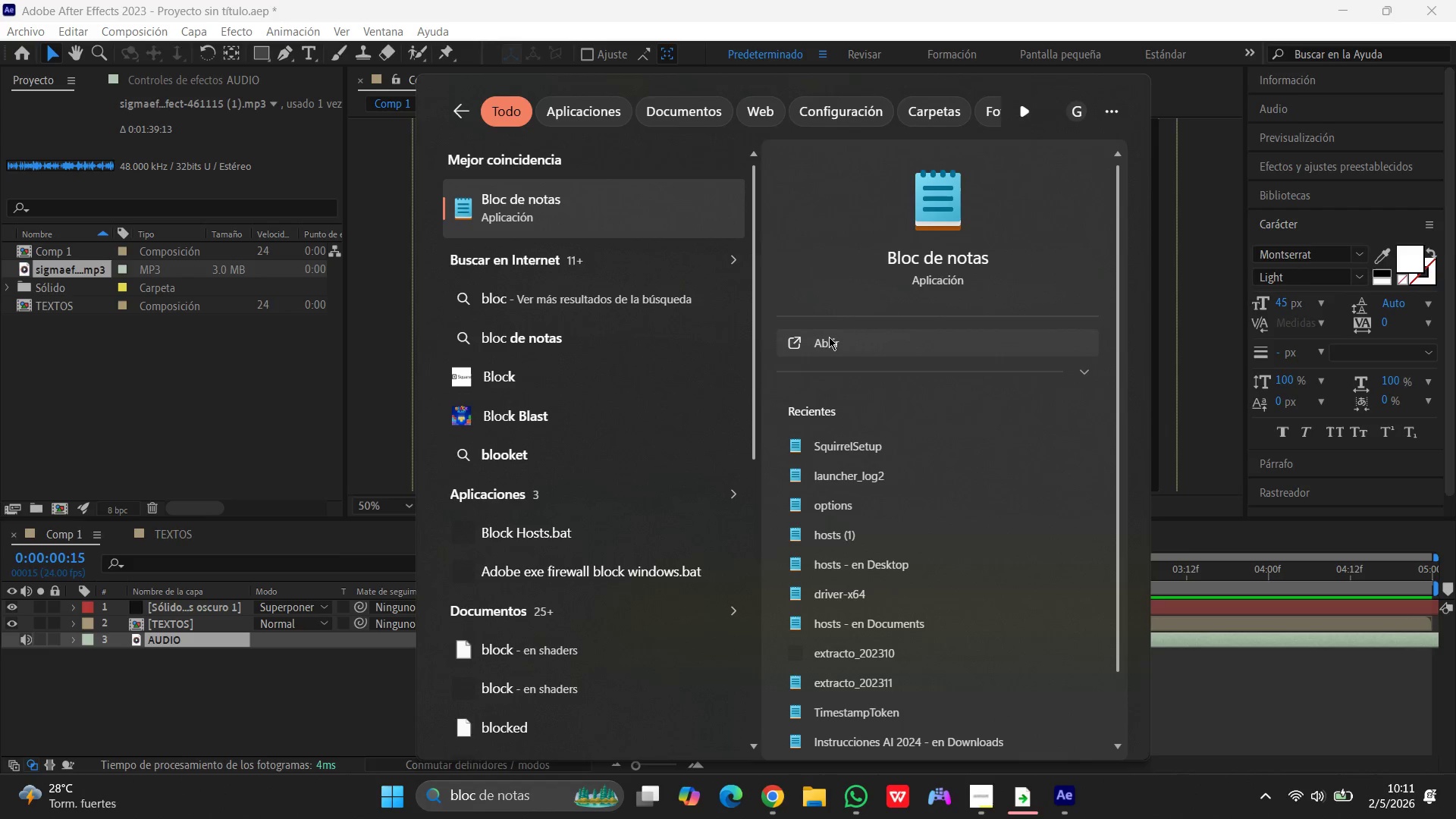 
left_click([829, 337])
 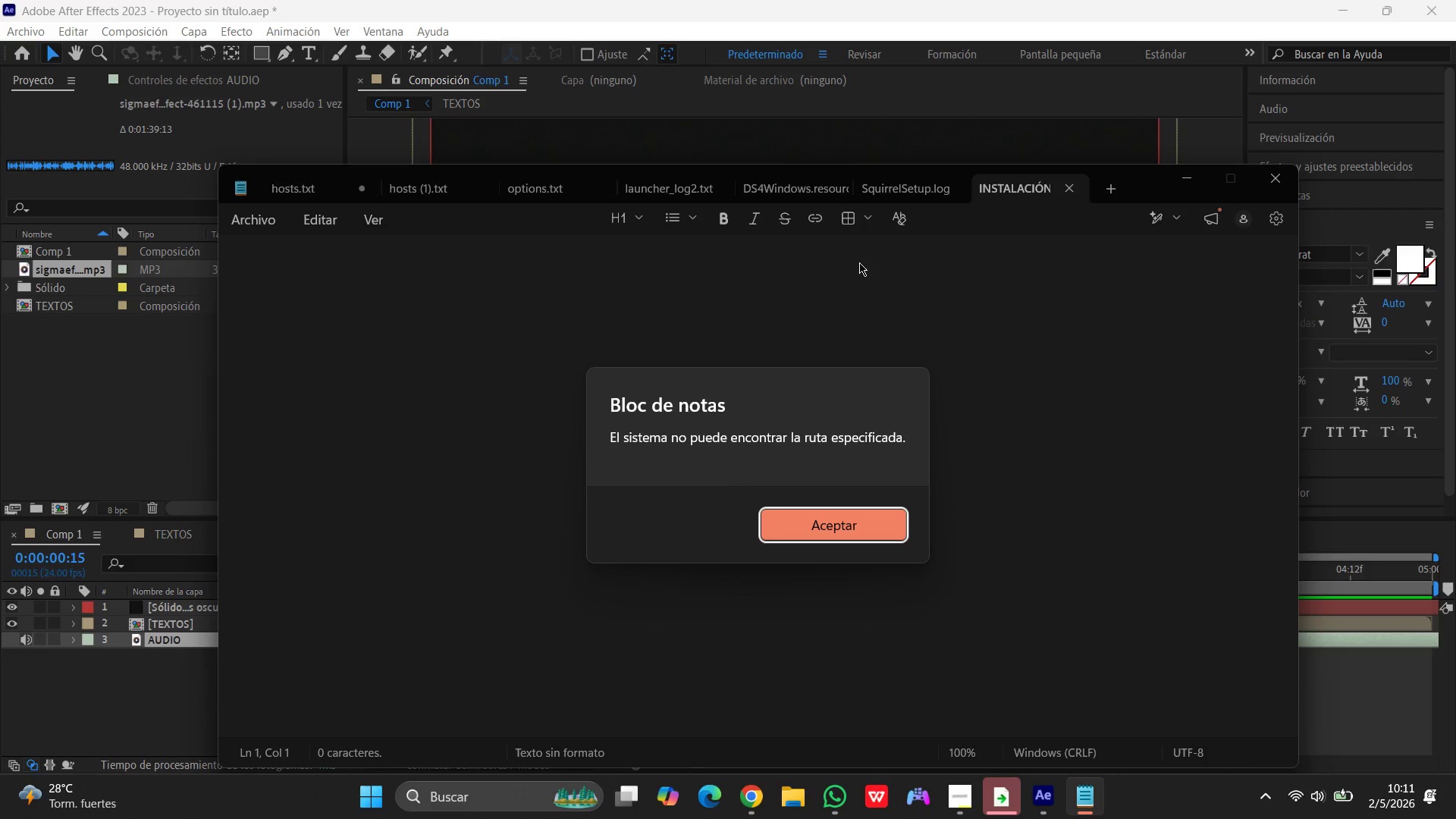 
wait(5.23)
 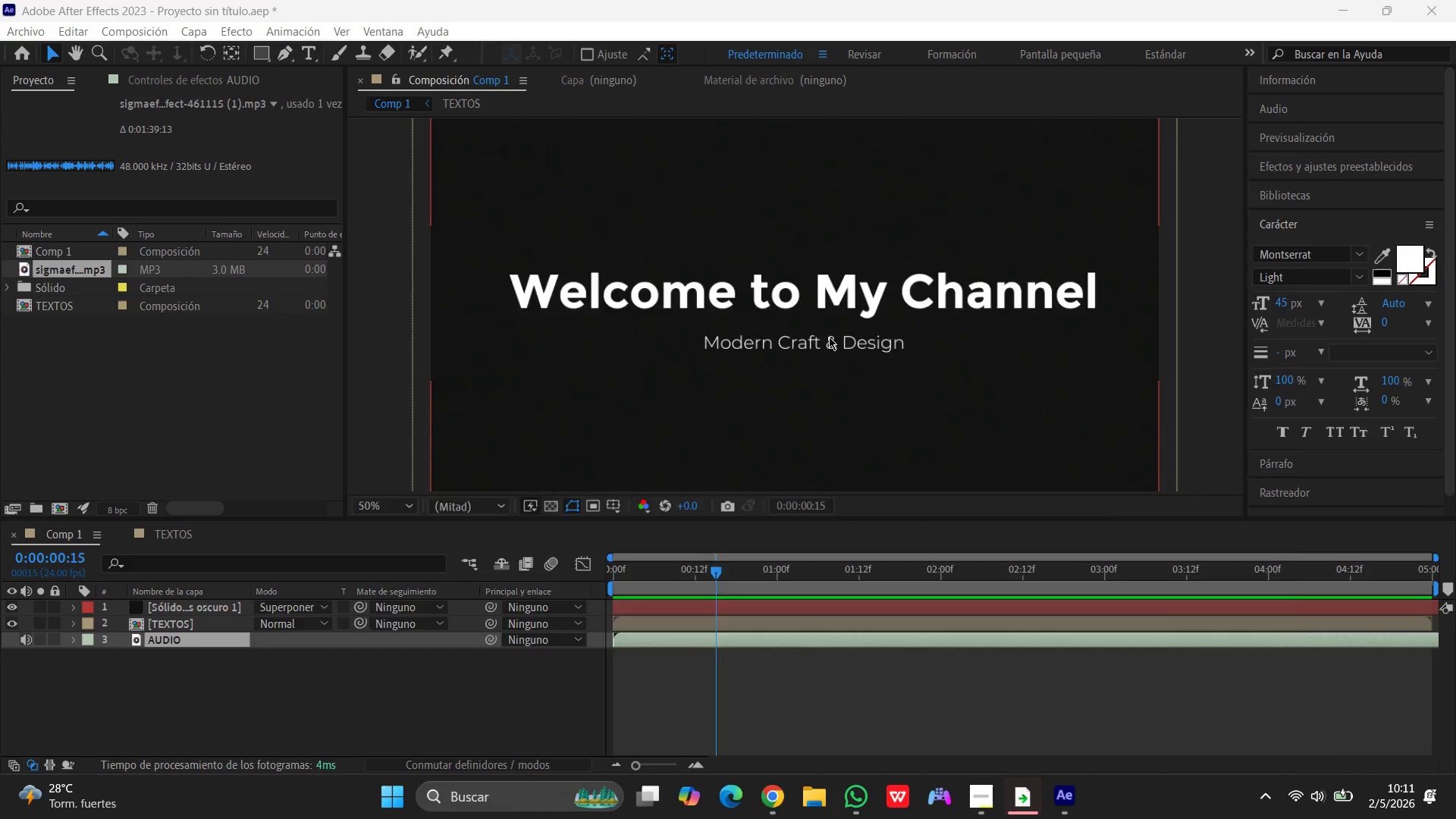 
left_click([841, 527])
 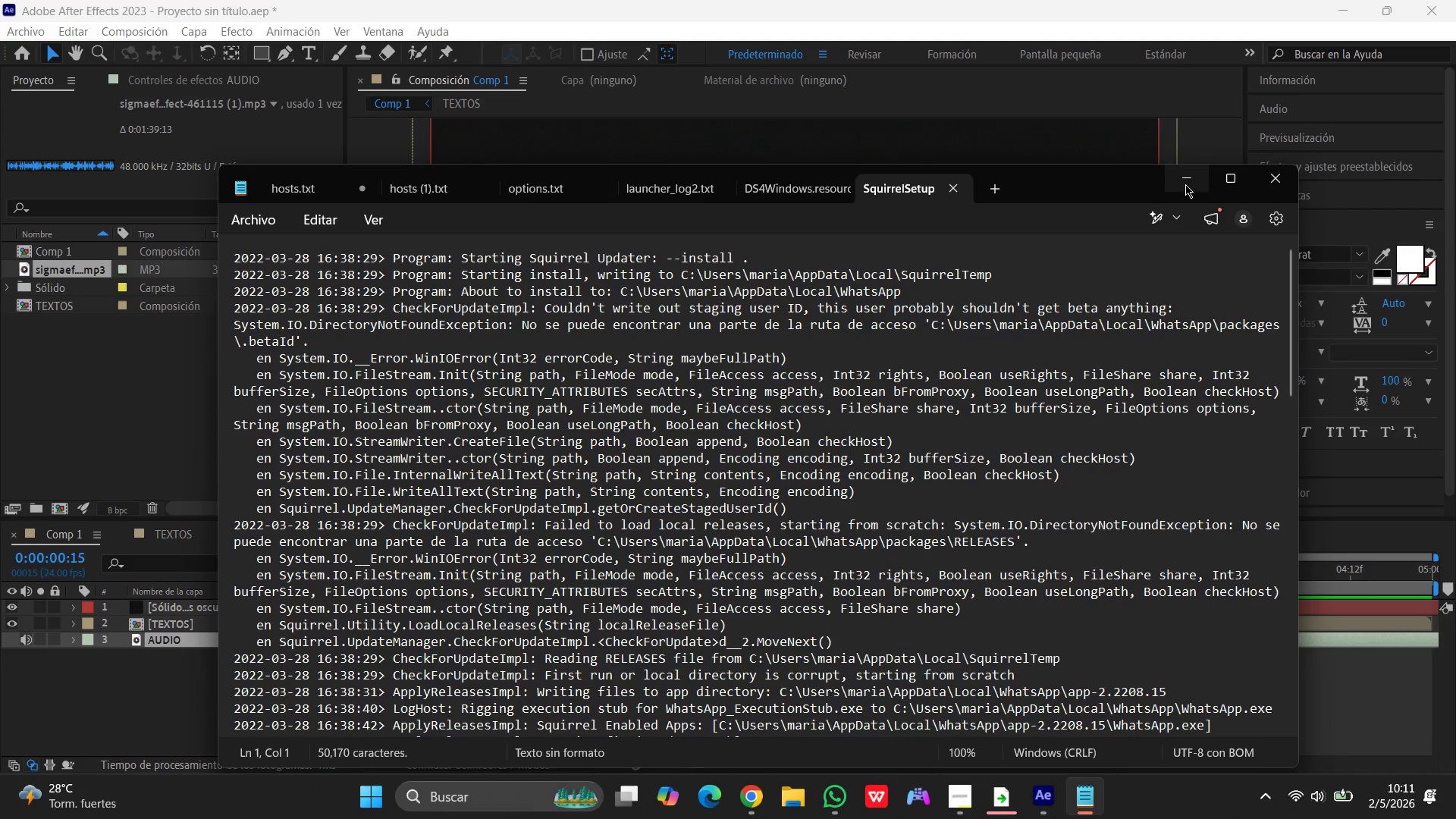 
scroll: coordinate [494, 377], scroll_direction: up, amount: 4.0
 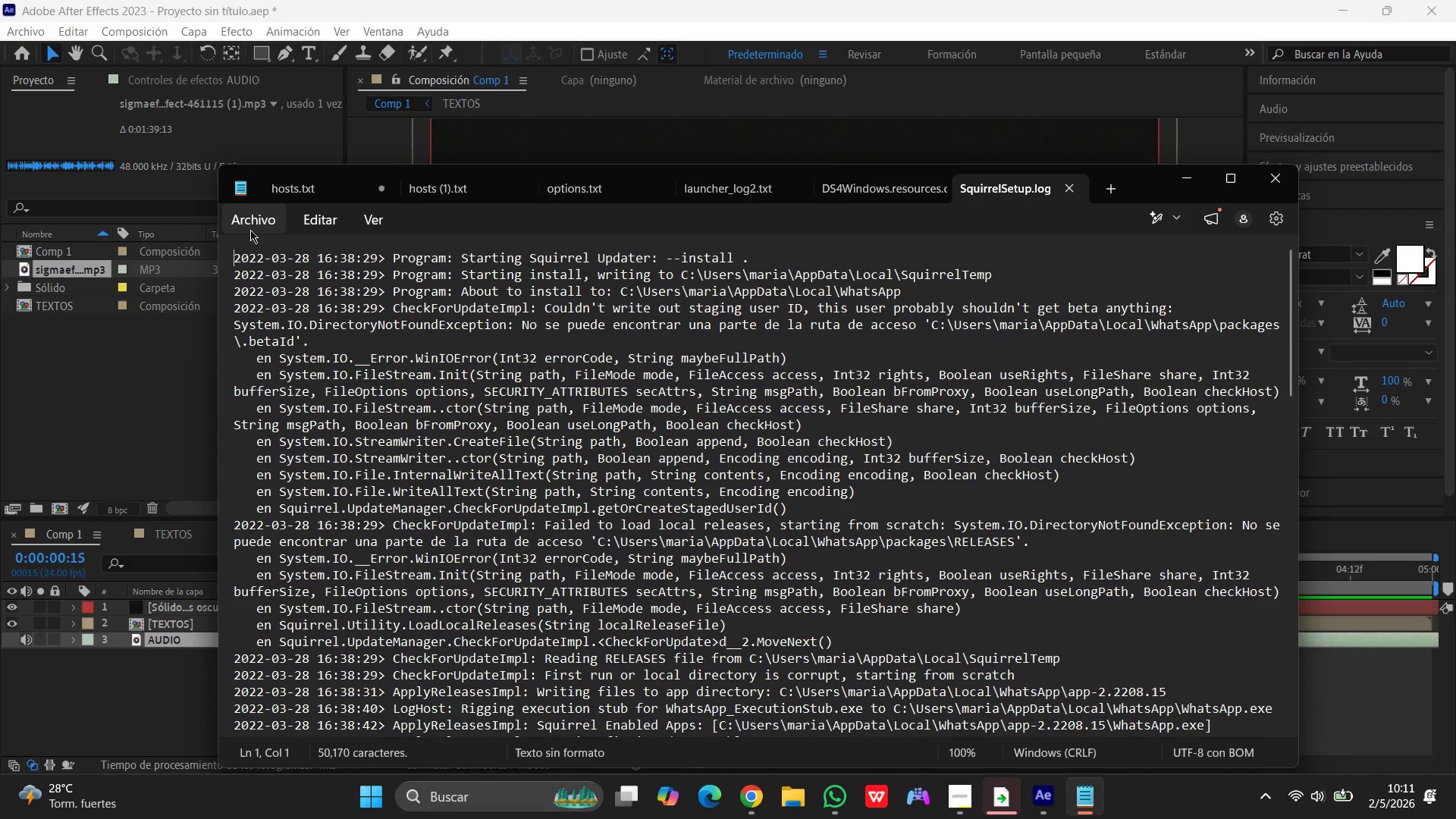 
left_click([250, 229])
 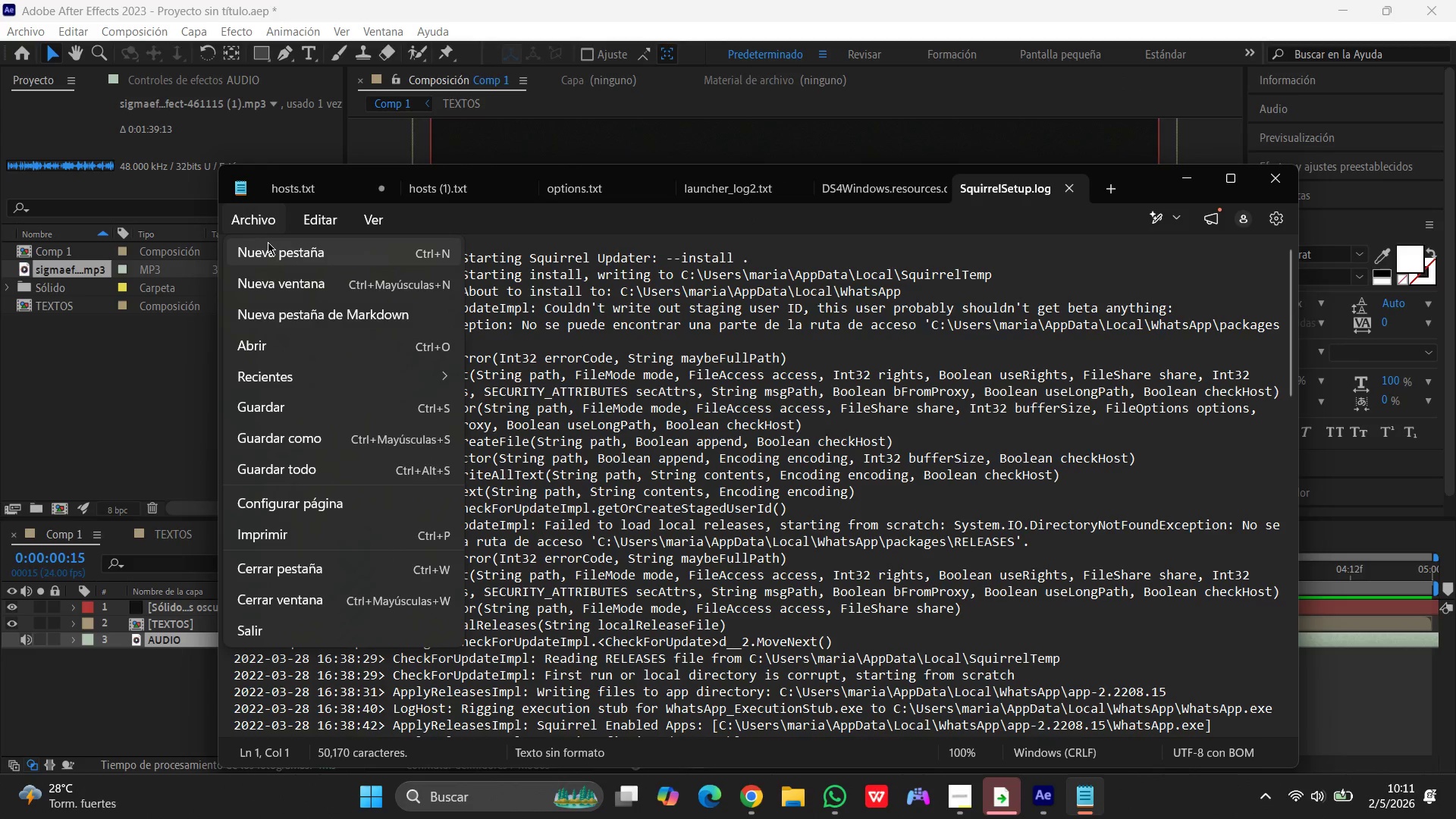 
left_click([268, 243])
 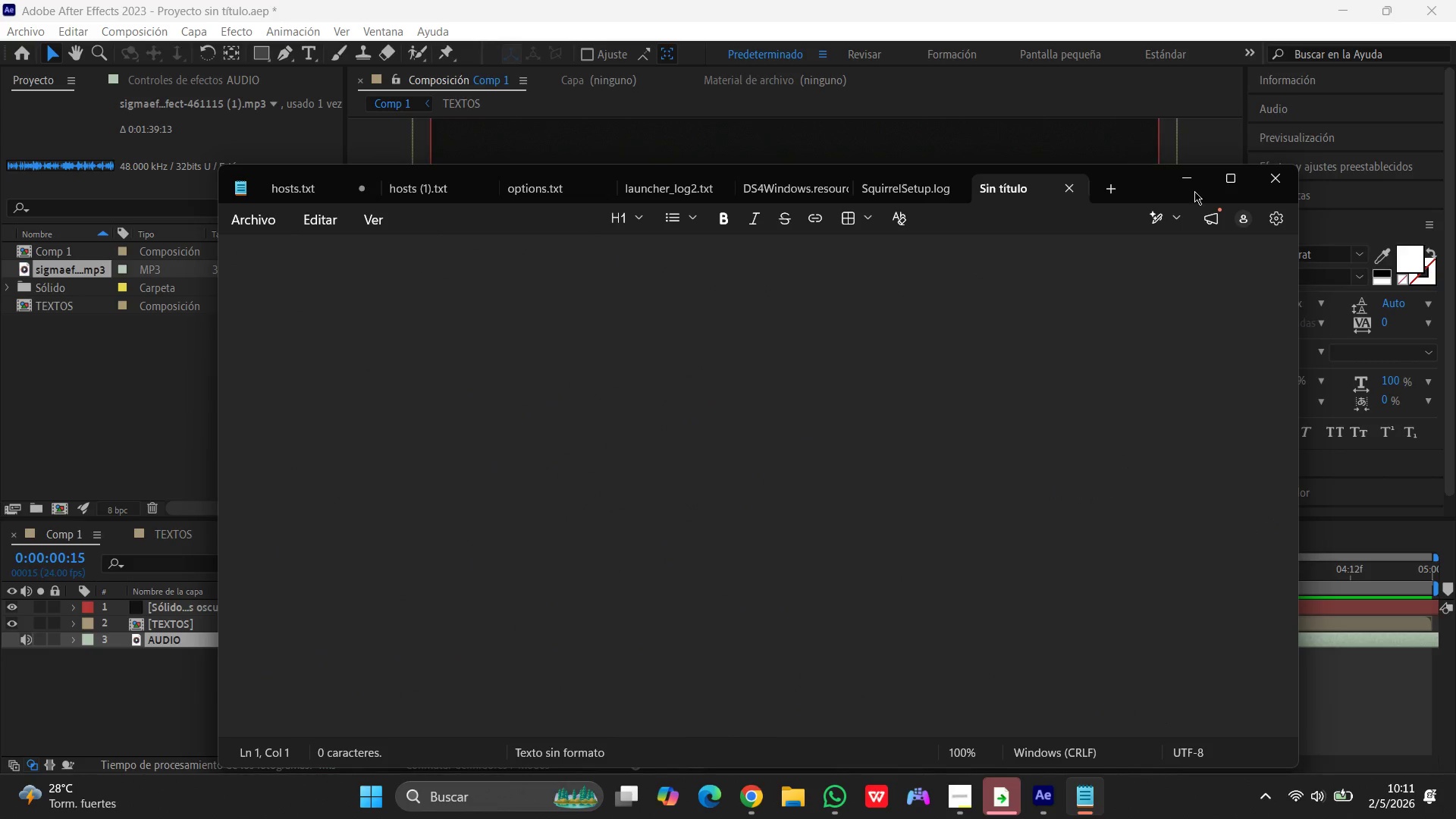 
left_click([1192, 185])
 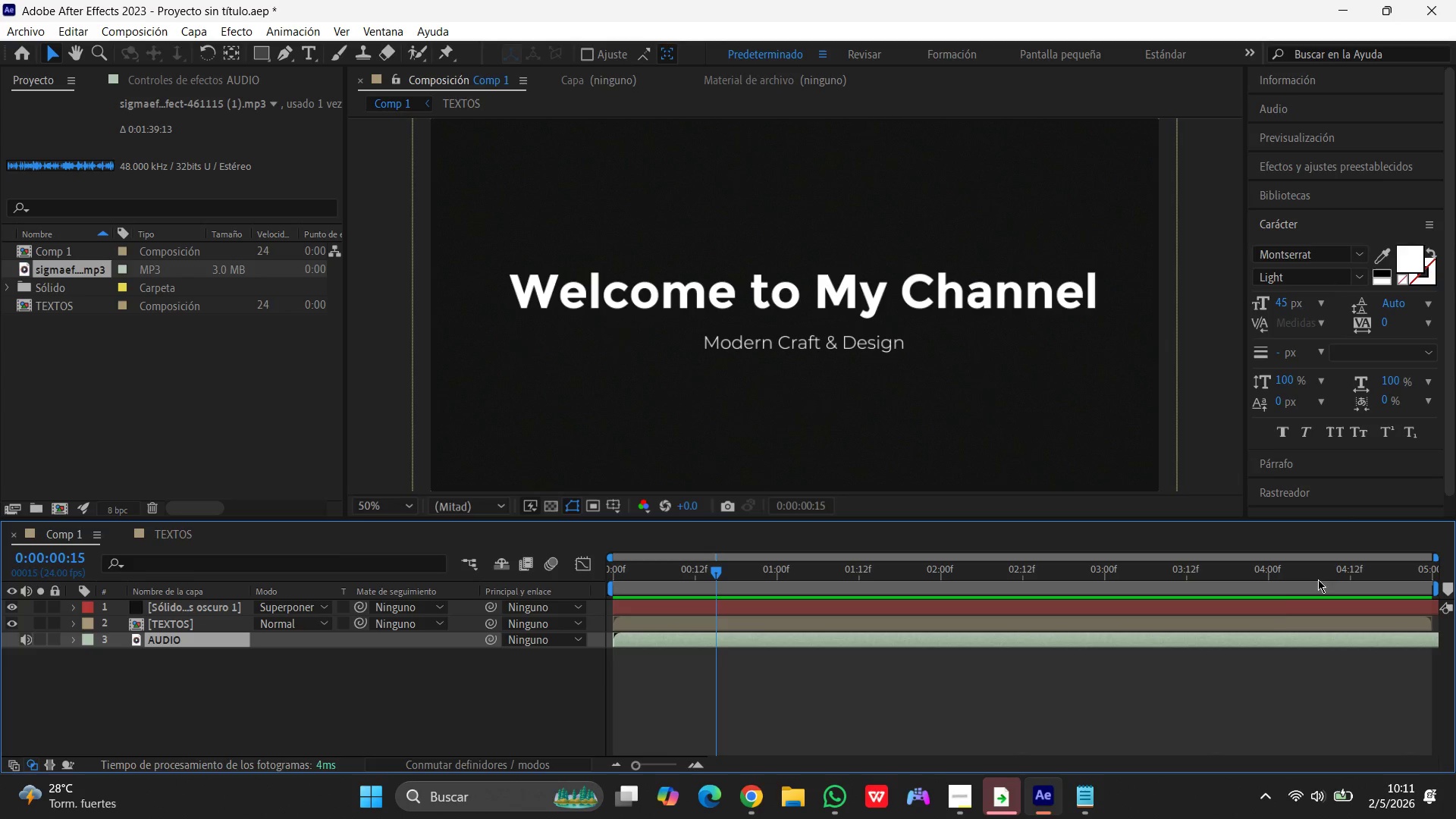 
wait(26.7)
 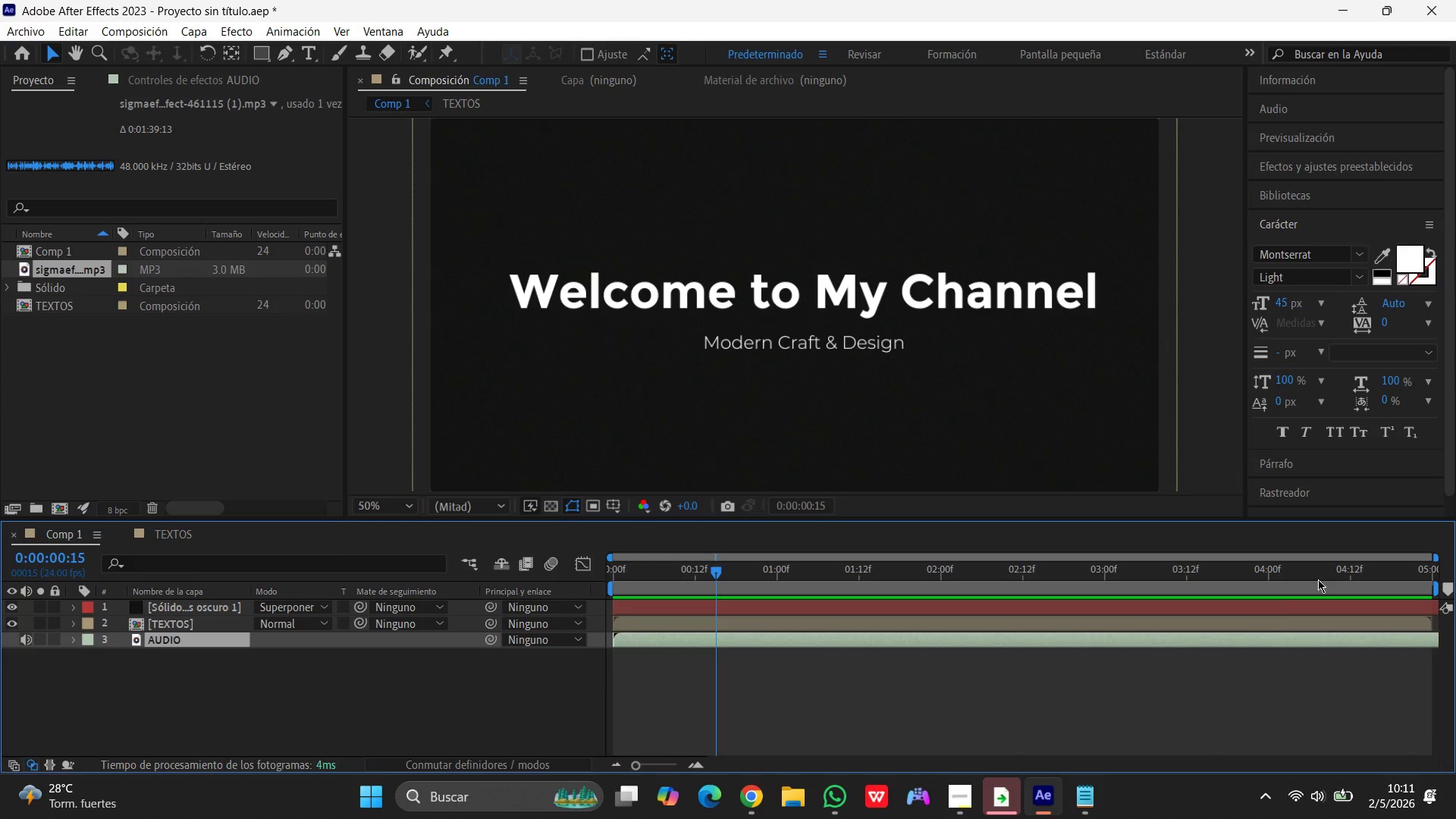 
type(ll)
 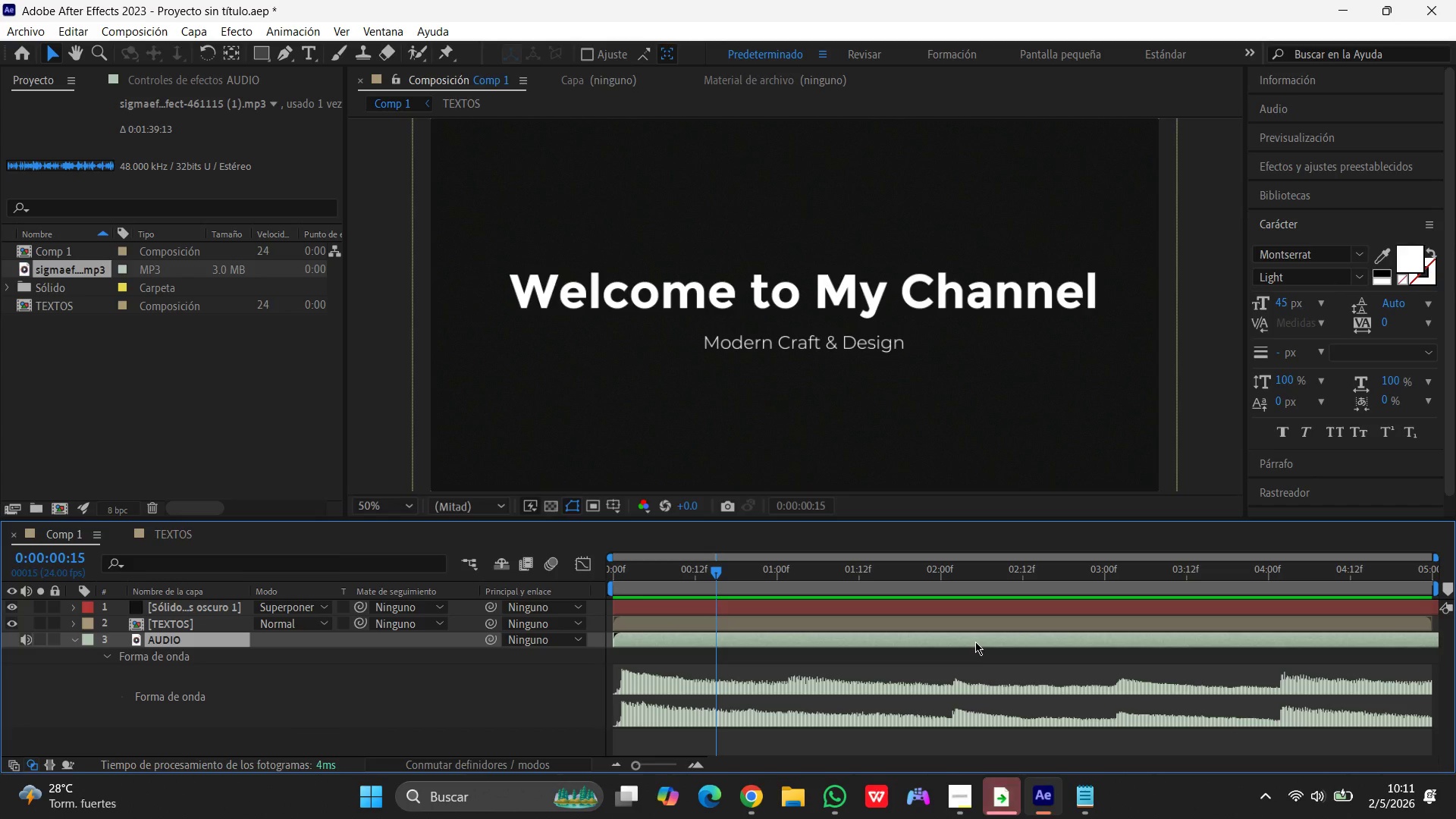 
wait(9.73)
 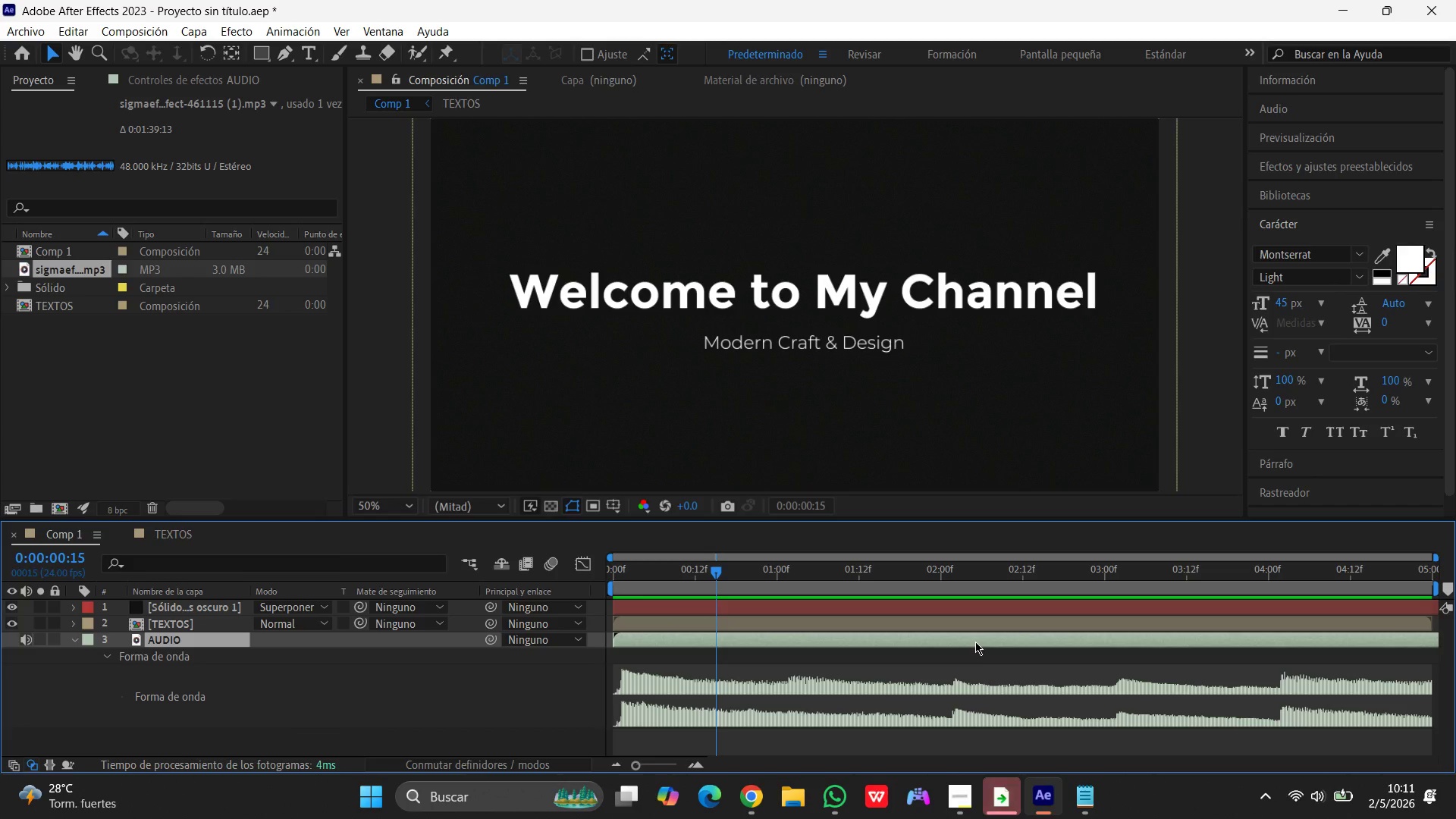 
left_click_drag(start_coordinate=[713, 571], to_coordinate=[559, 588])
 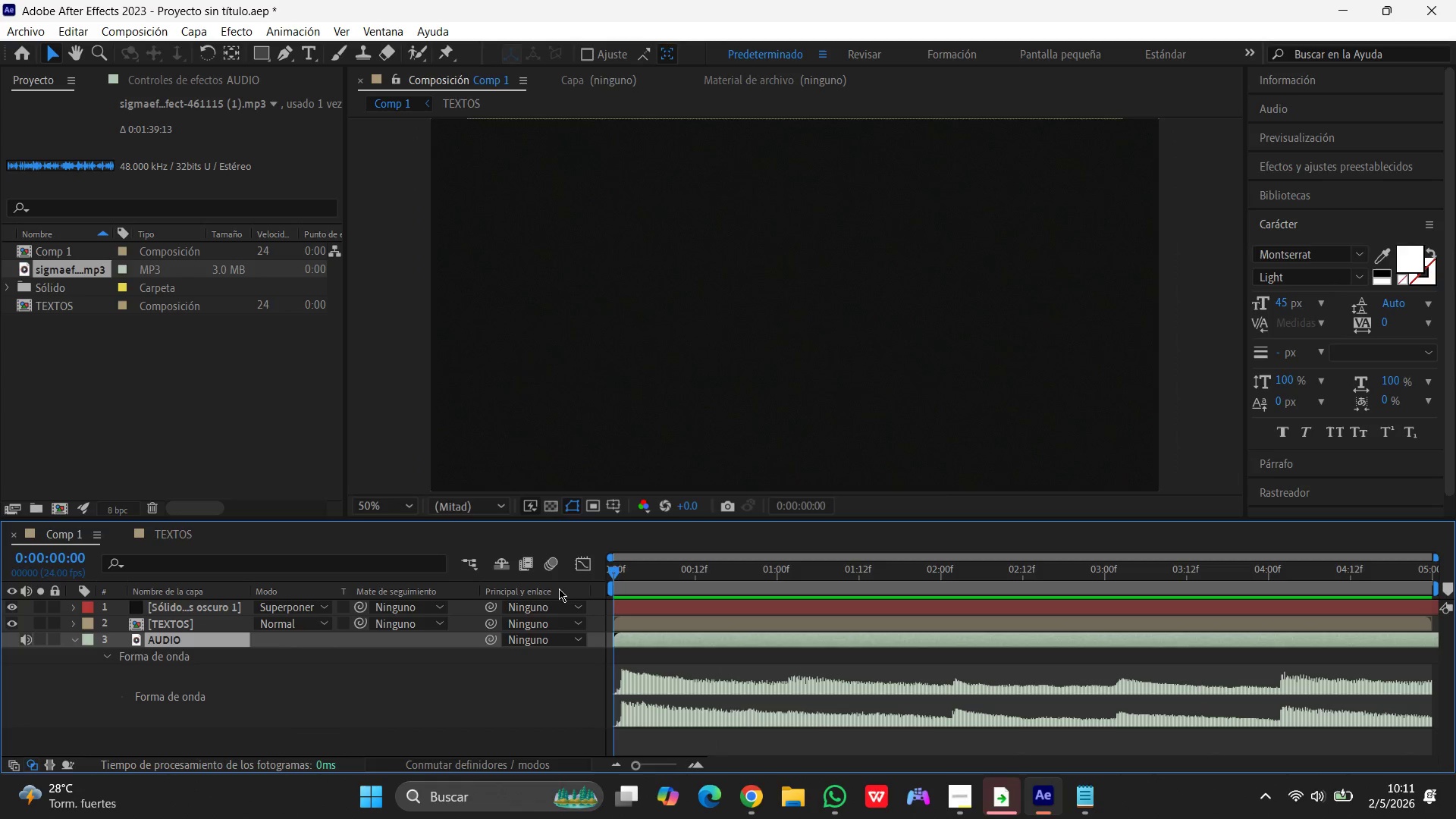 
key(Space)
 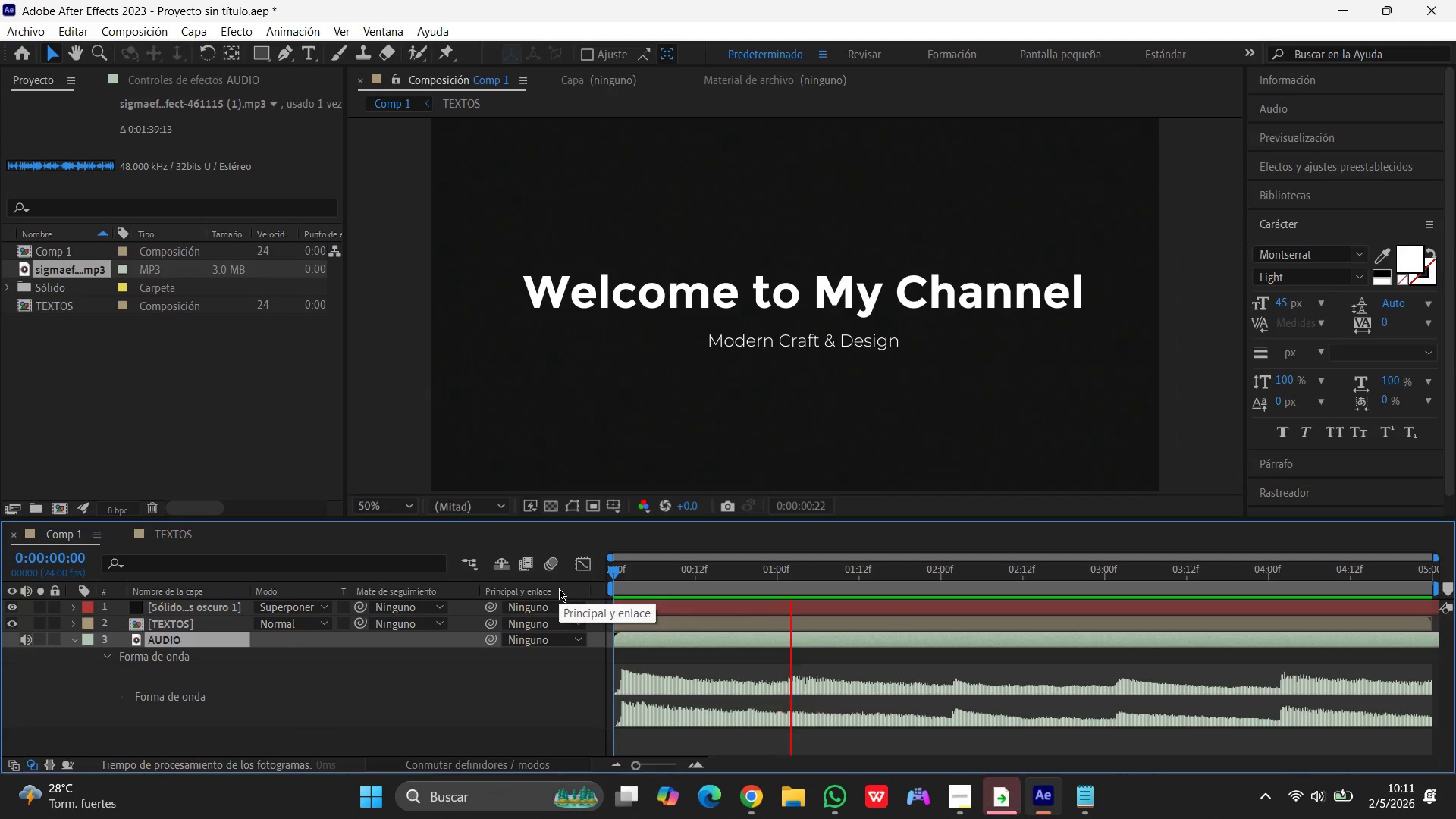 
key(Space)
 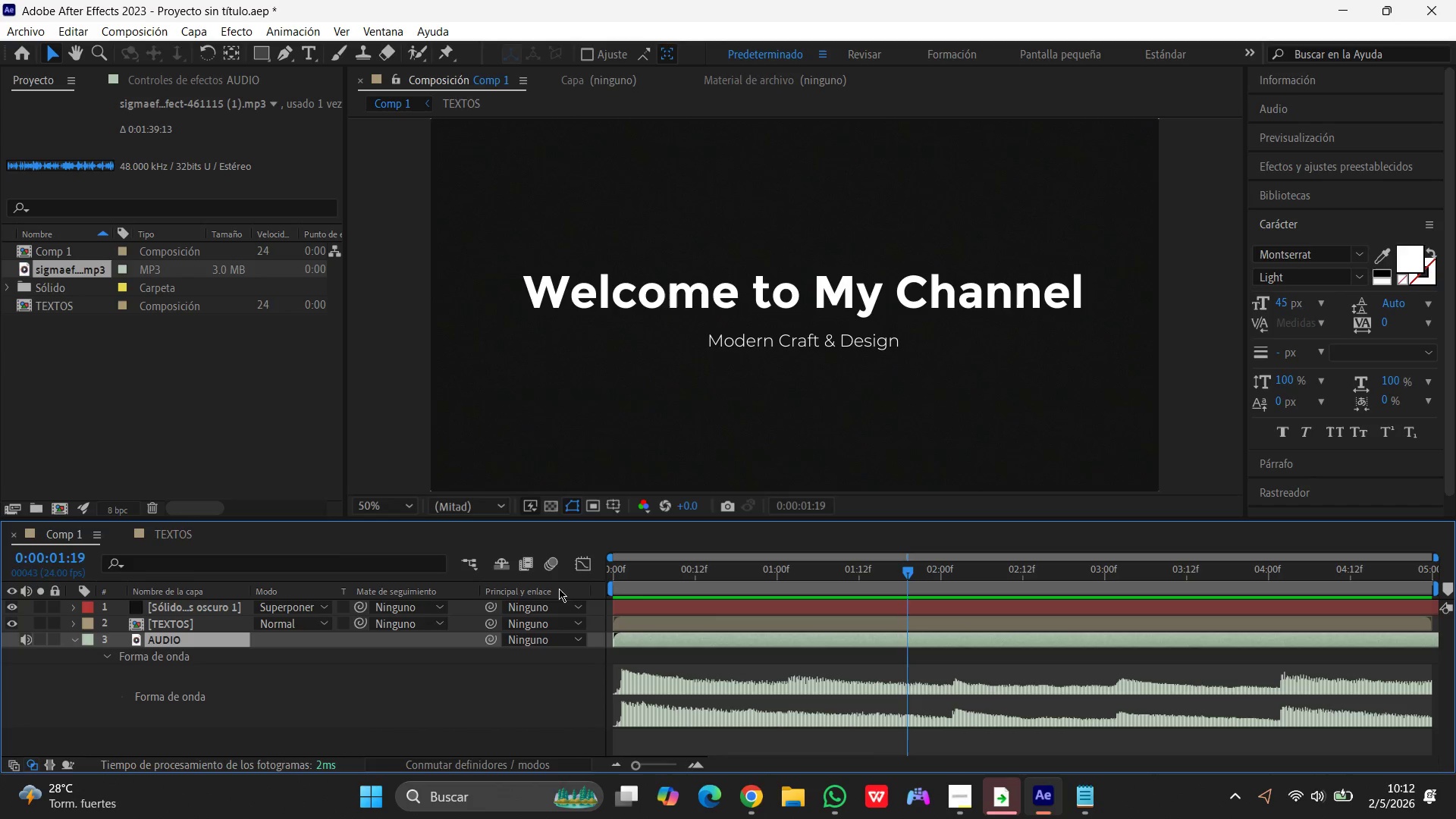 
wait(13.8)
 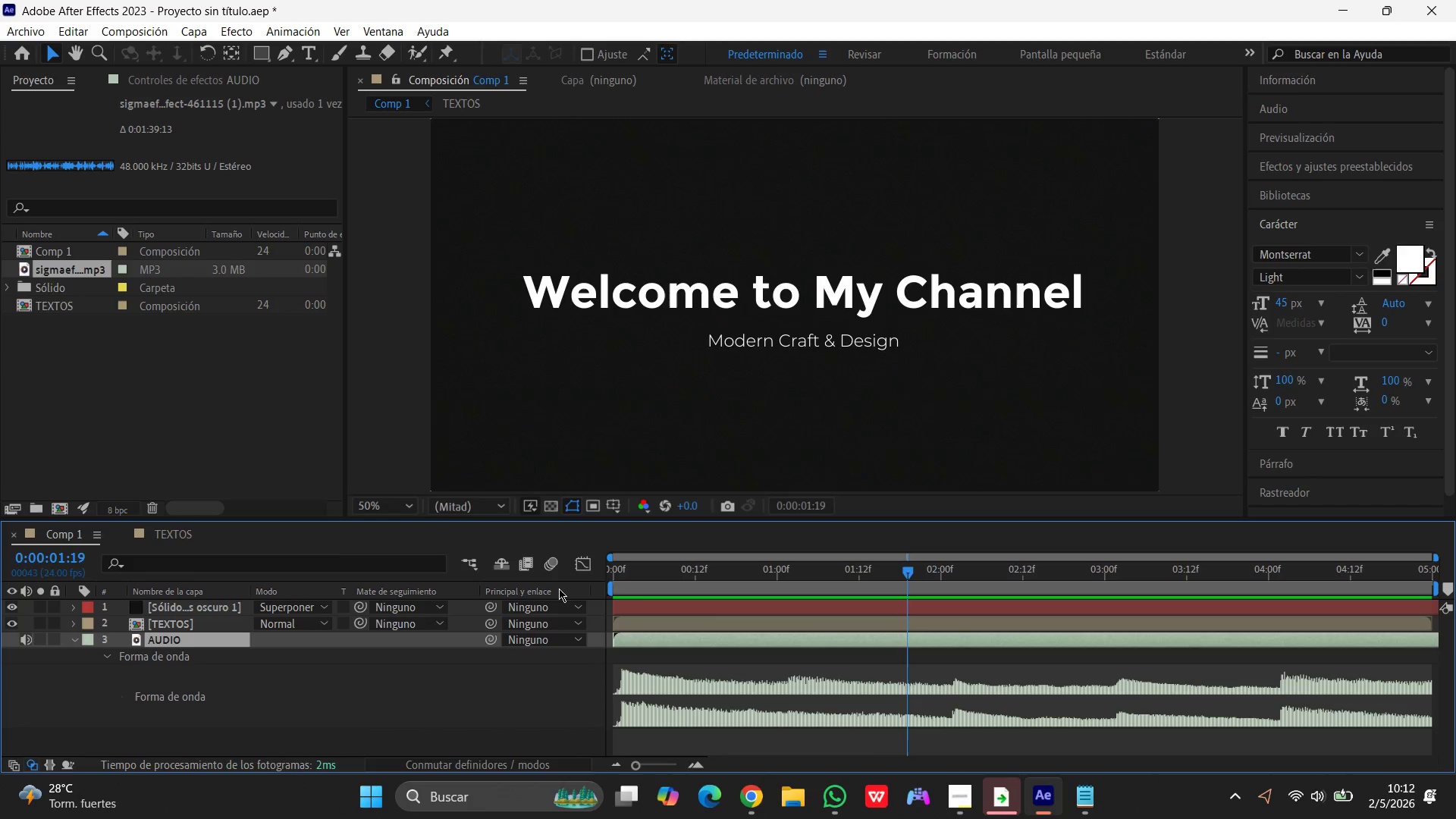 
left_click_drag(start_coordinate=[910, 570], to_coordinate=[720, 585])
 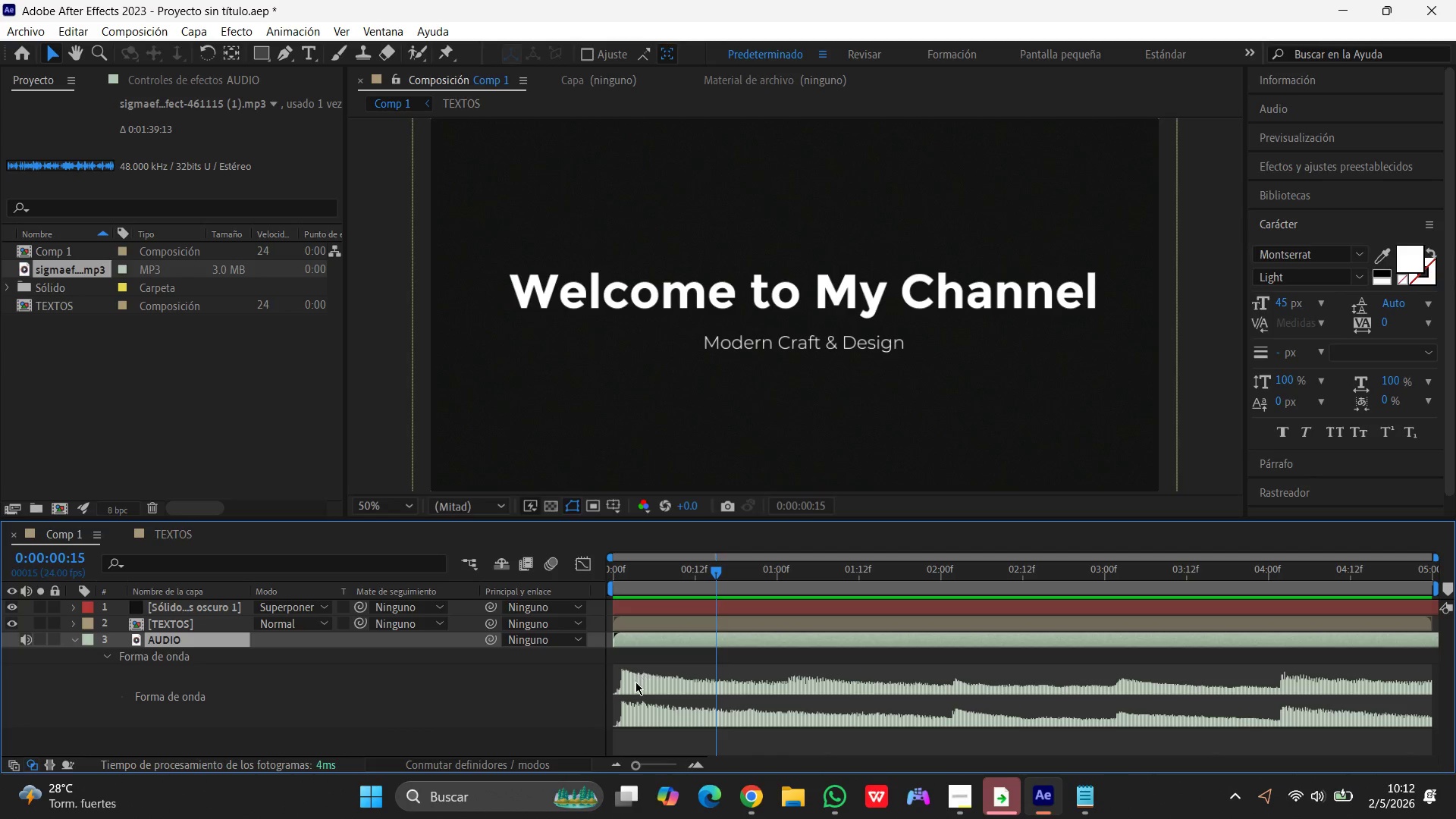 
left_click_drag(start_coordinate=[634, 682], to_coordinate=[689, 678])
 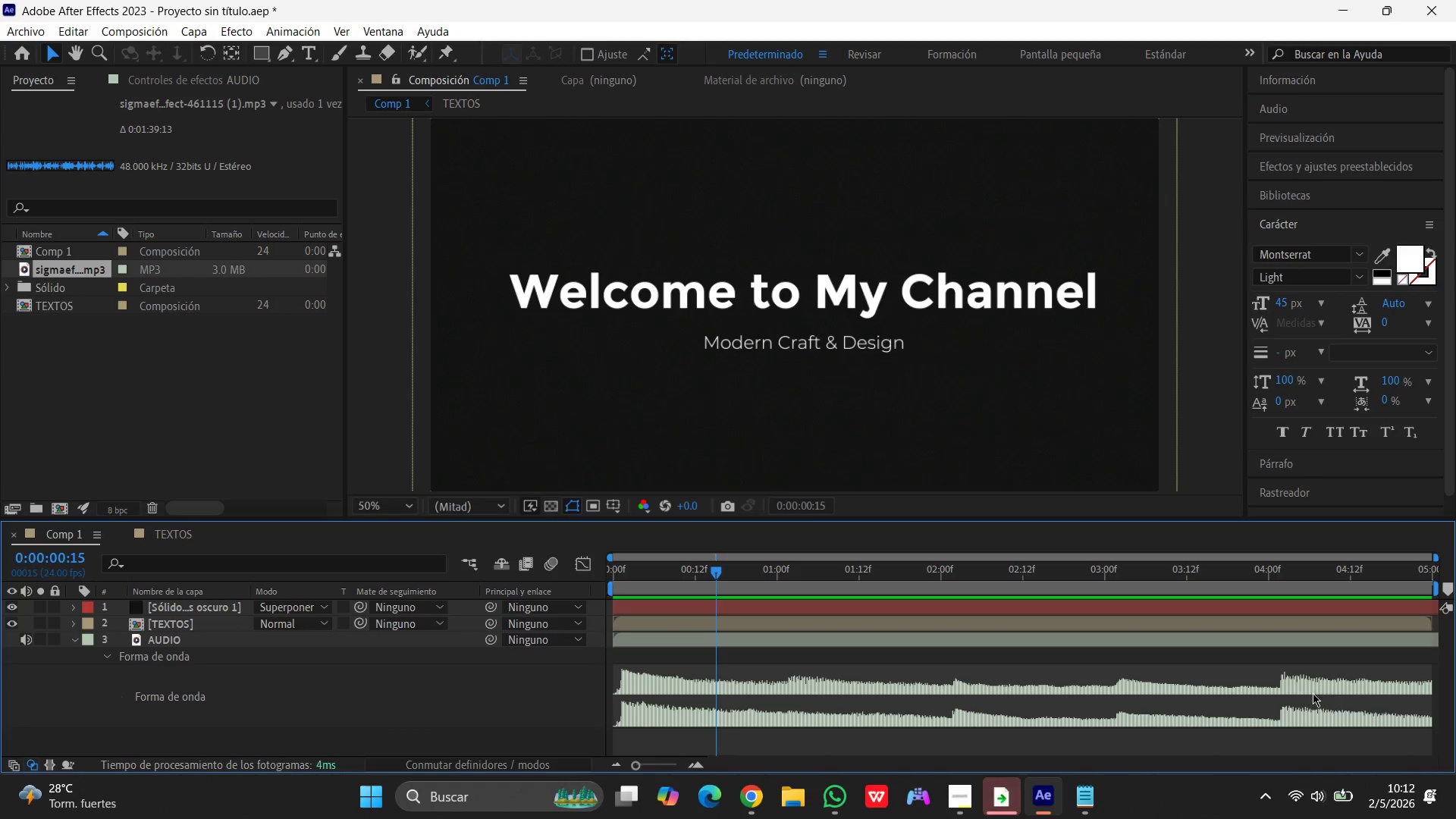 
left_click_drag(start_coordinate=[1294, 692], to_coordinate=[1290, 692])
 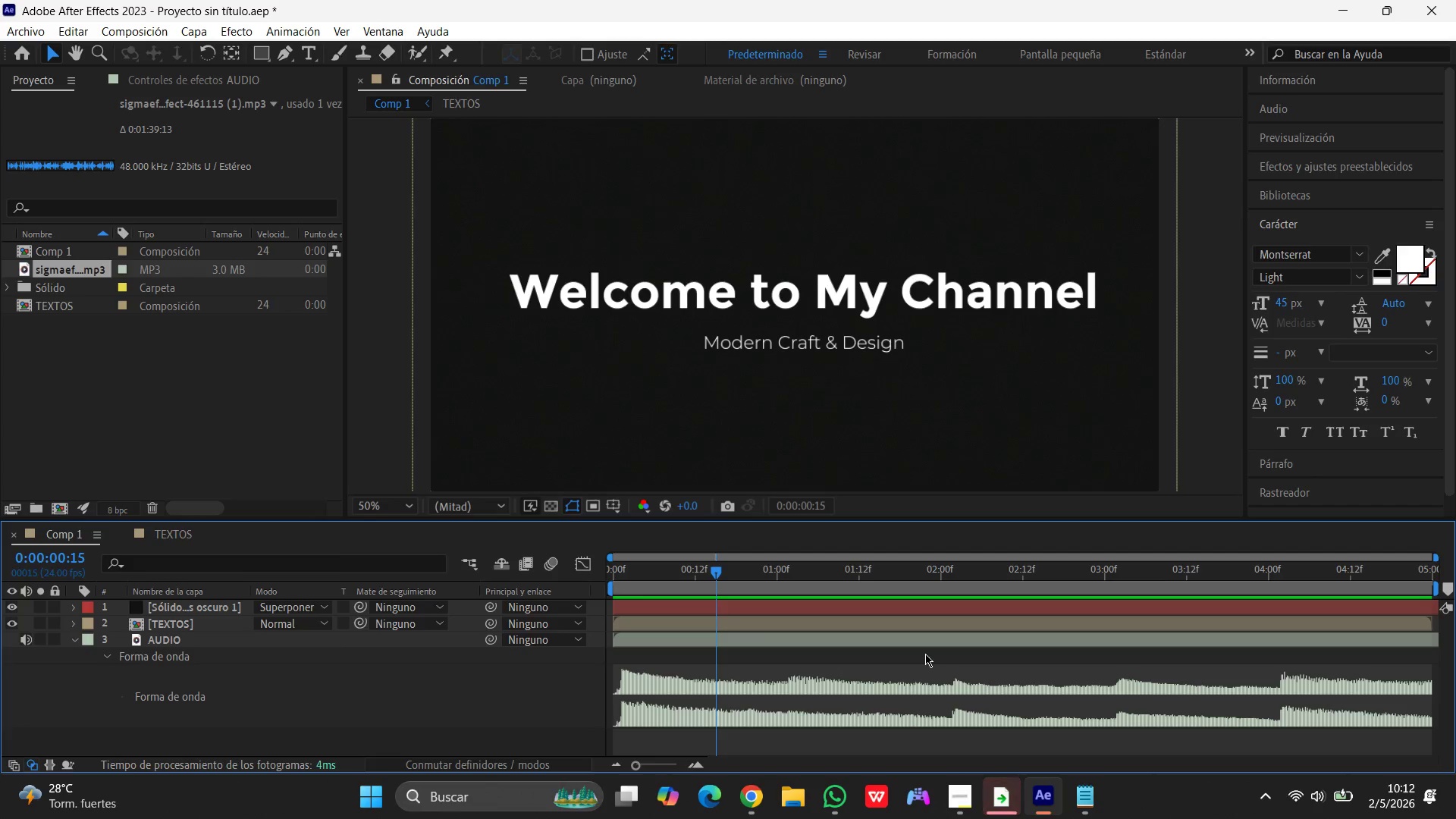 
wait(39.62)
 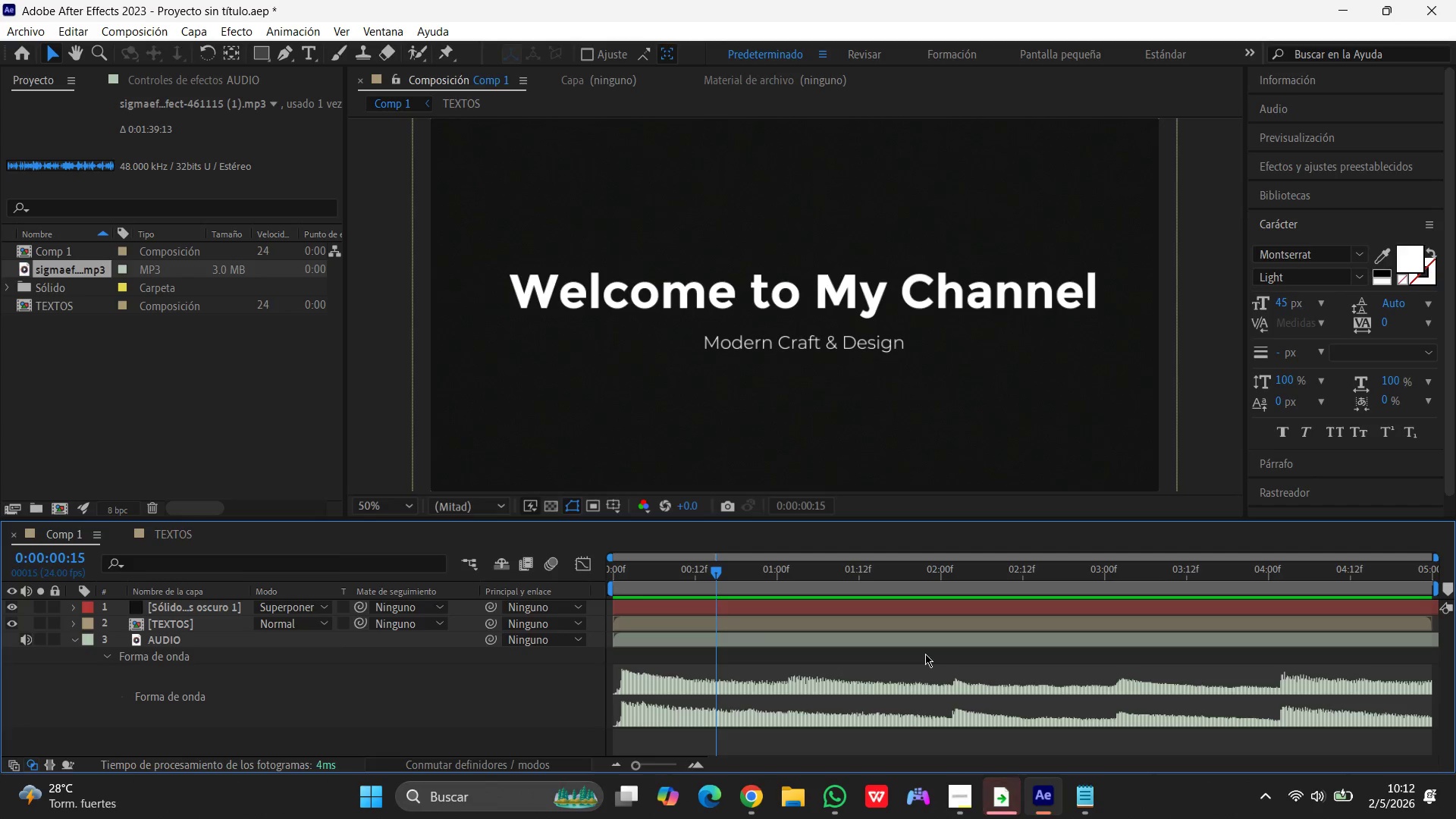 
left_click([273, 644])
 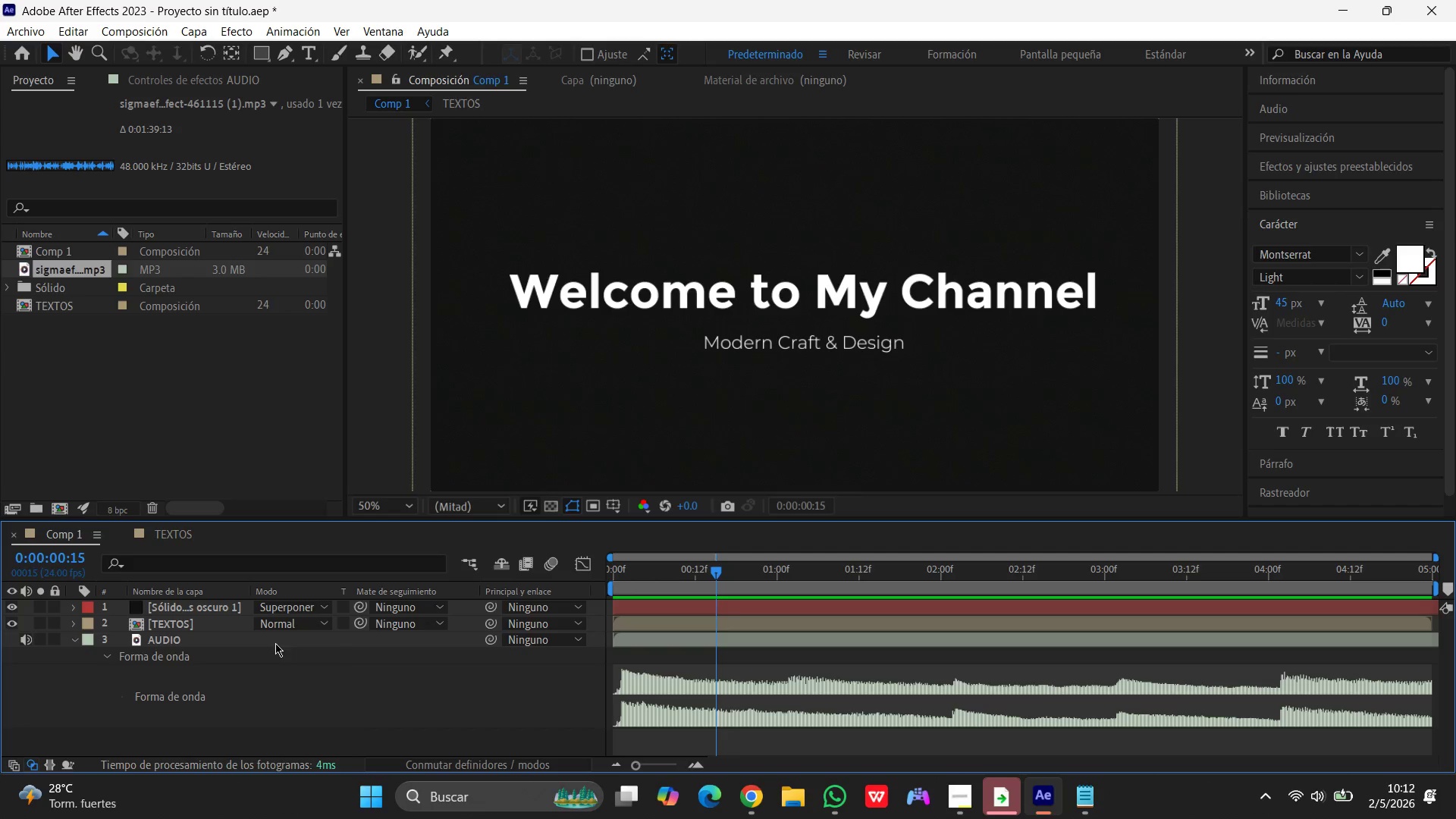 
wait(5.61)
 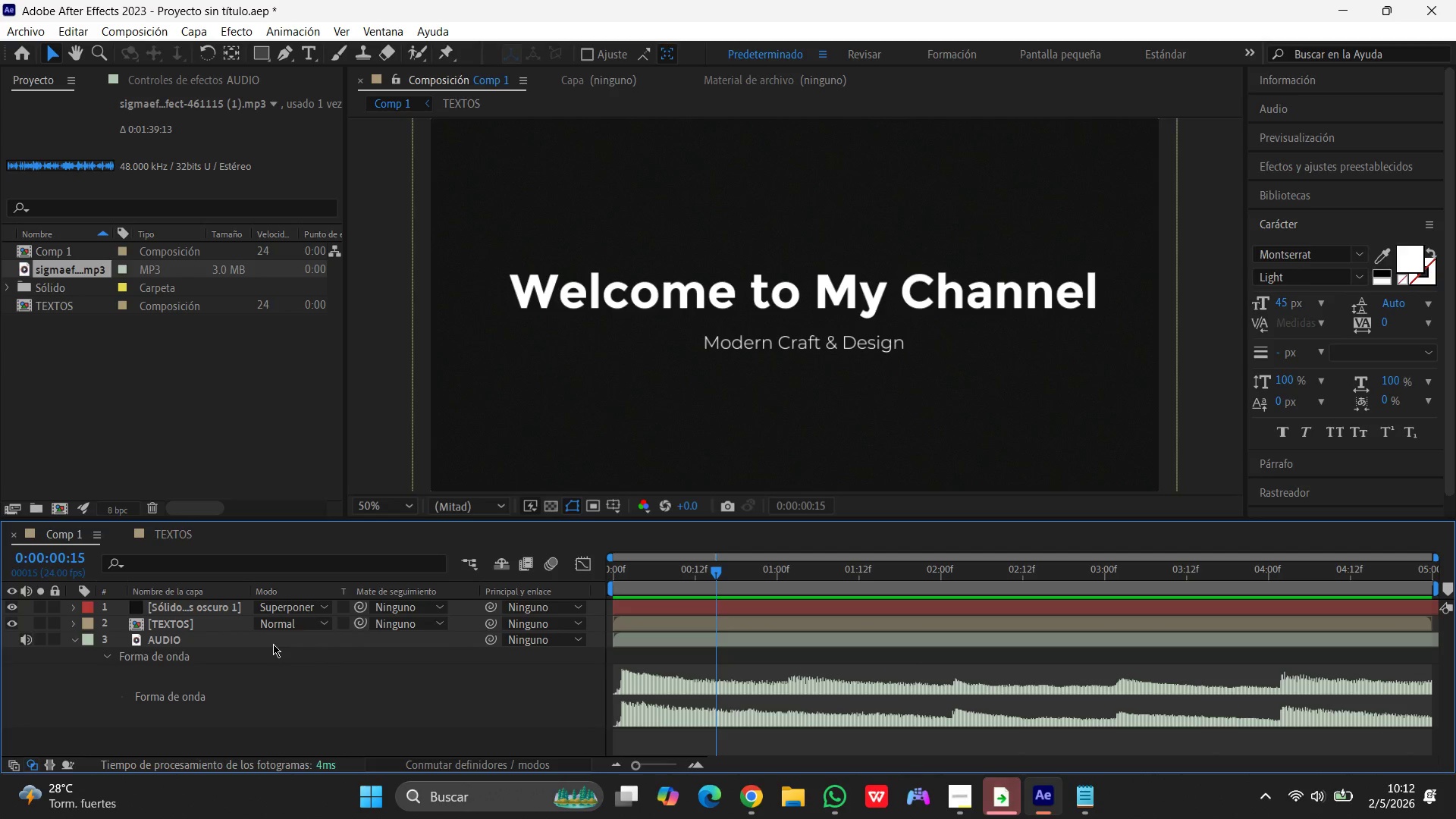 
left_click_drag(start_coordinate=[633, 688], to_coordinate=[731, 686])
 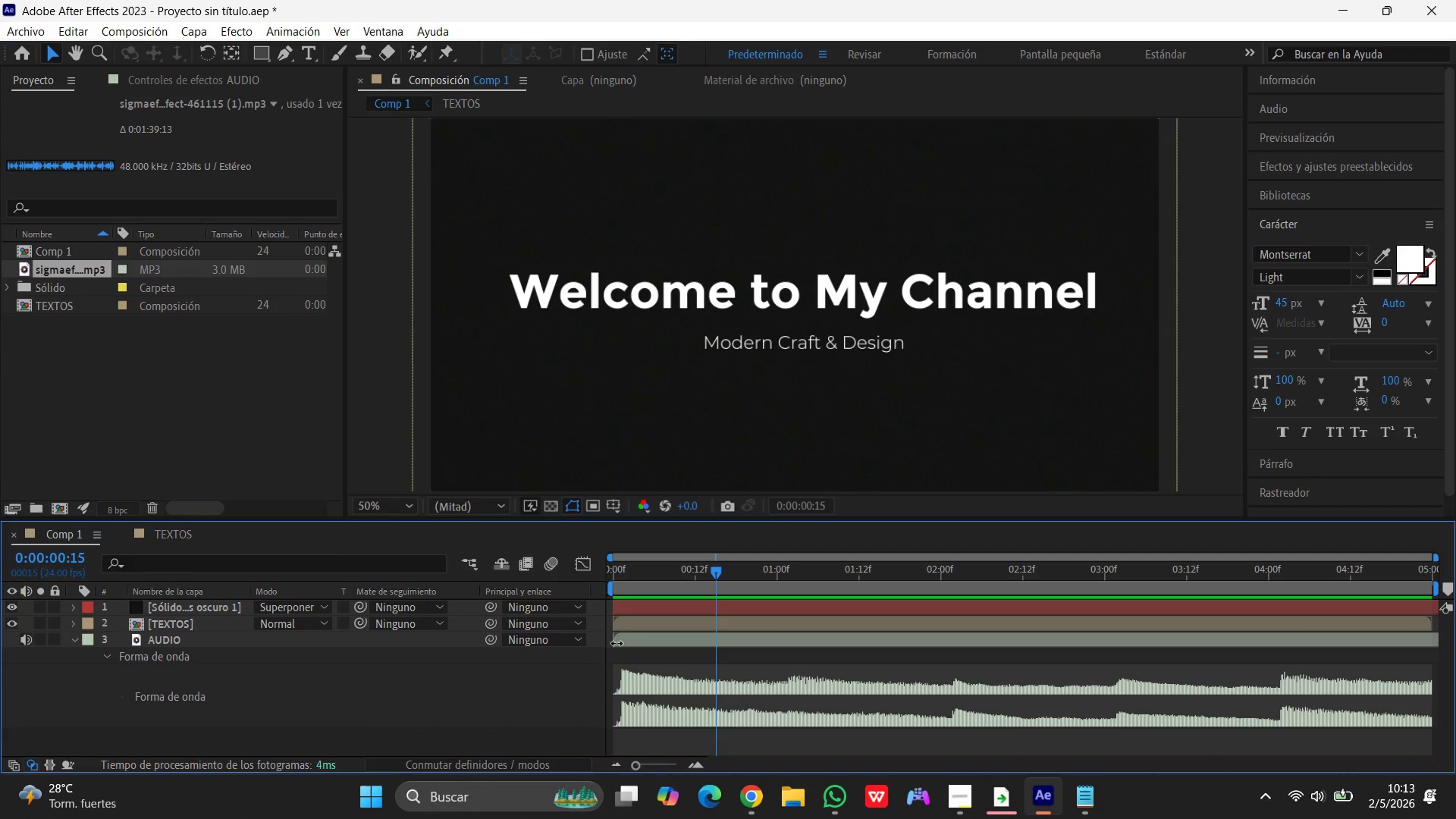 
left_click([618, 642])
 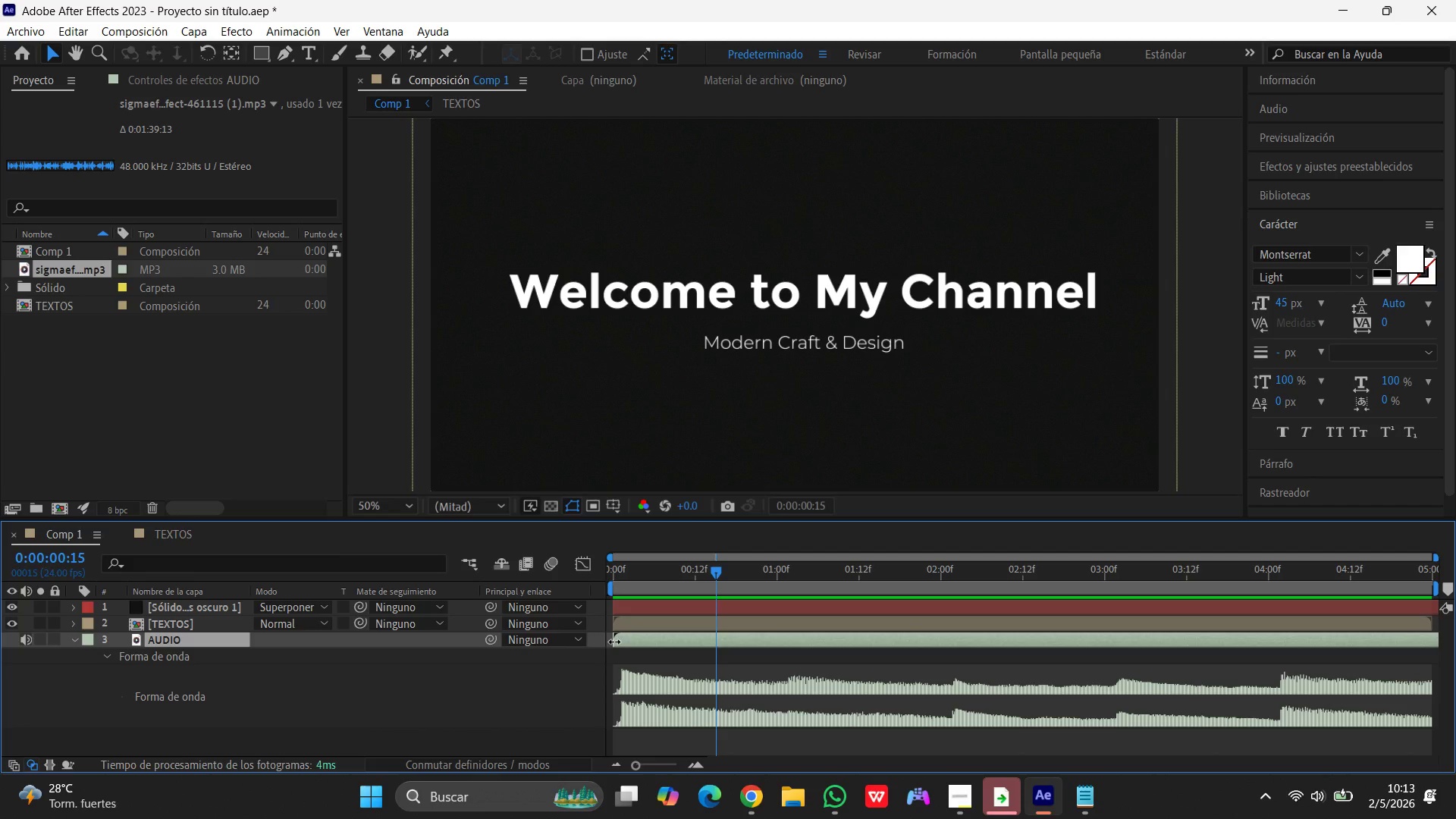 
left_click_drag(start_coordinate=[614, 642], to_coordinate=[716, 644])
 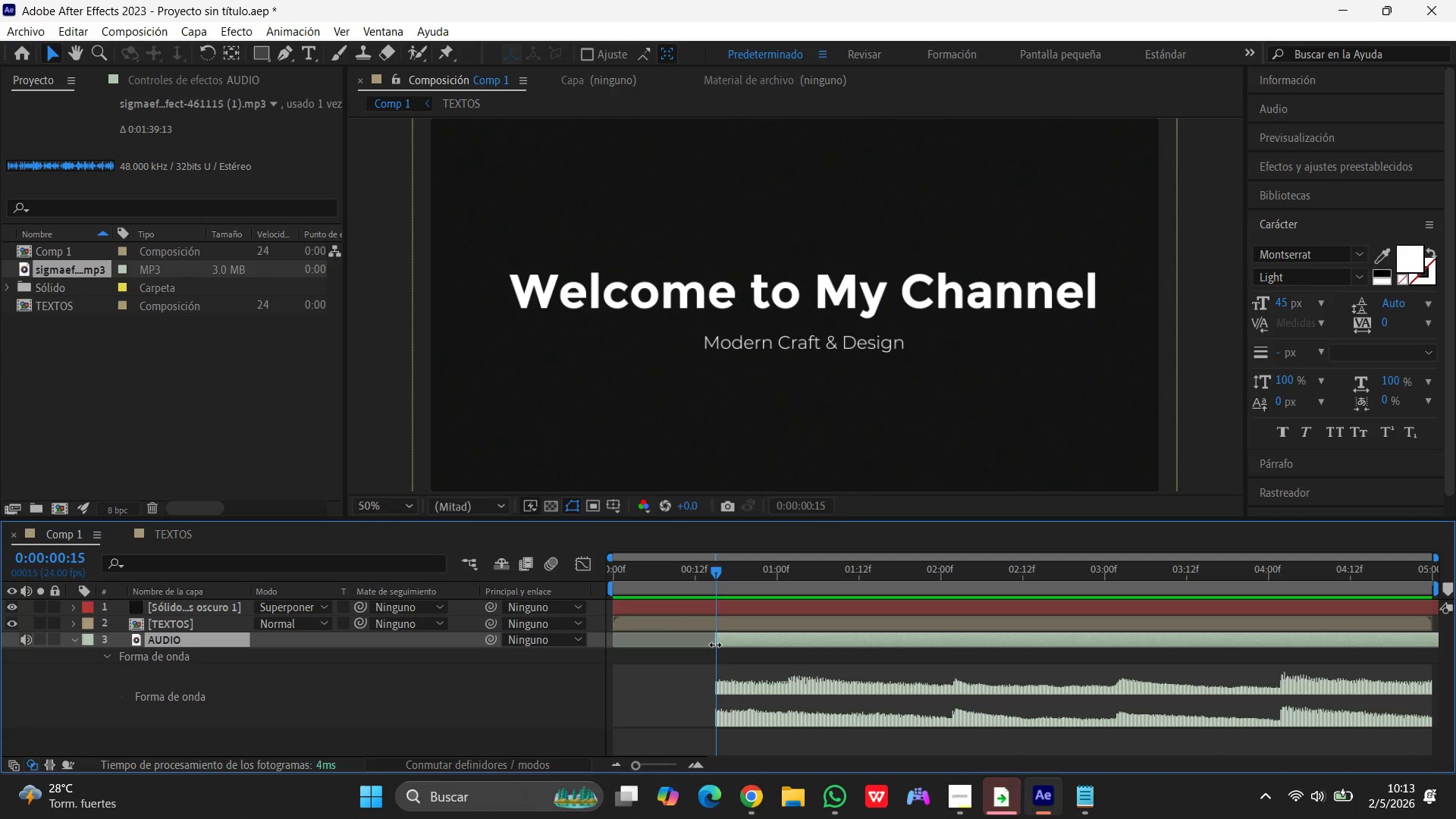 
wait(12.56)
 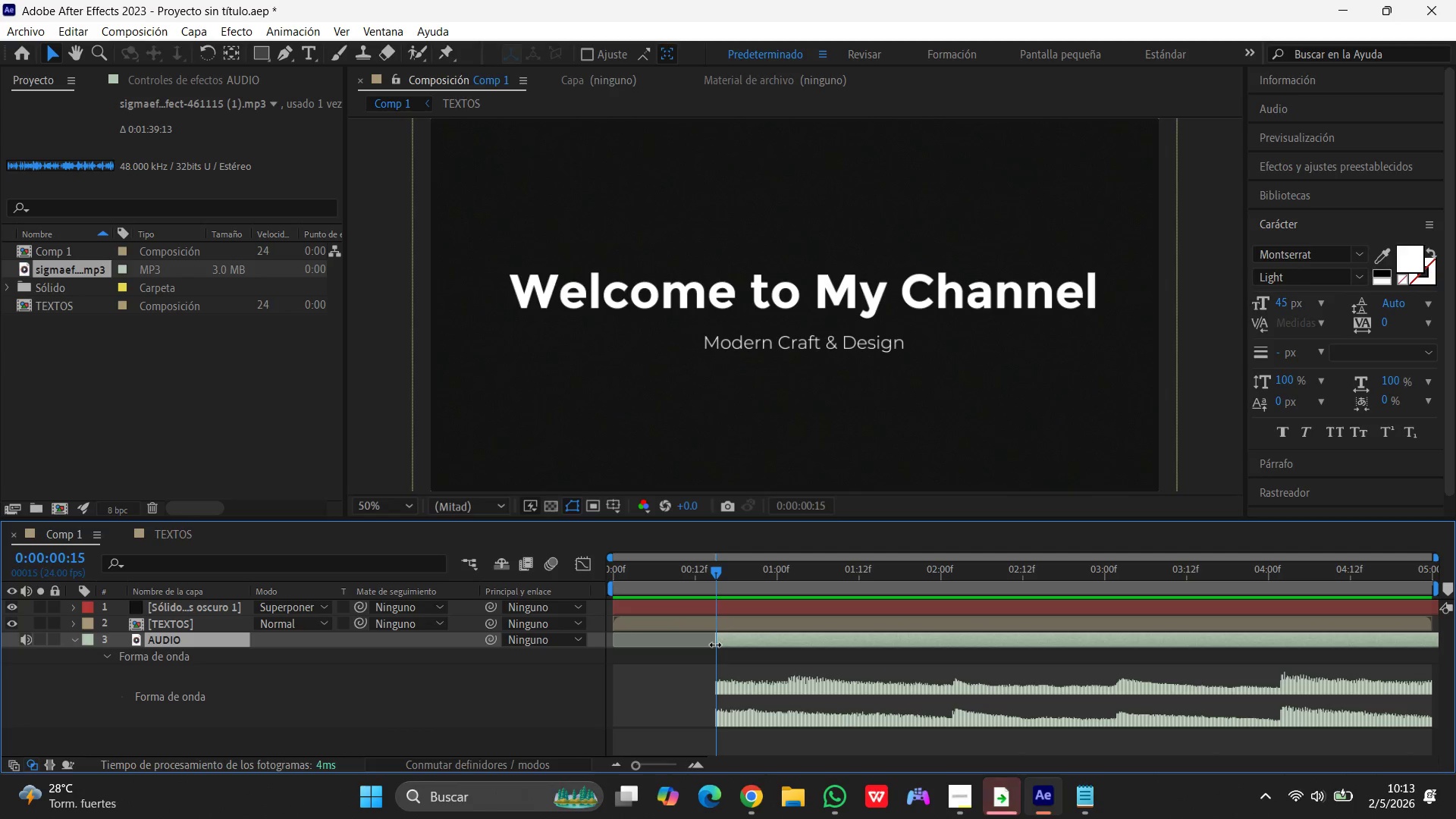 
left_click_drag(start_coordinate=[715, 576], to_coordinate=[528, 577])
 